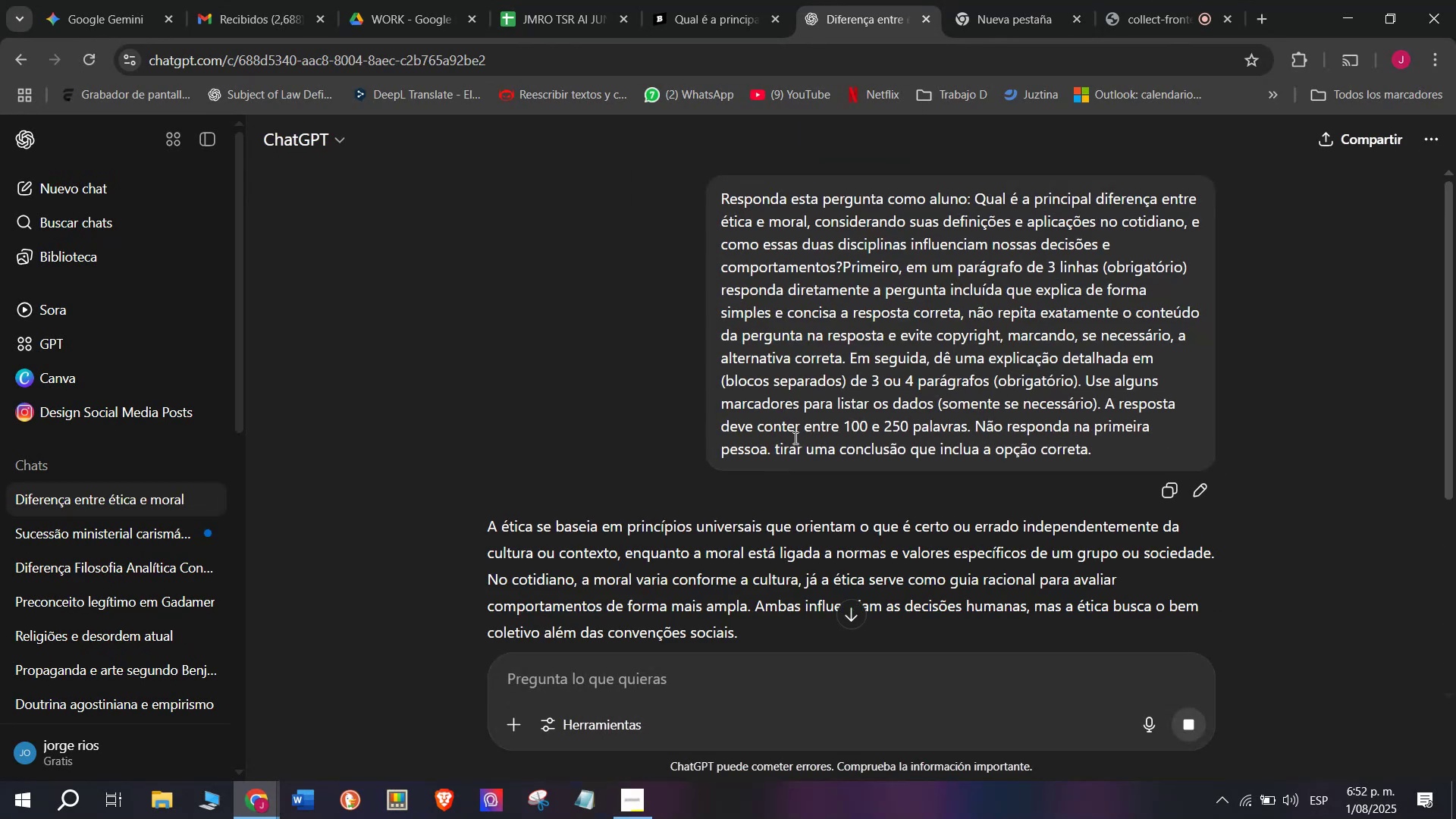 
wait(6.8)
 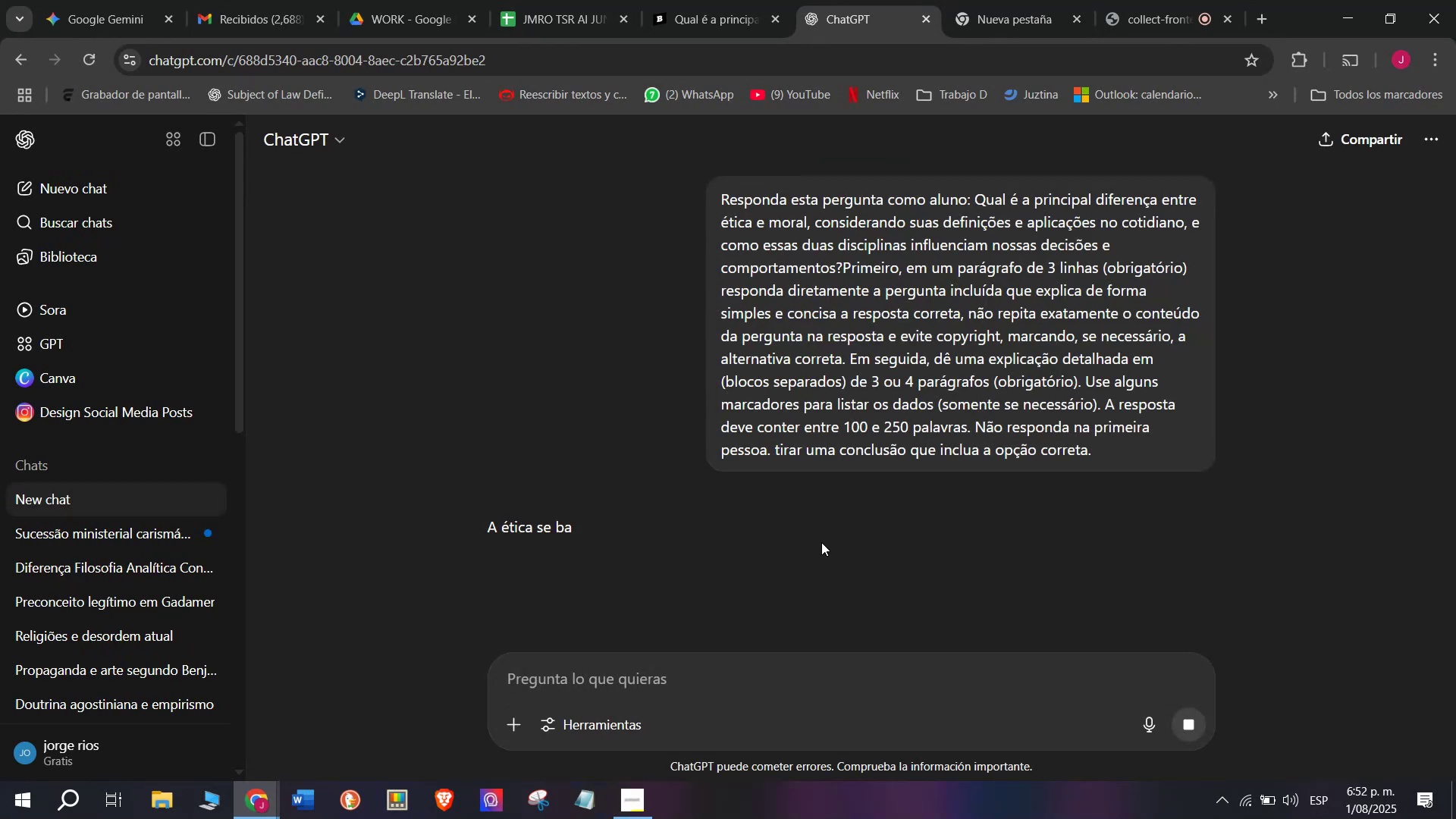 
left_click_drag(start_coordinate=[753, 604], to_coordinate=[489, 536])
 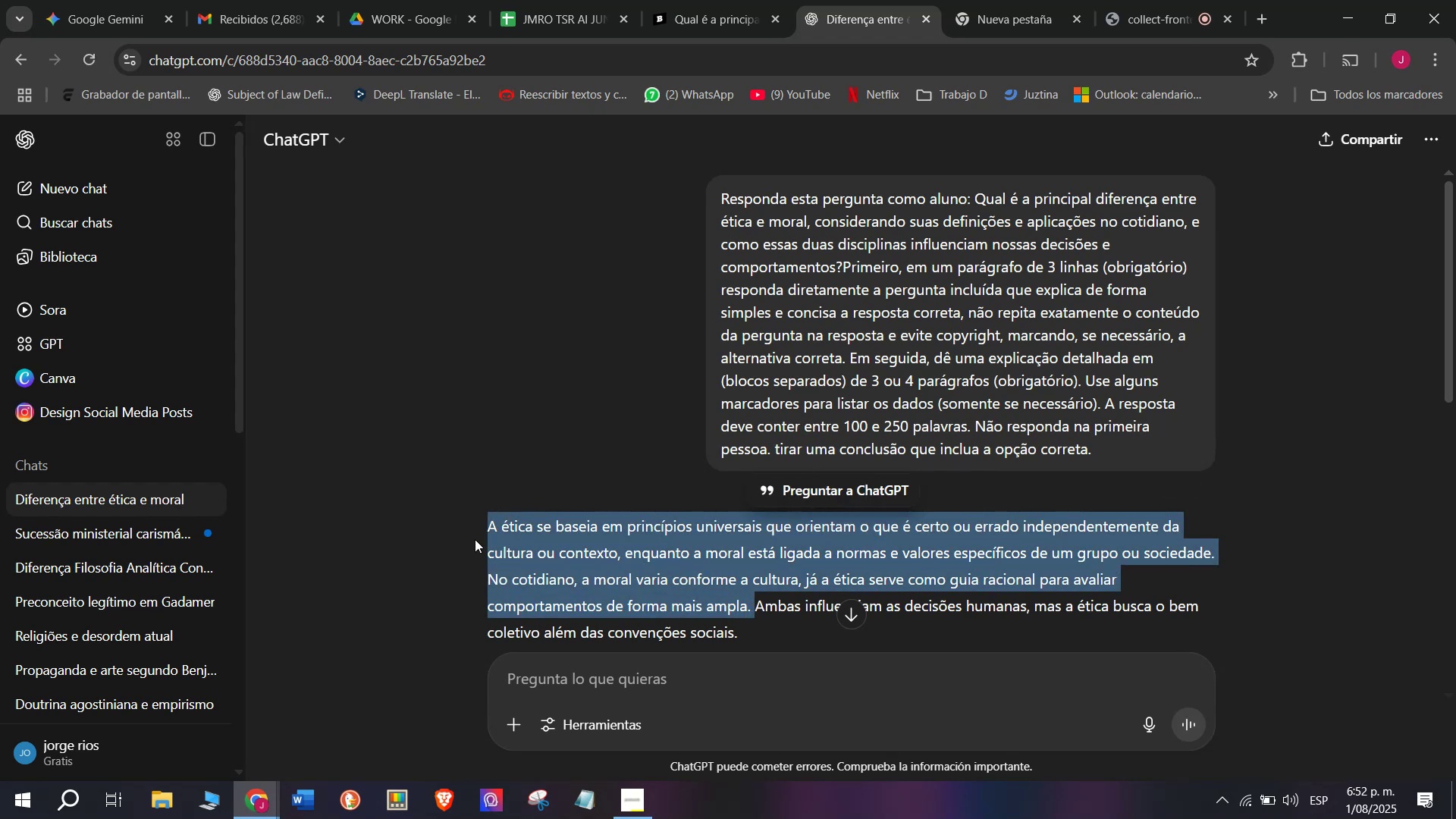 
key(Control+C)
 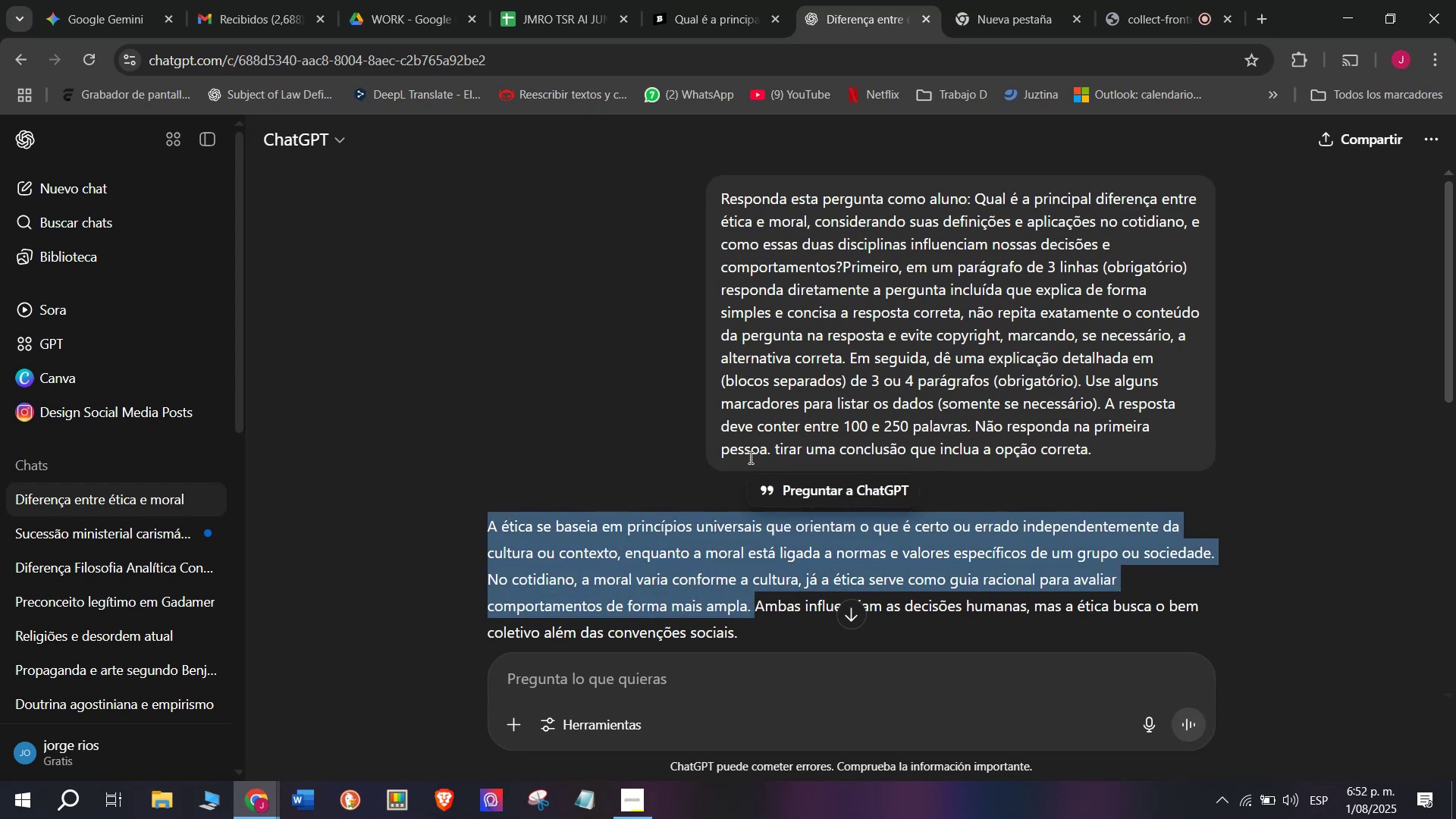 
scroll: coordinate [774, 475], scroll_direction: down, amount: 1.0
 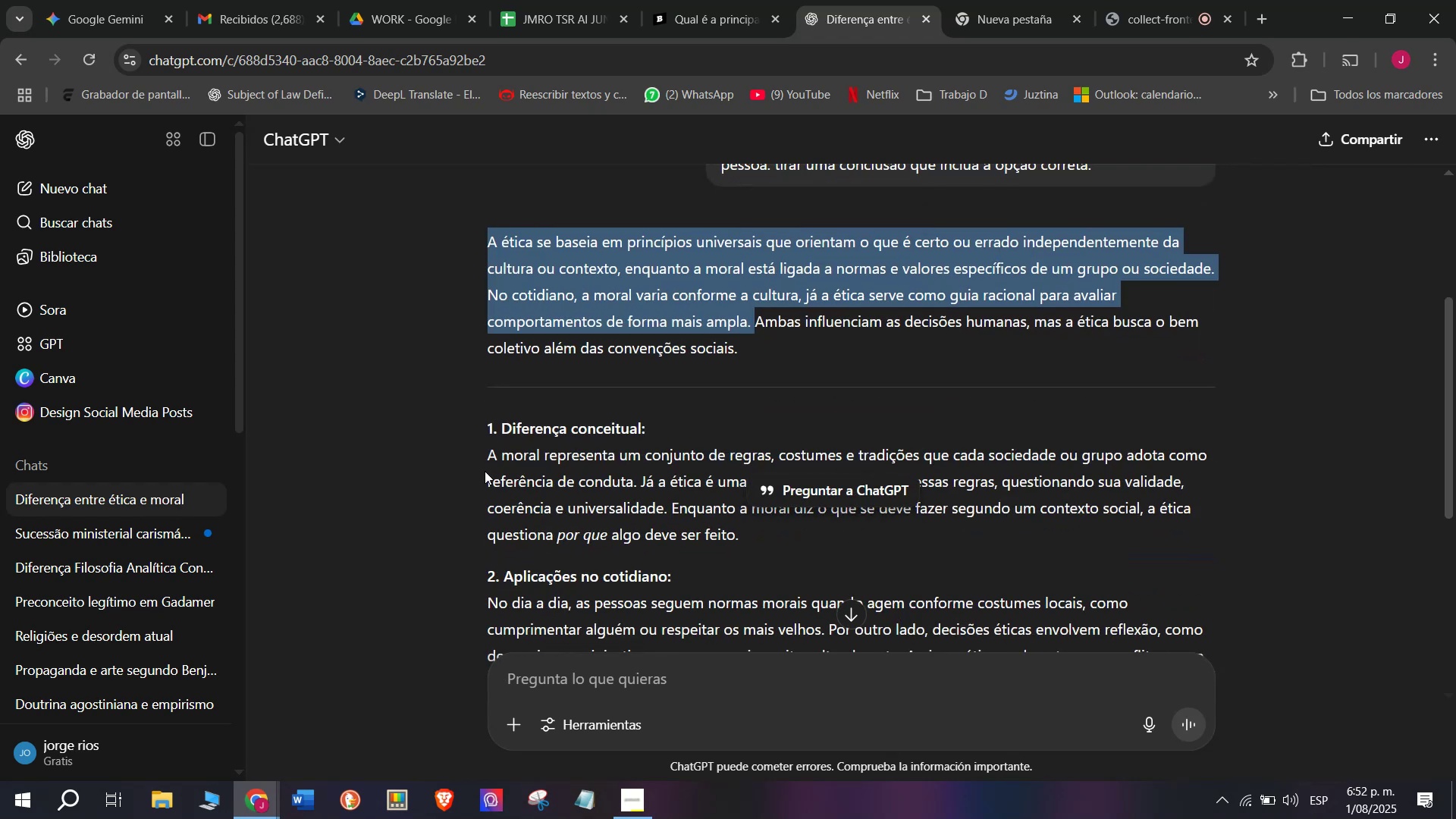 
left_click_drag(start_coordinate=[485, 465], to_coordinate=[758, 397])
 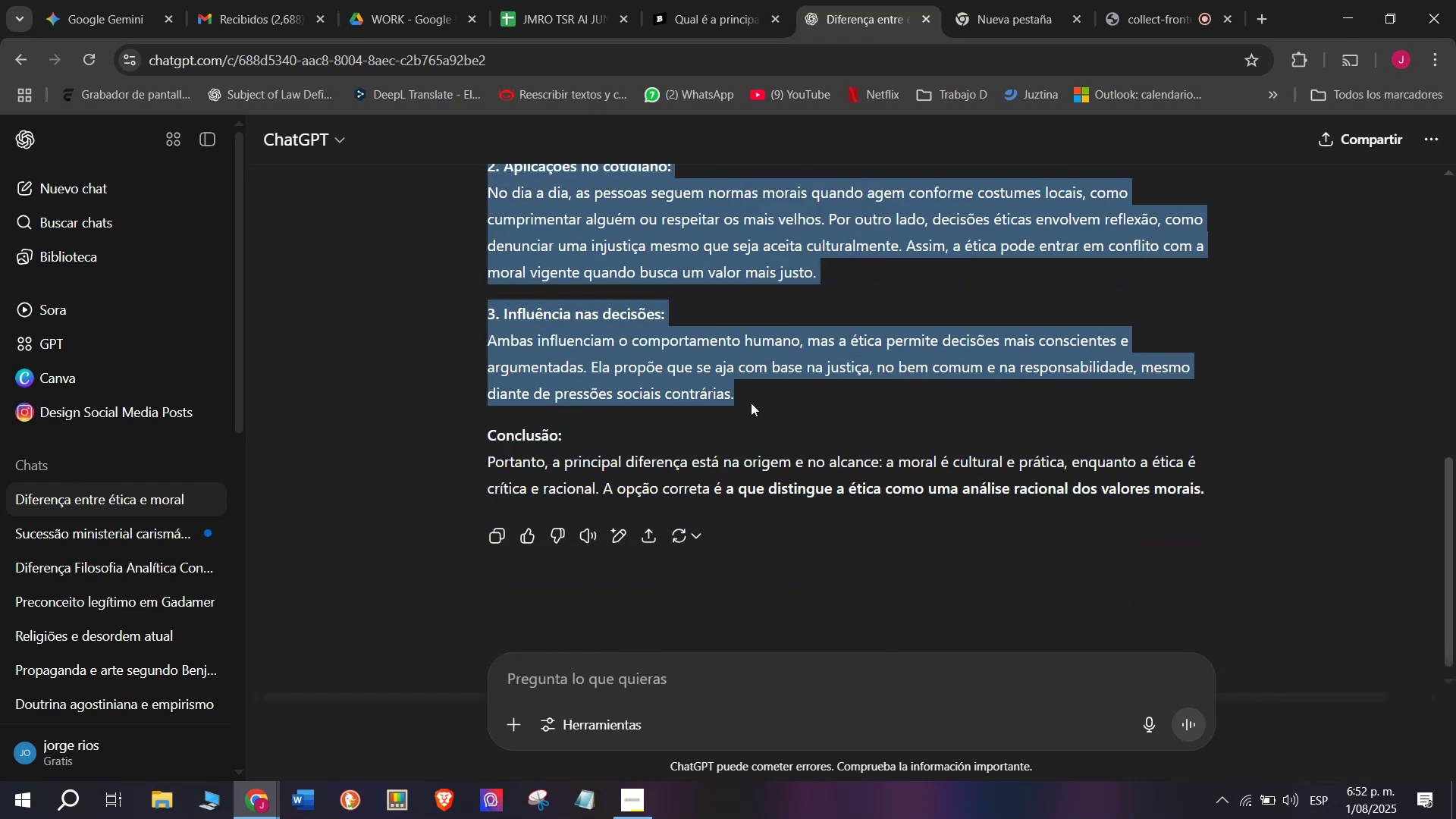 
key(Control+C)
 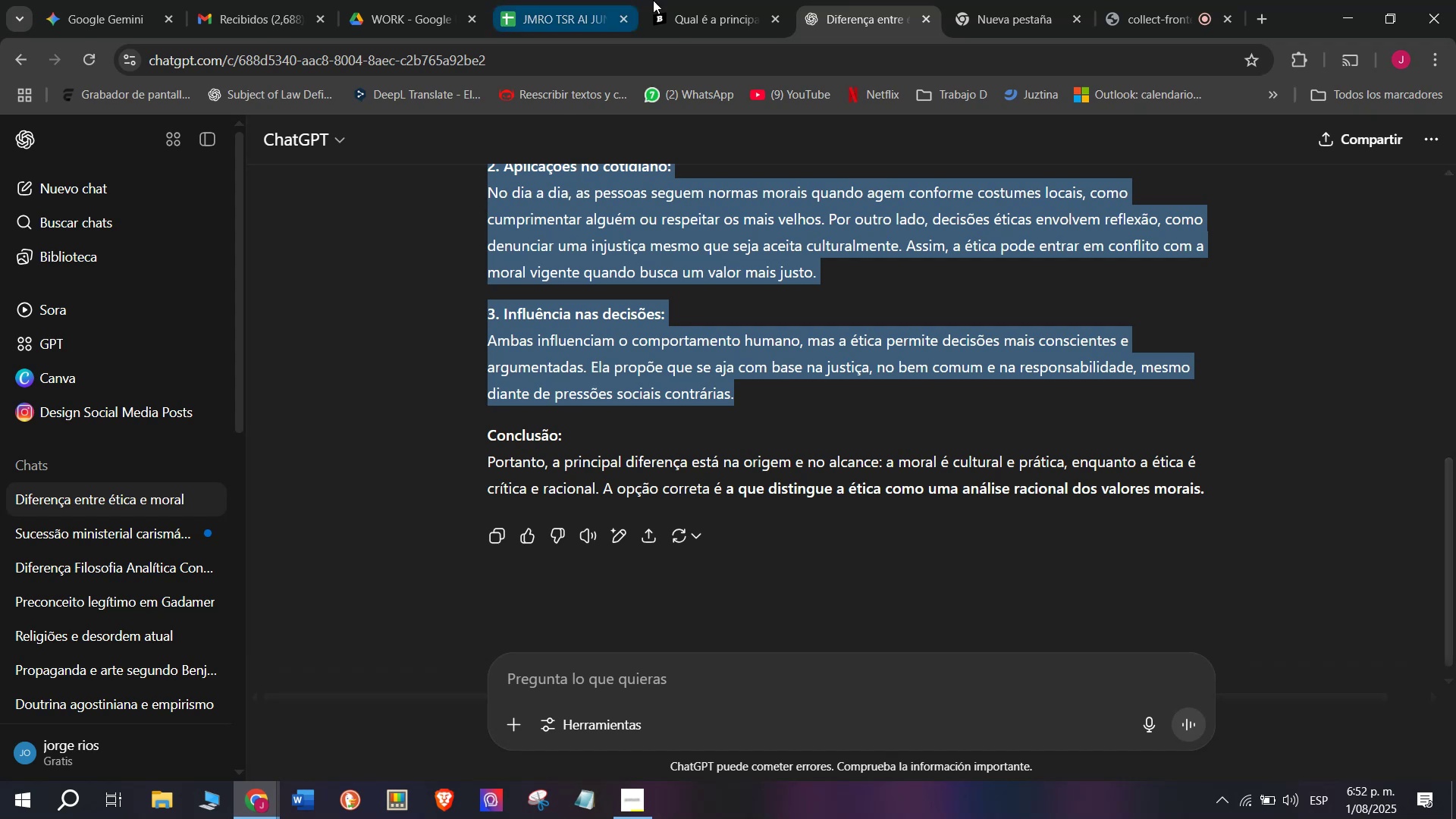 
left_click([728, 0])
 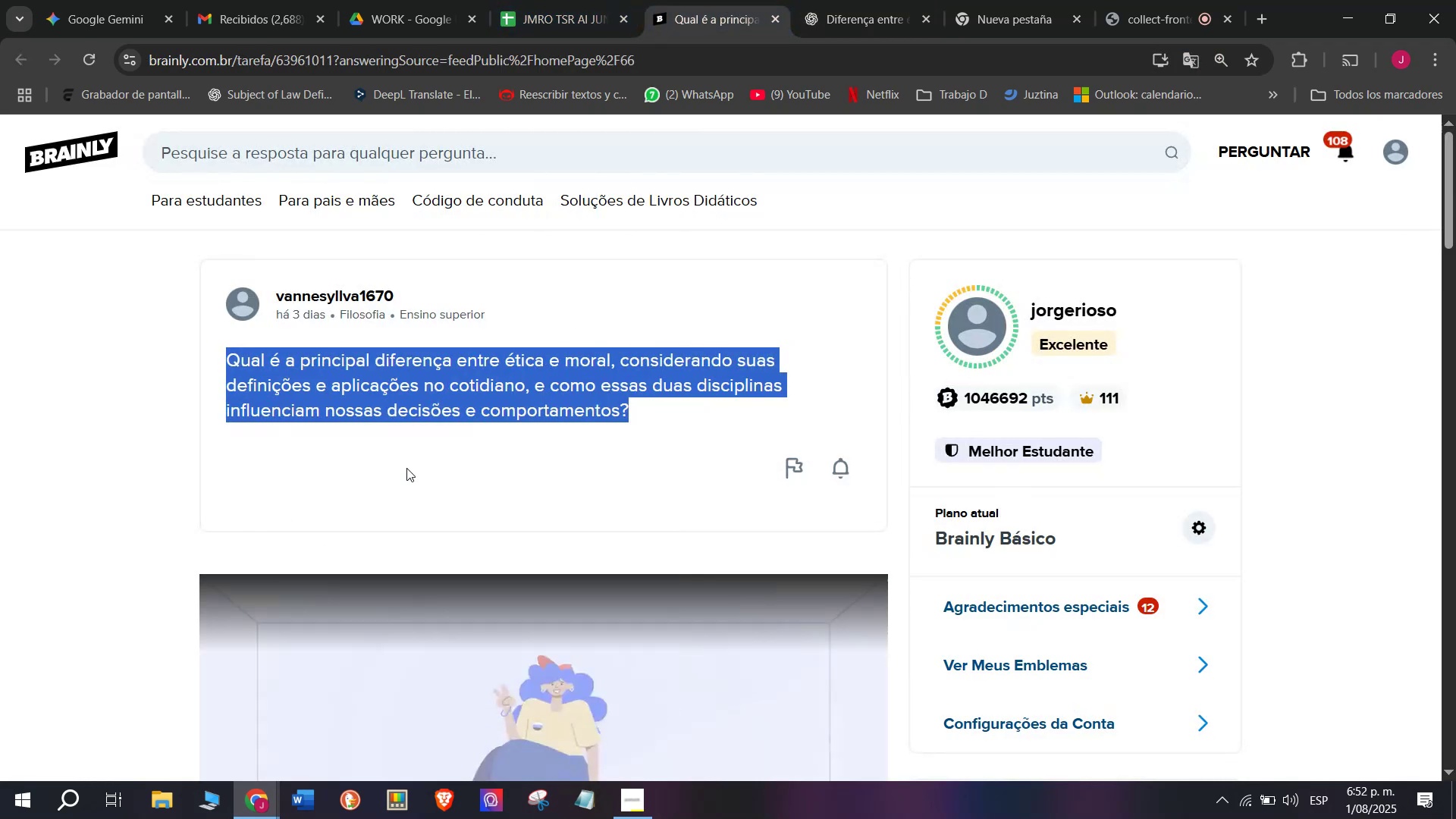 
left_click_drag(start_coordinate=[734, 419], to_coordinate=[557, 186])
 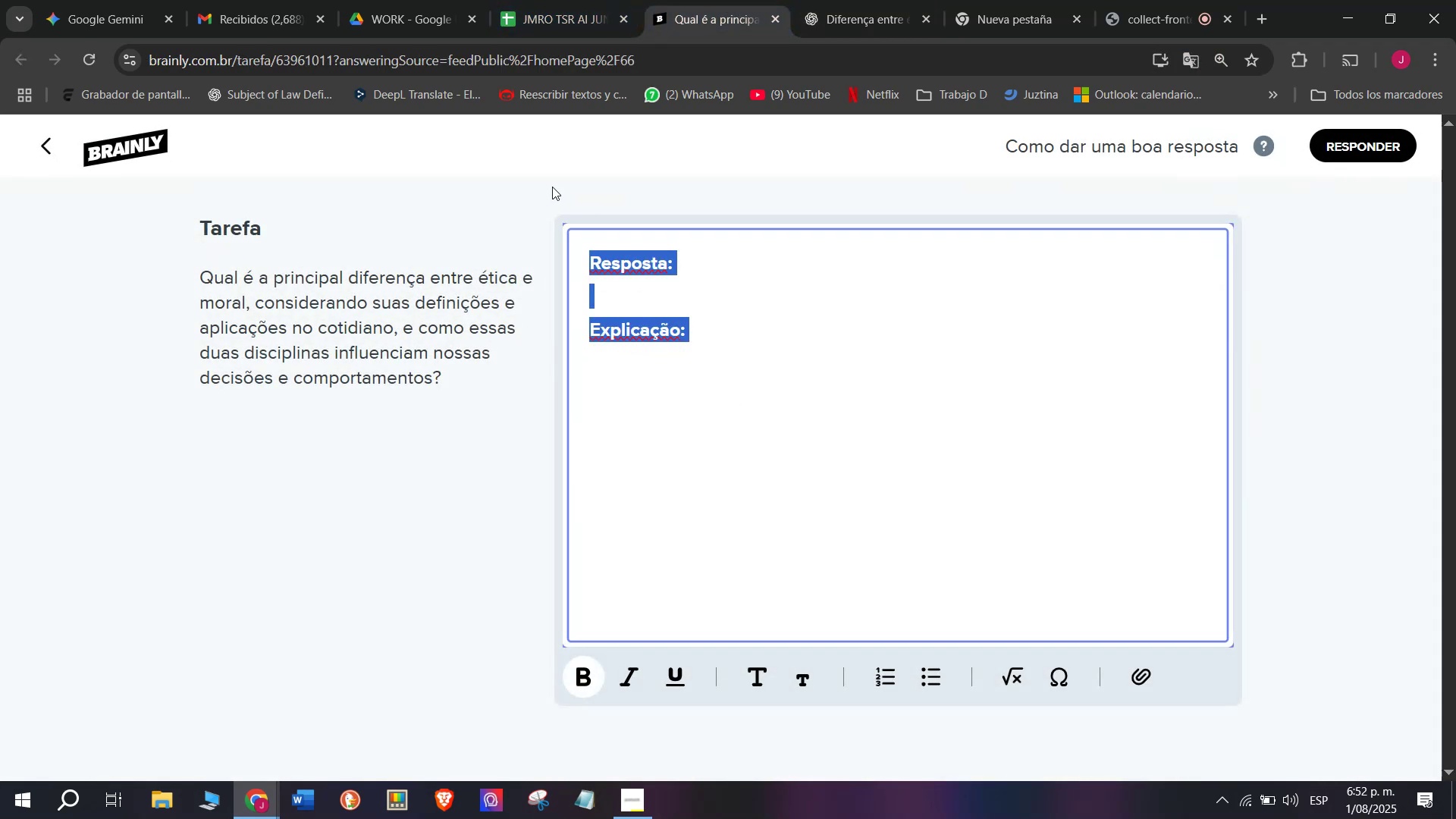 
key(Meta+MetaLeft)
 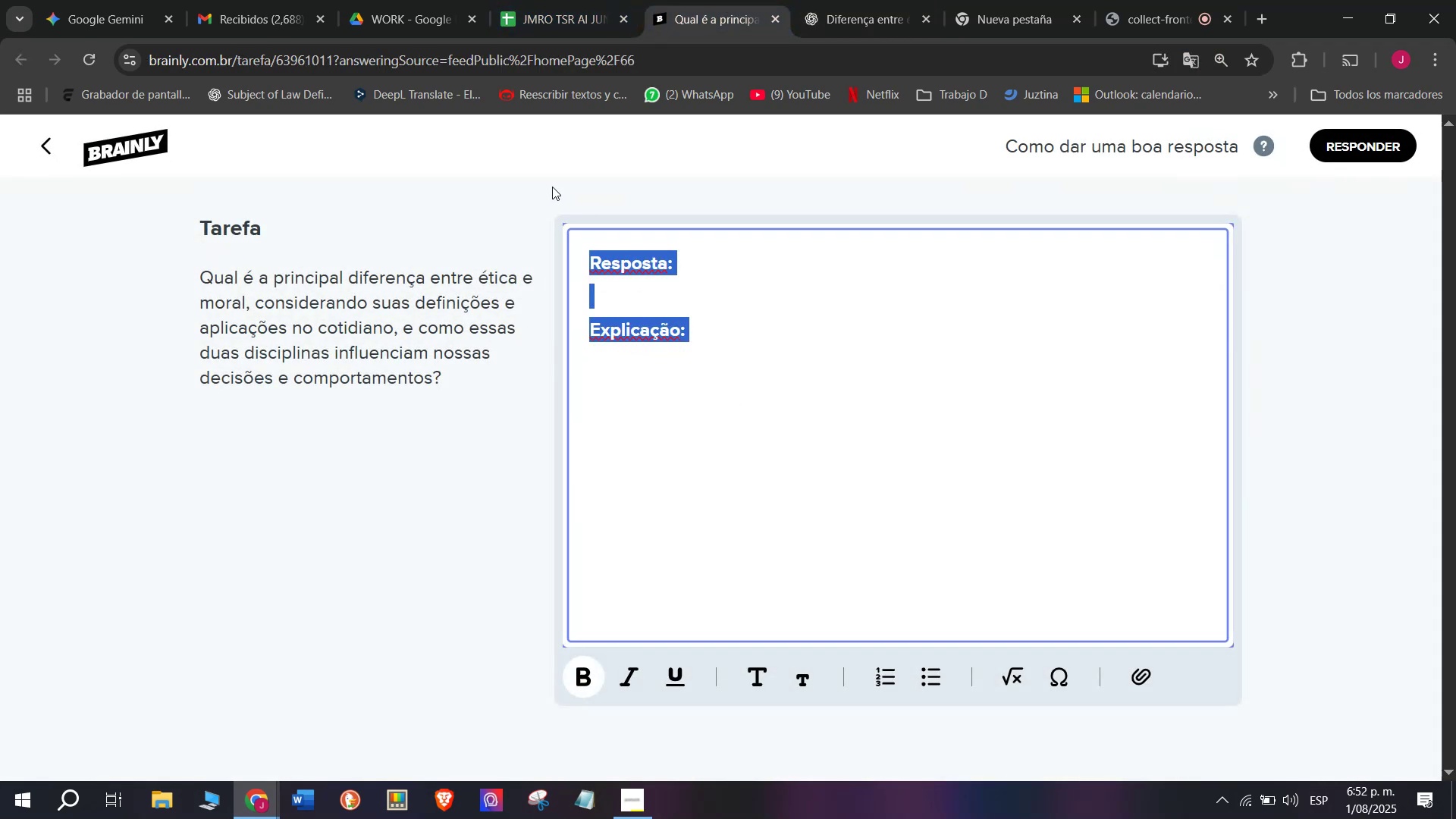 
key(Meta+V)
 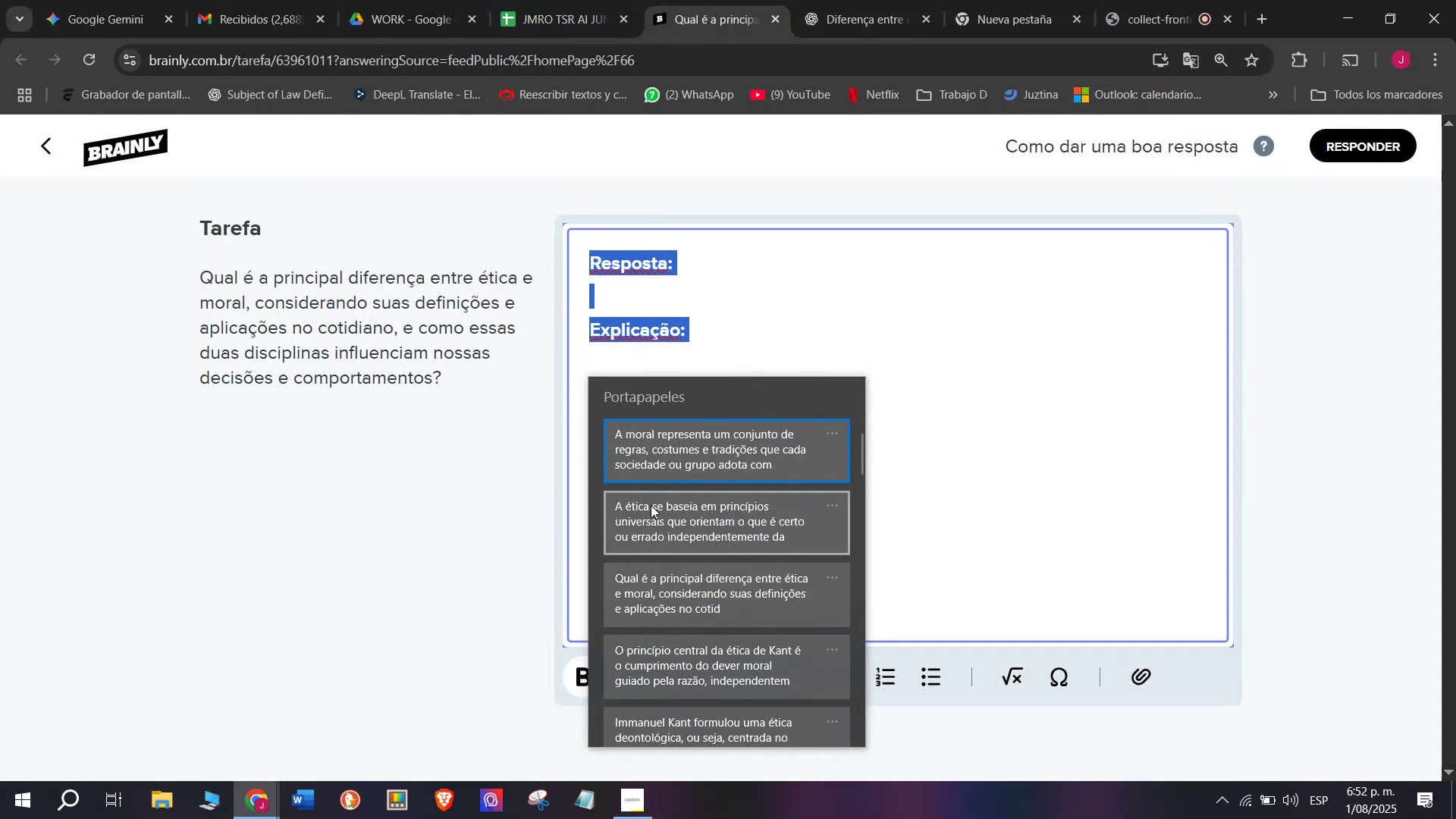 
key(Control+ControlLeft)
 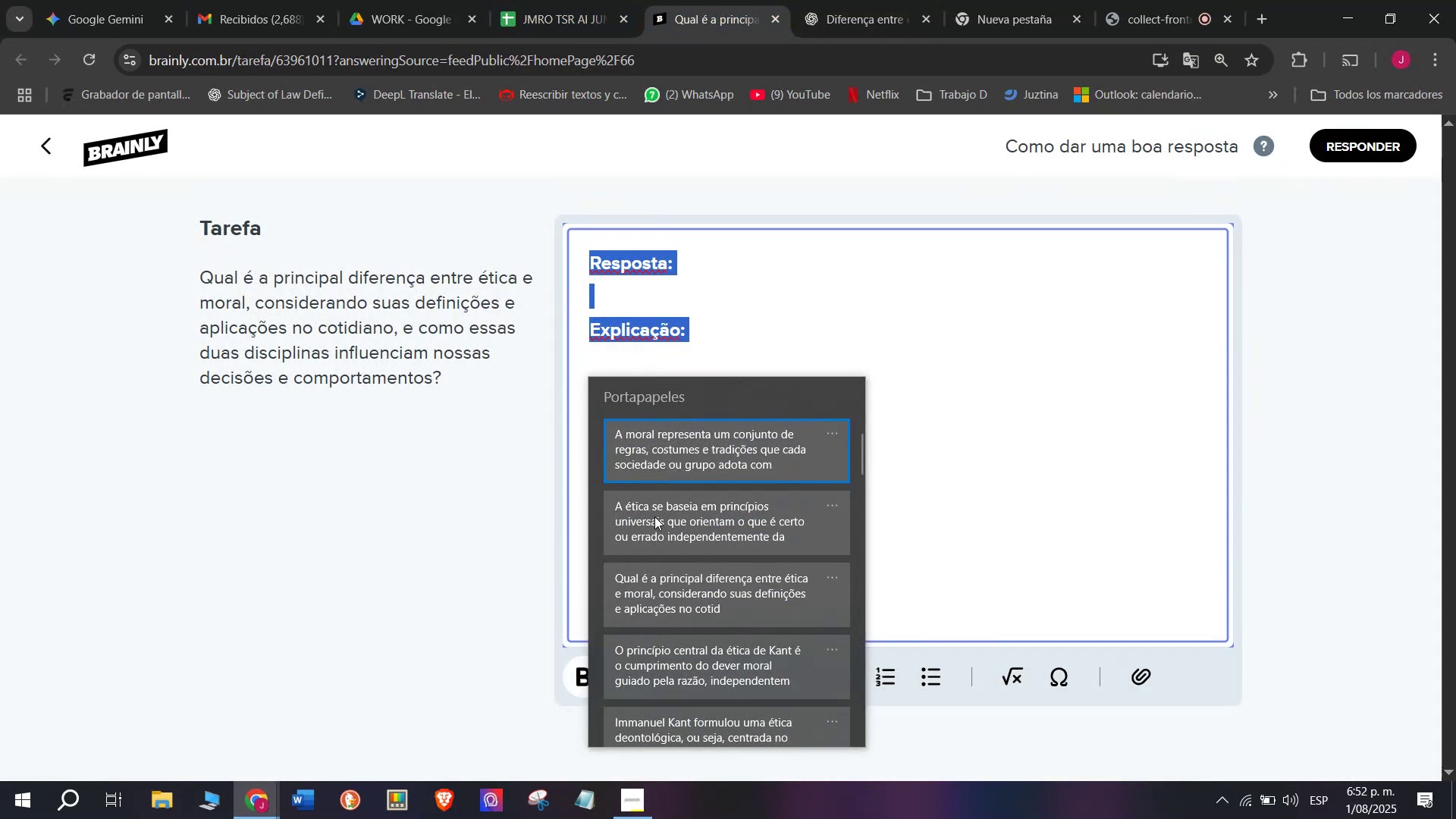 
key(Control+V)
 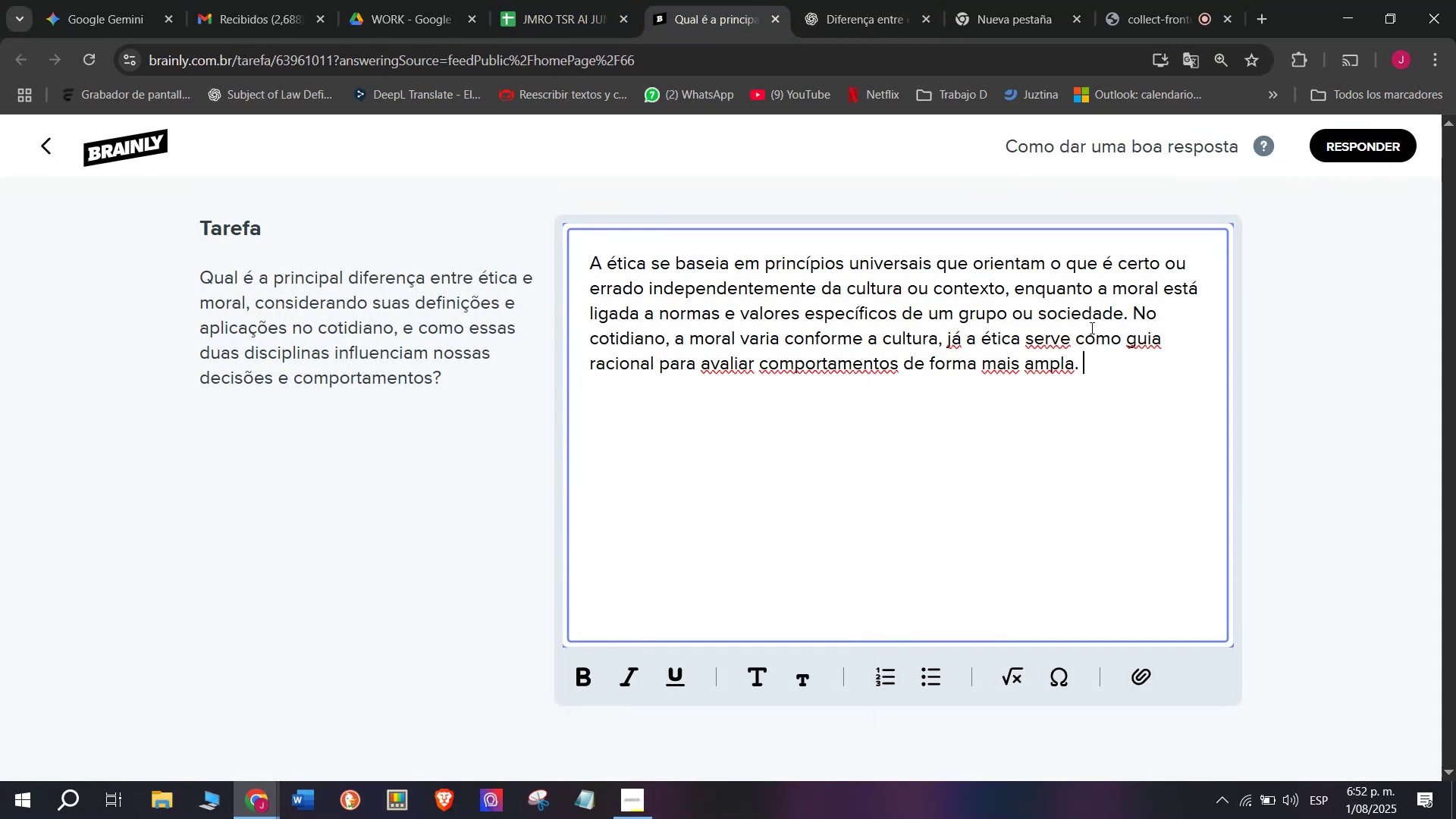 
left_click_drag(start_coordinate=[1133, 309], to_coordinate=[1165, 421])
 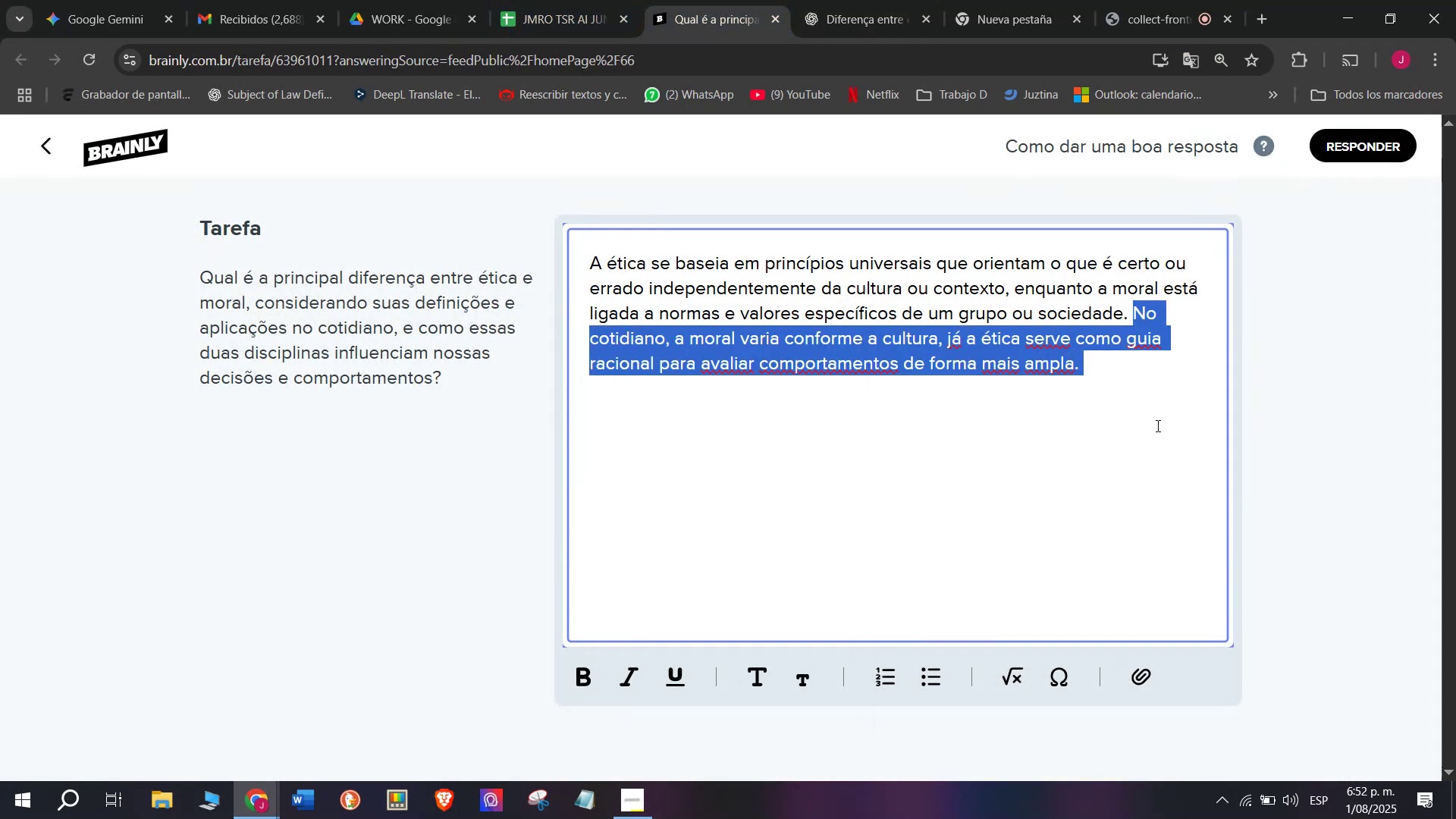 
key(Backspace)
 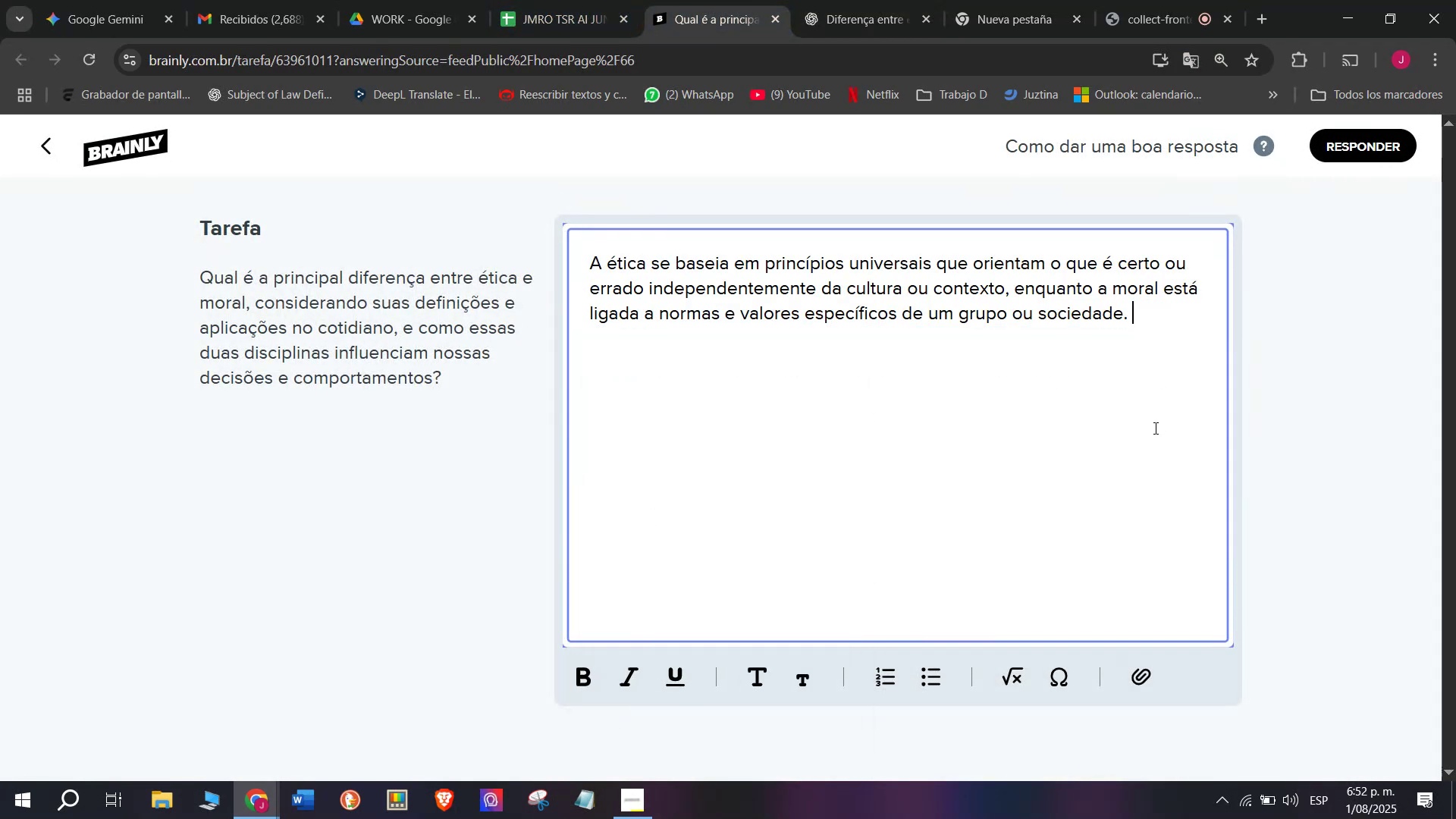 
key(Enter)
 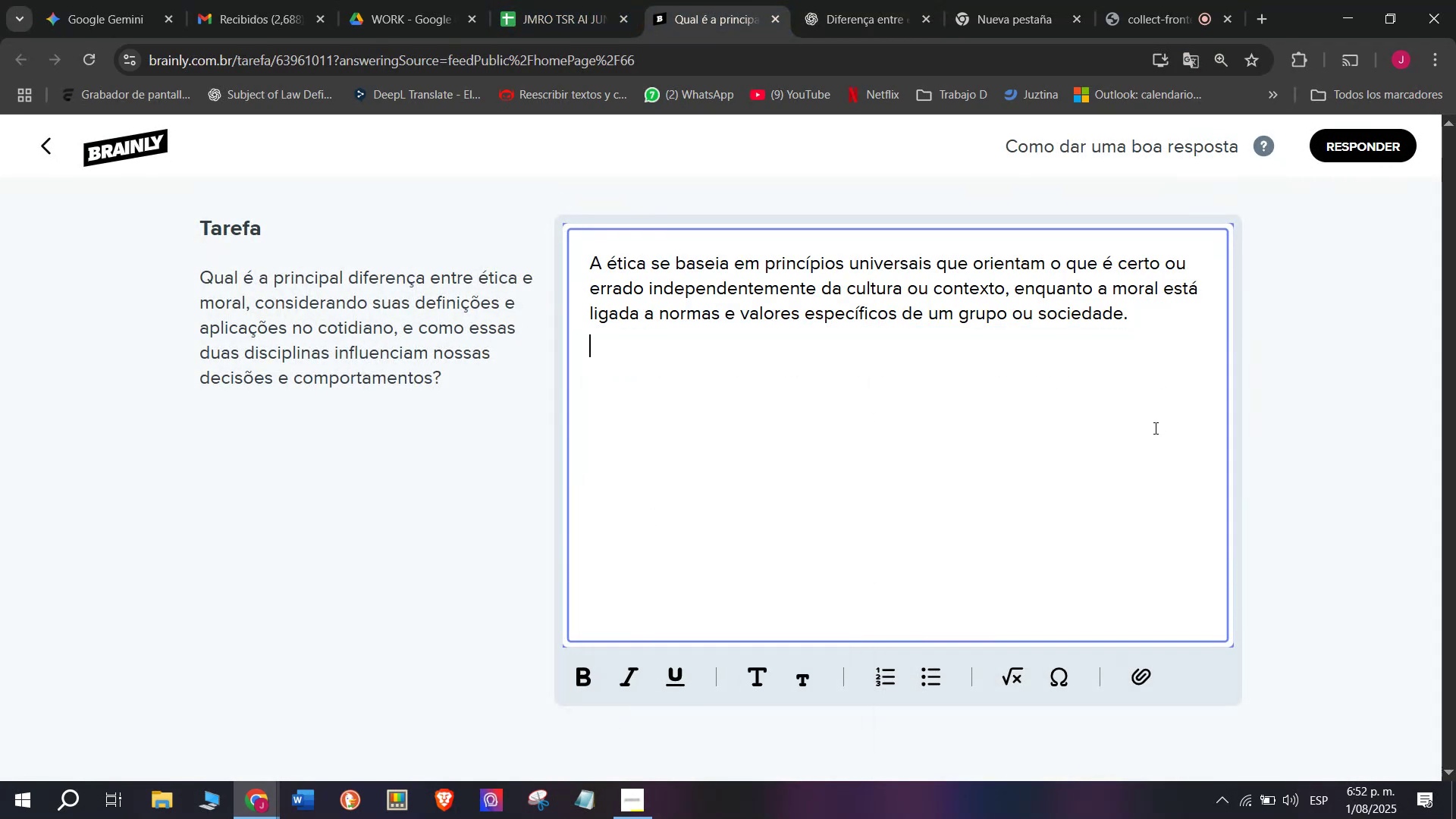 
key(Enter)
 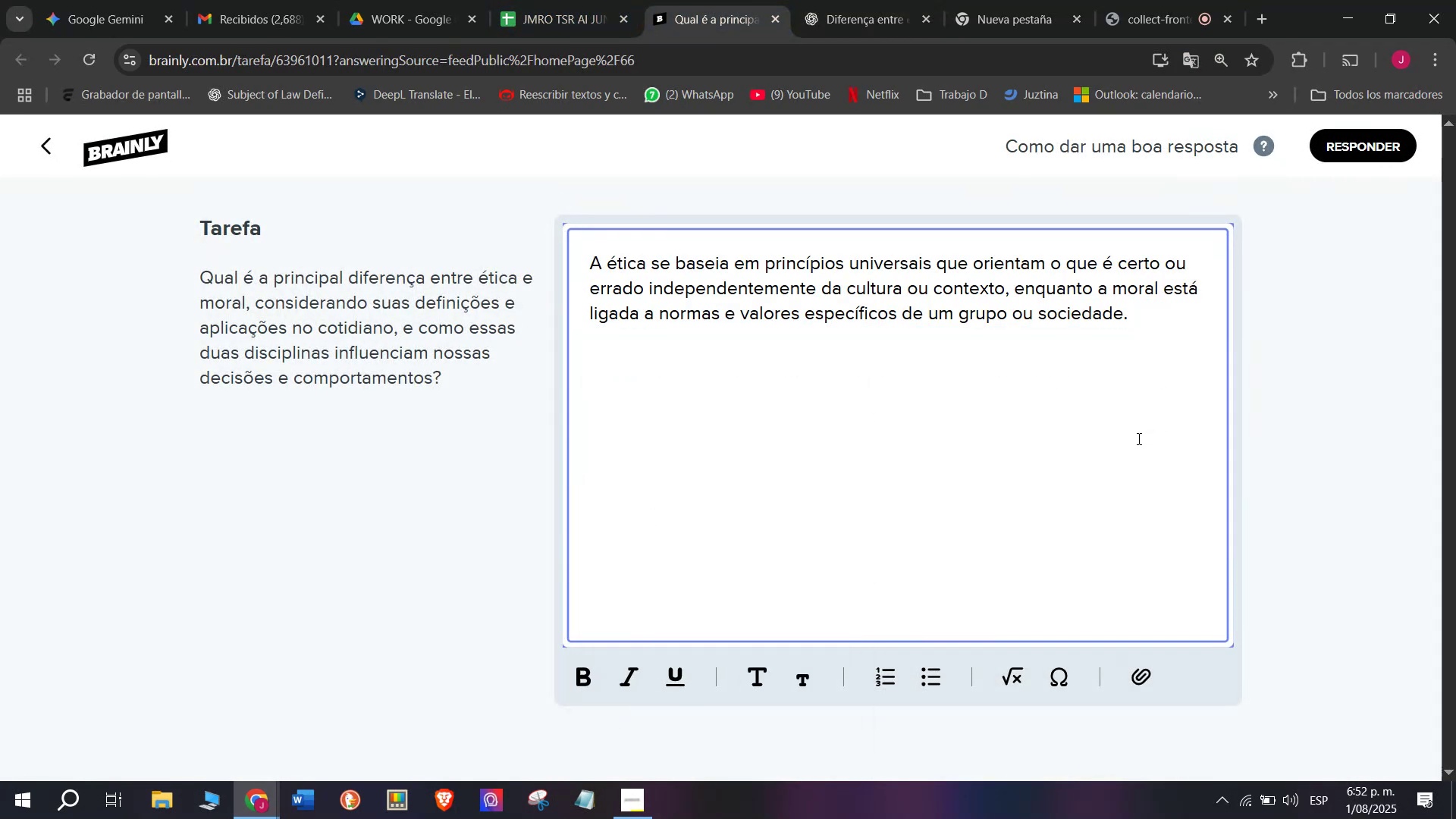 
key(Meta+MetaLeft)
 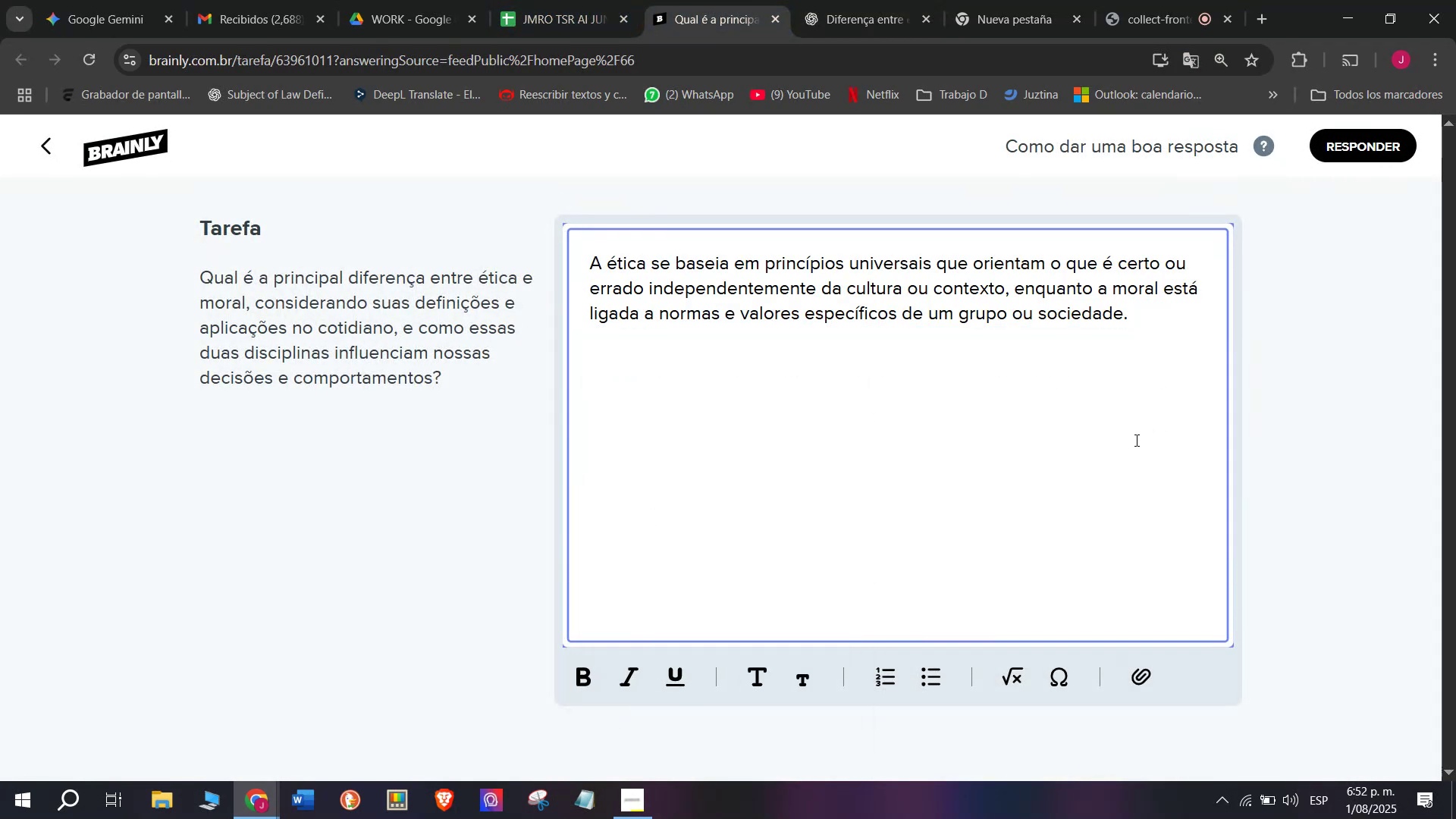 
key(Meta+V)
 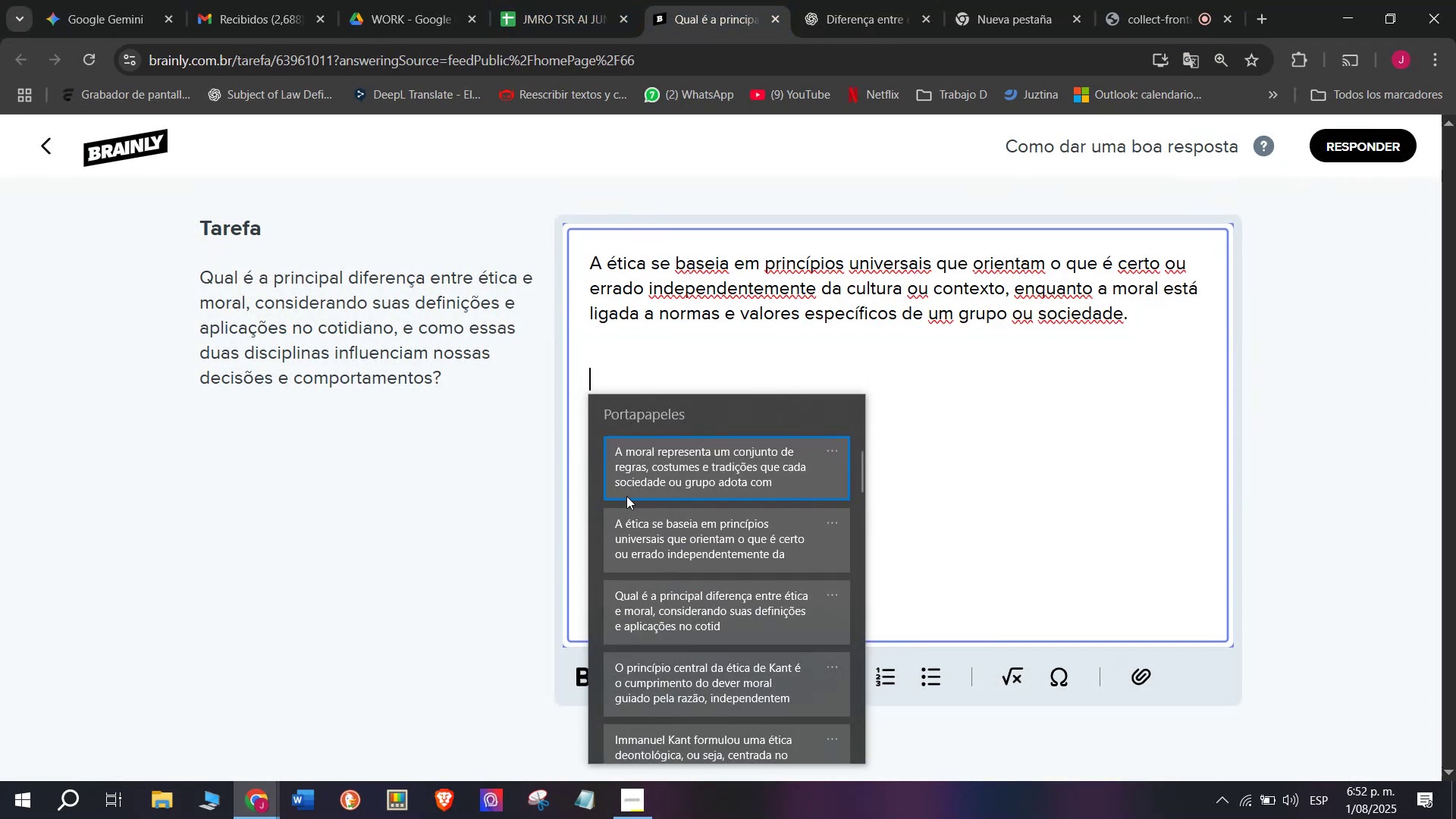 
left_click([632, 463])
 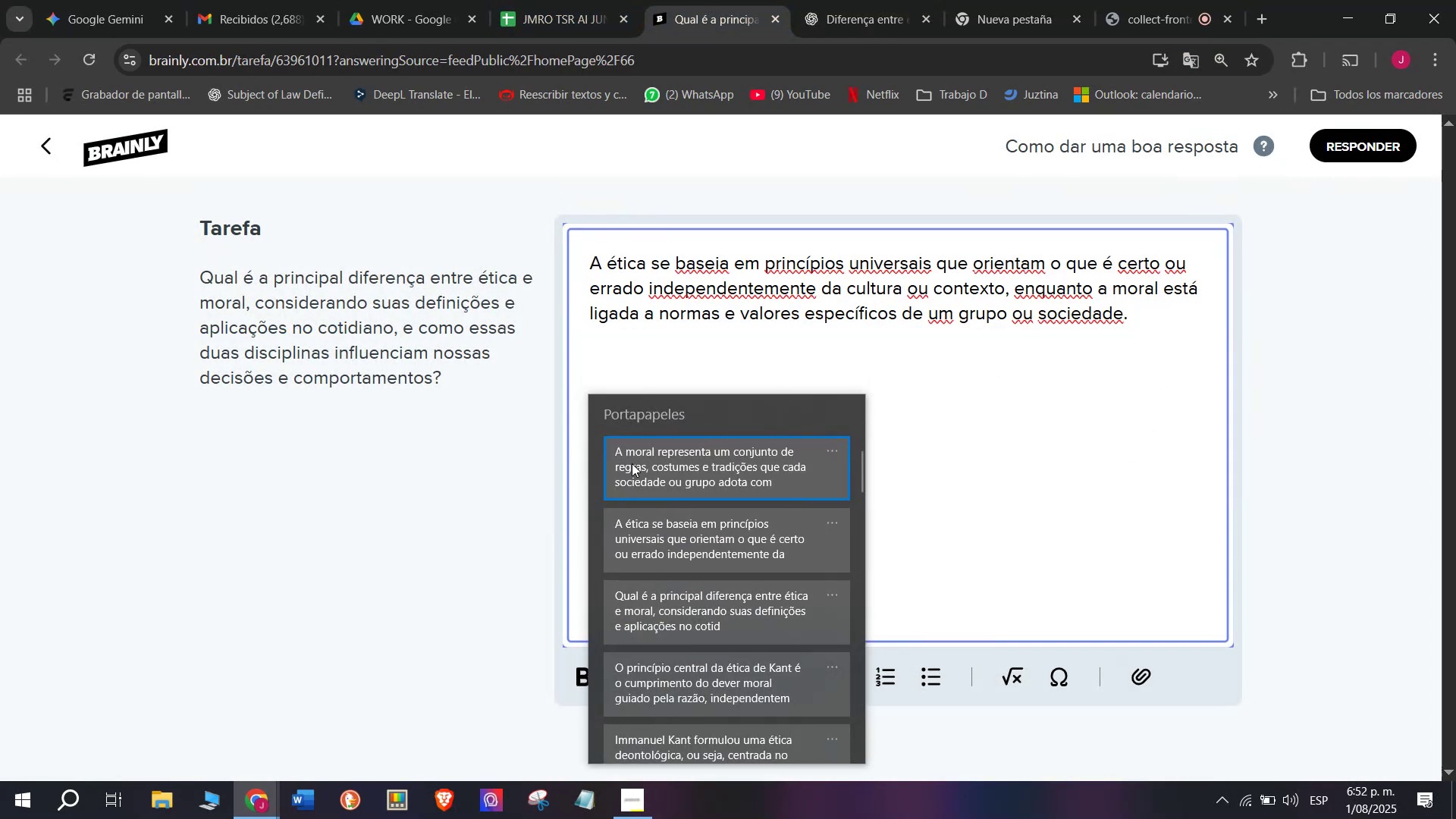 
key(Control+ControlLeft)
 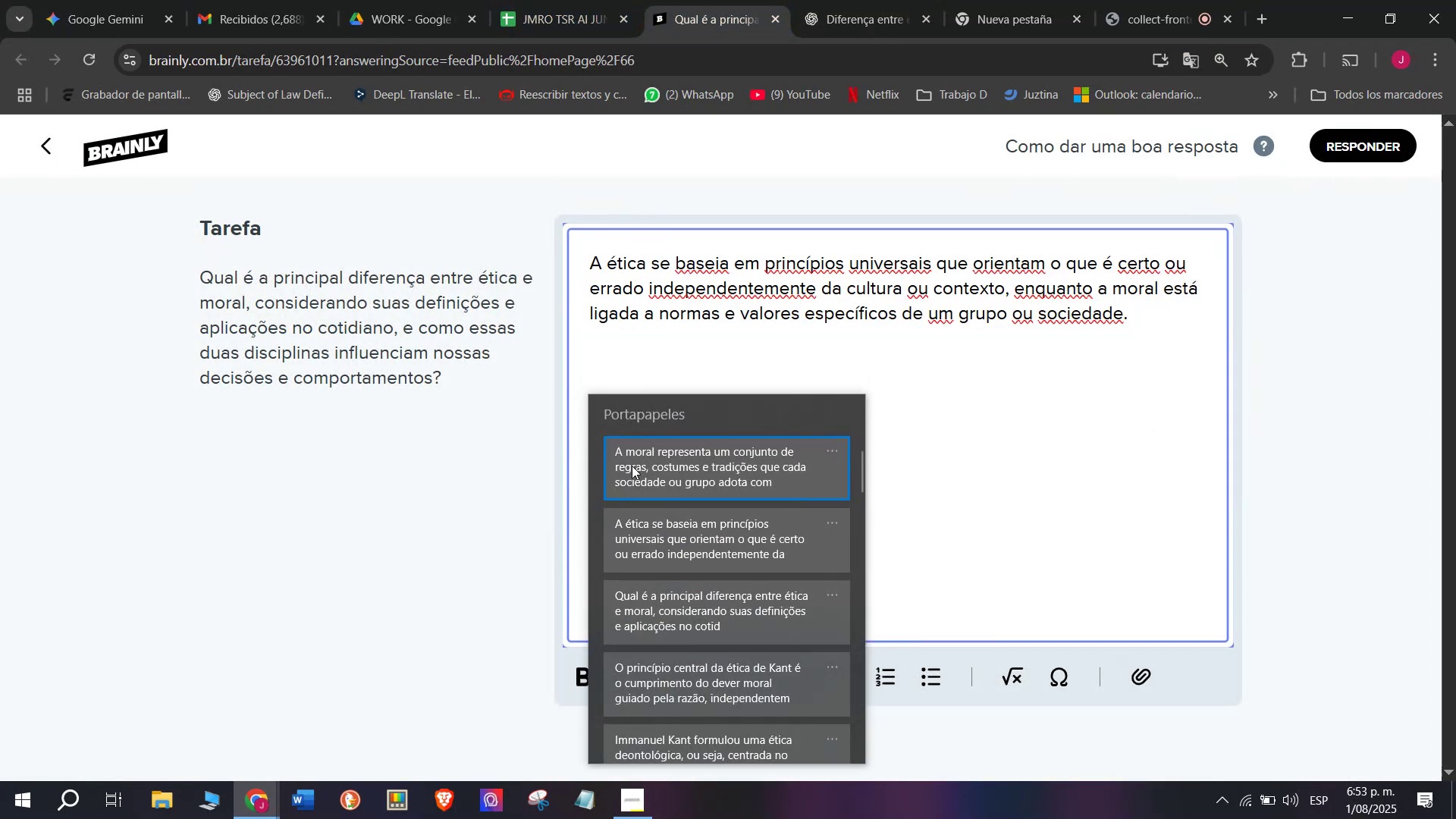 
key(Control+V)
 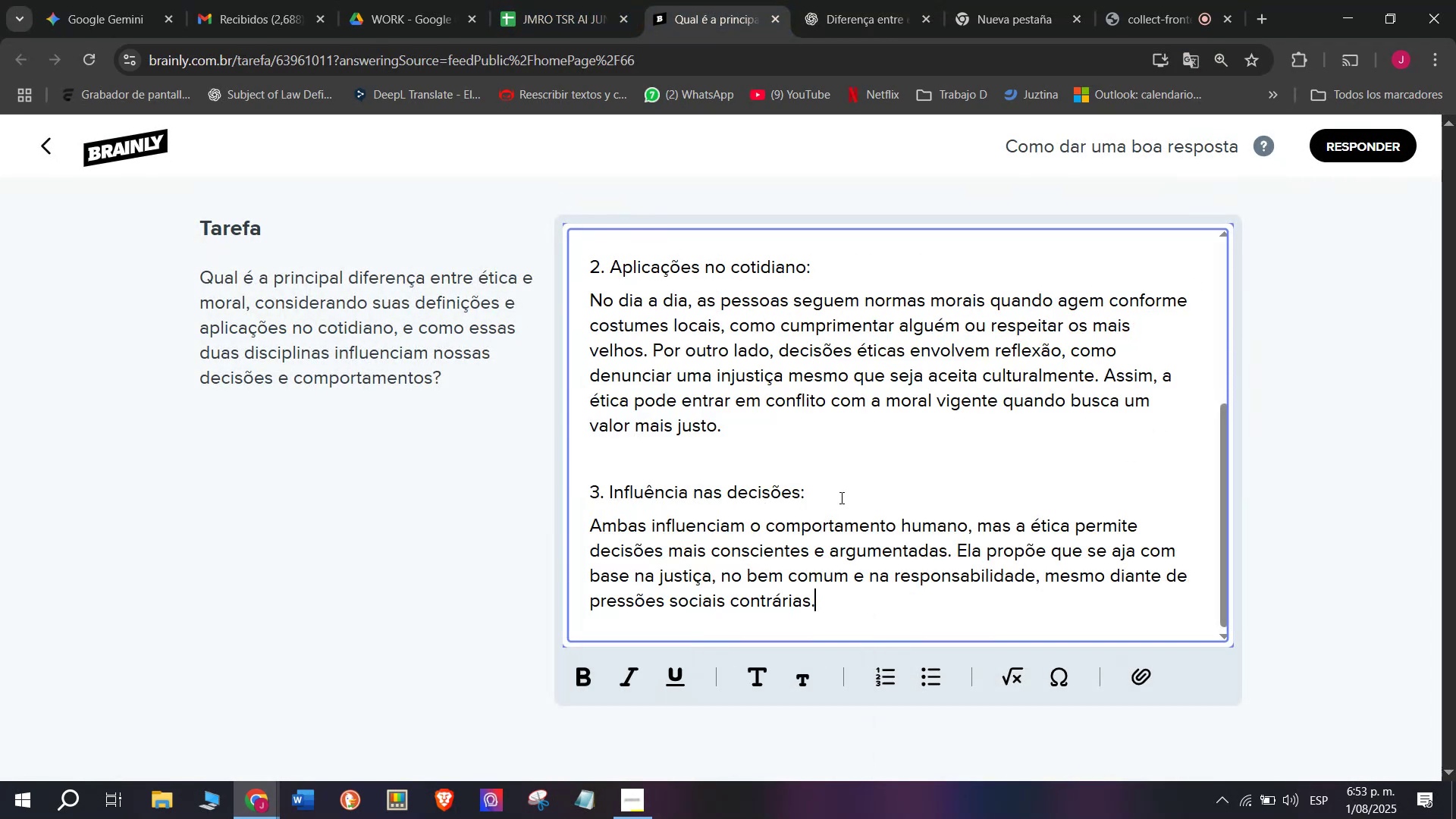 
left_click_drag(start_coordinate=[846, 485], to_coordinate=[510, 466])
 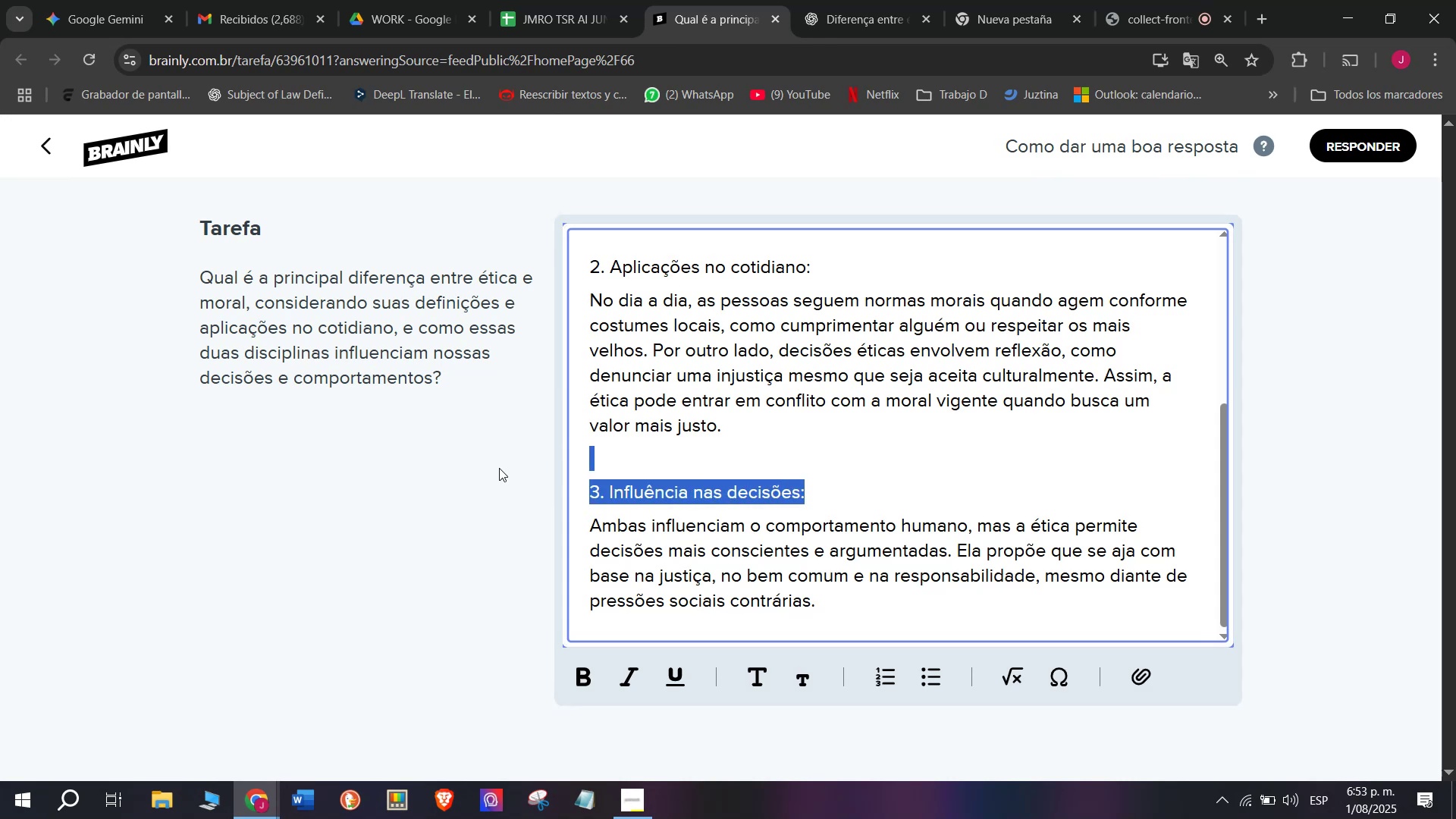 
key(Backspace)
 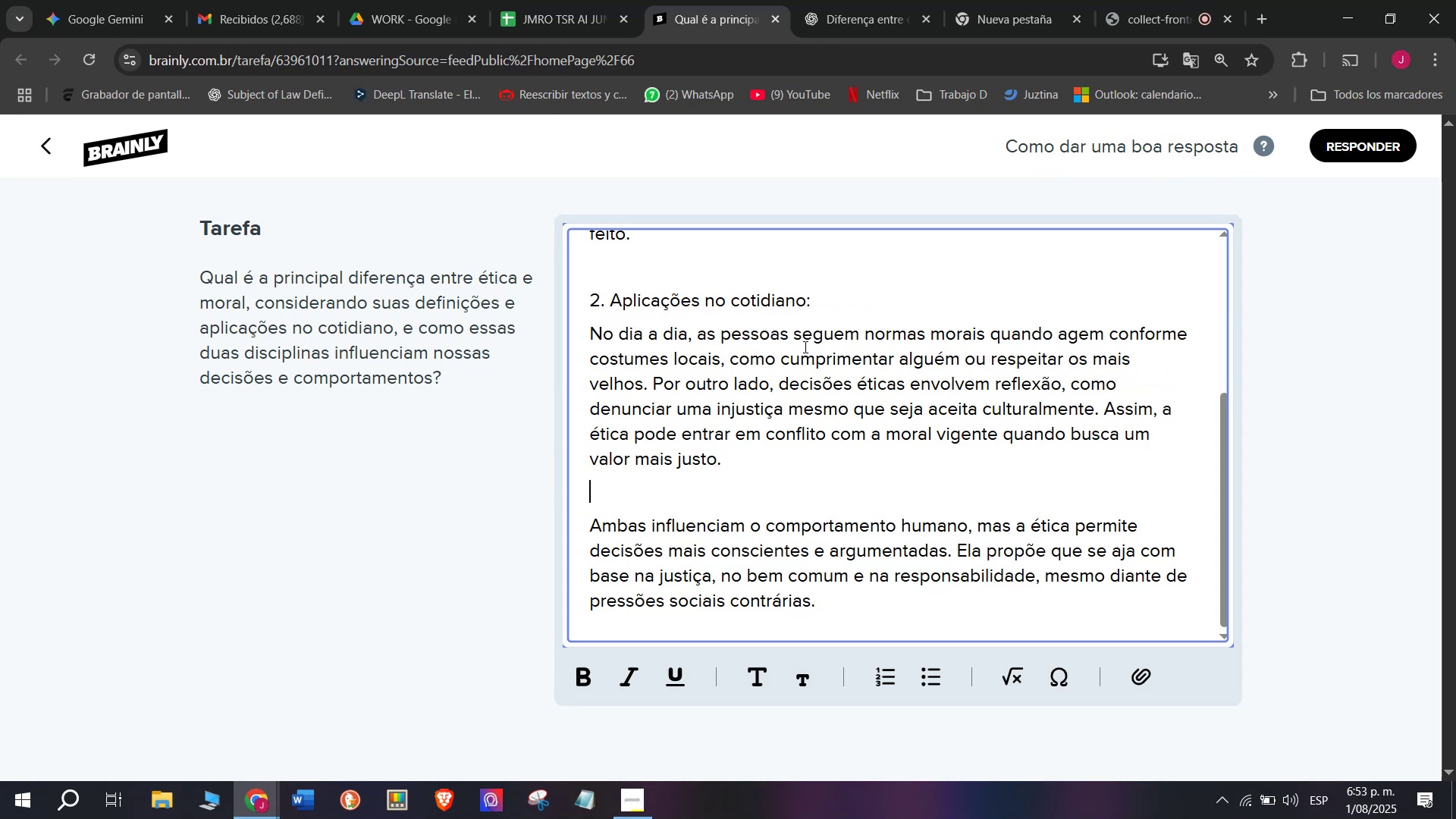 
left_click_drag(start_coordinate=[824, 287], to_coordinate=[579, 294])
 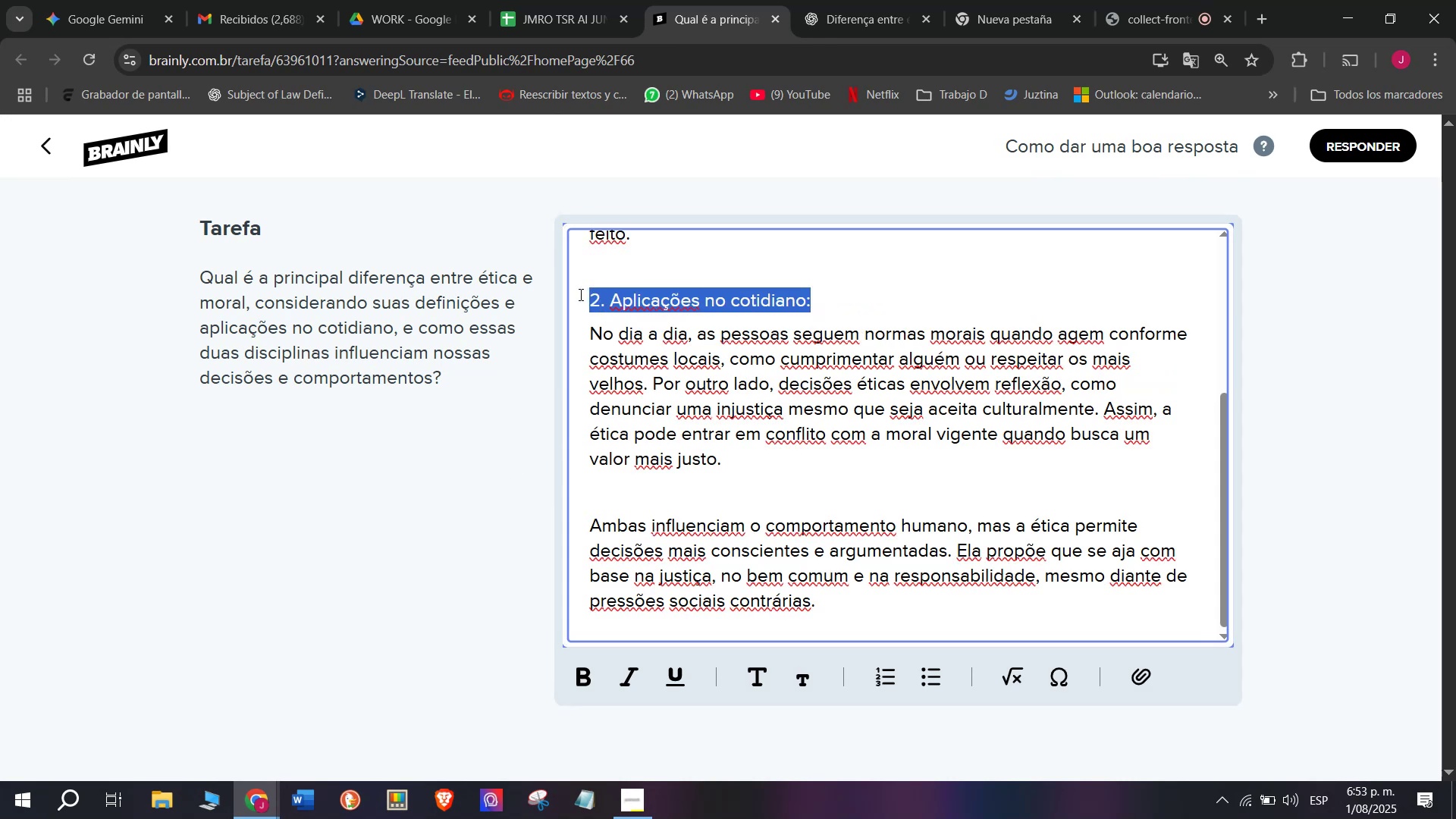 
key(Backspace)
 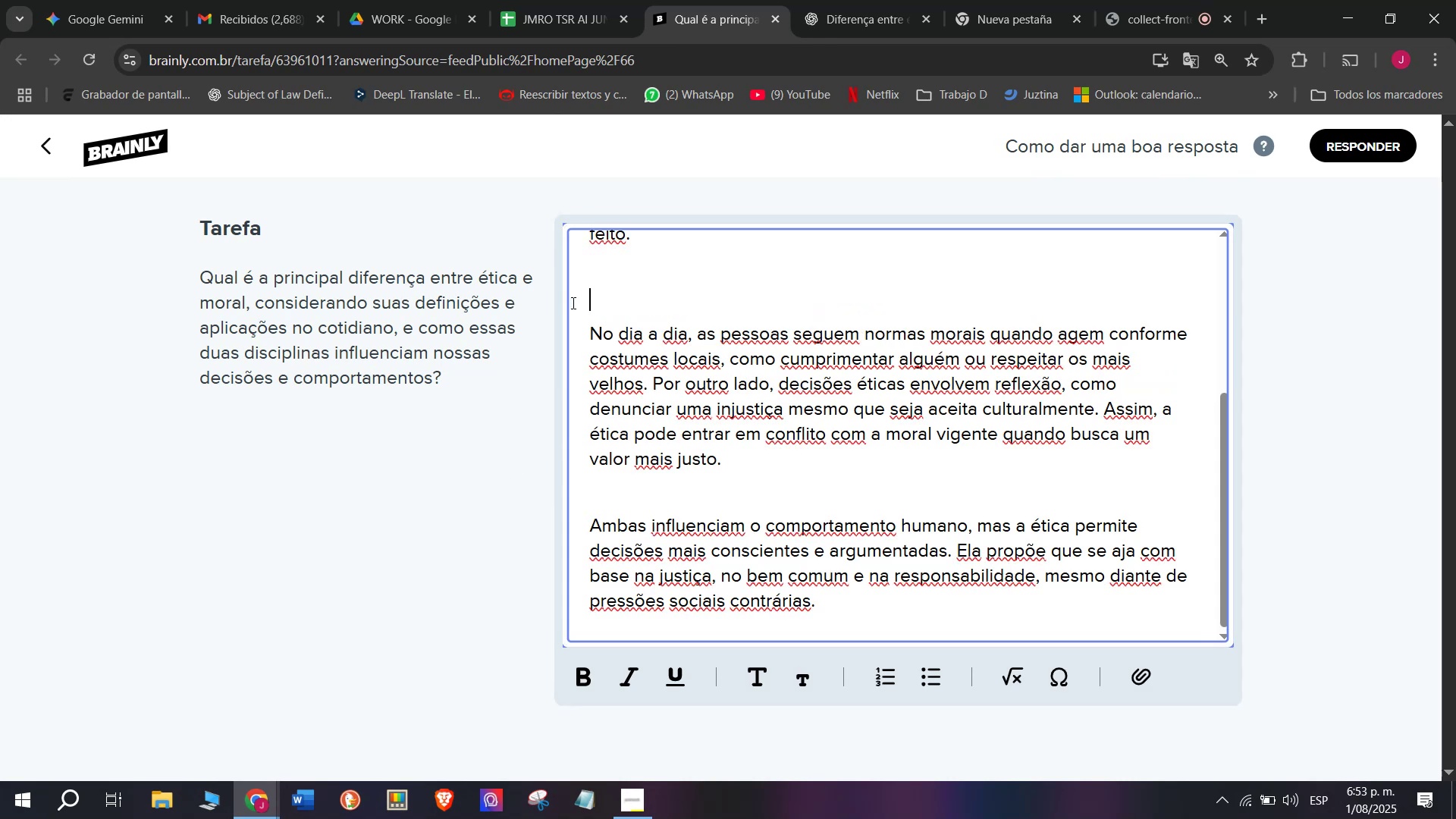 
key(Backspace)
 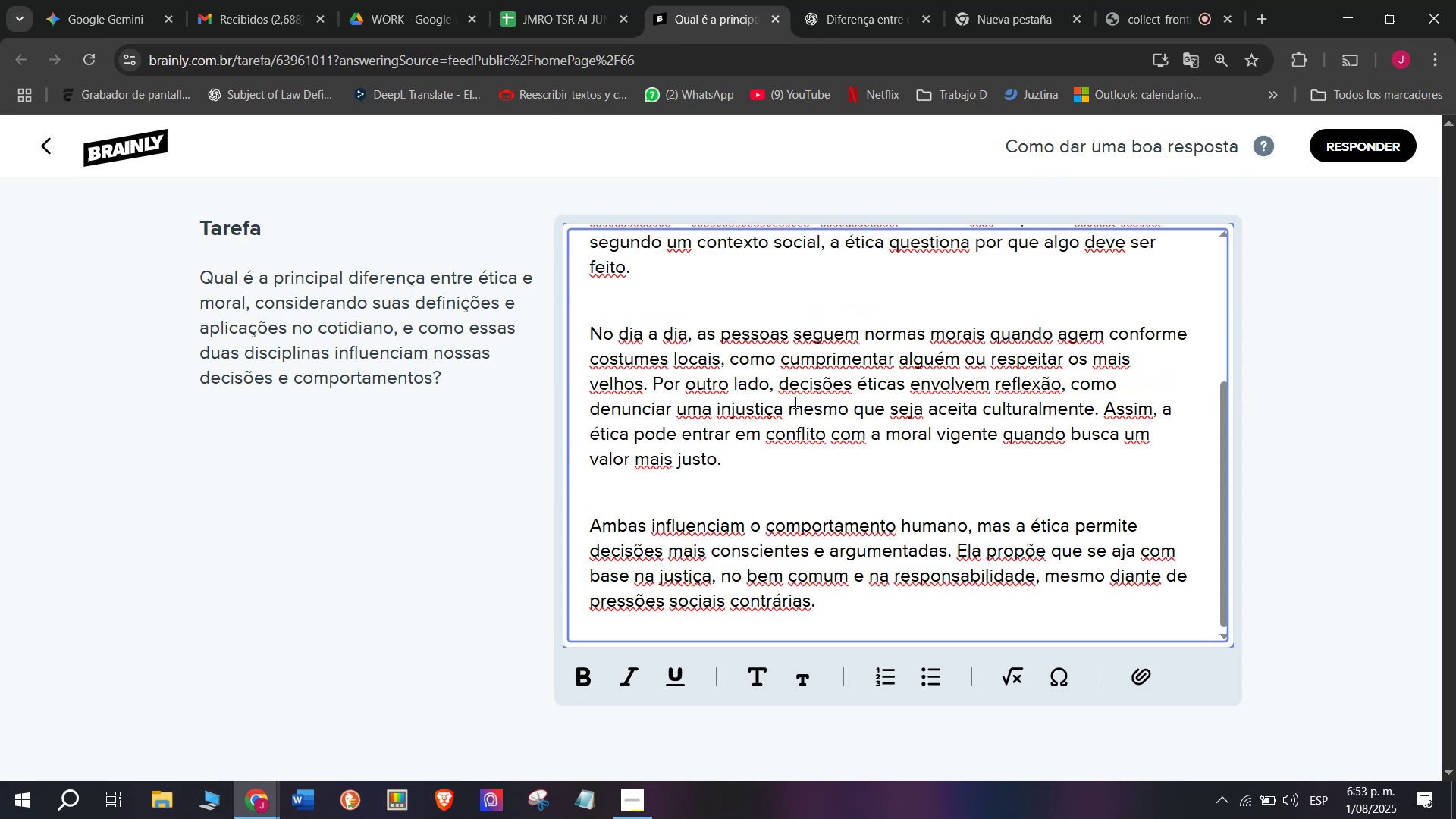 
scroll: coordinate [796, 406], scroll_direction: up, amount: 4.0
 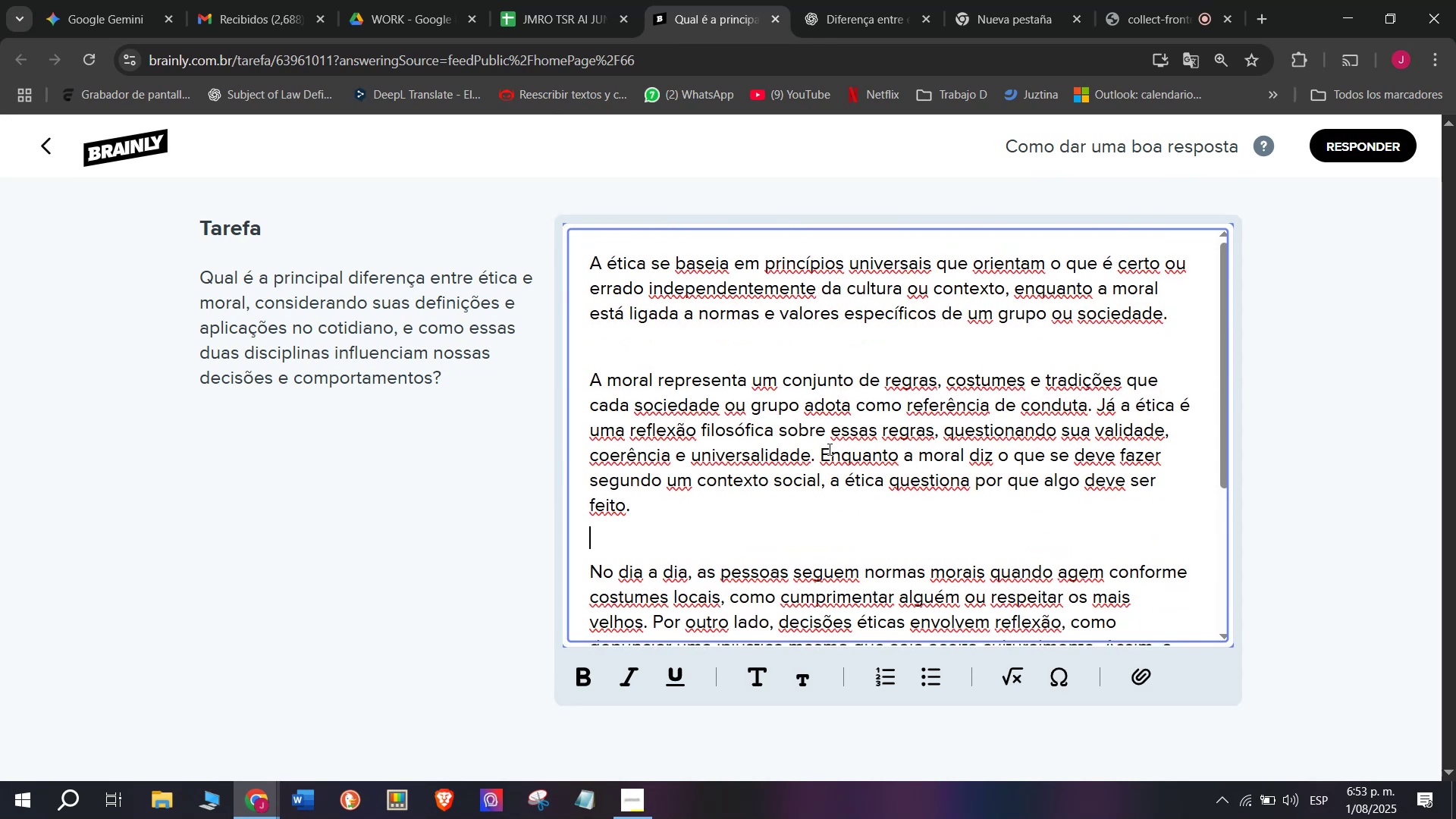 
left_click_drag(start_coordinate=[819, 454], to_coordinate=[932, 512])
 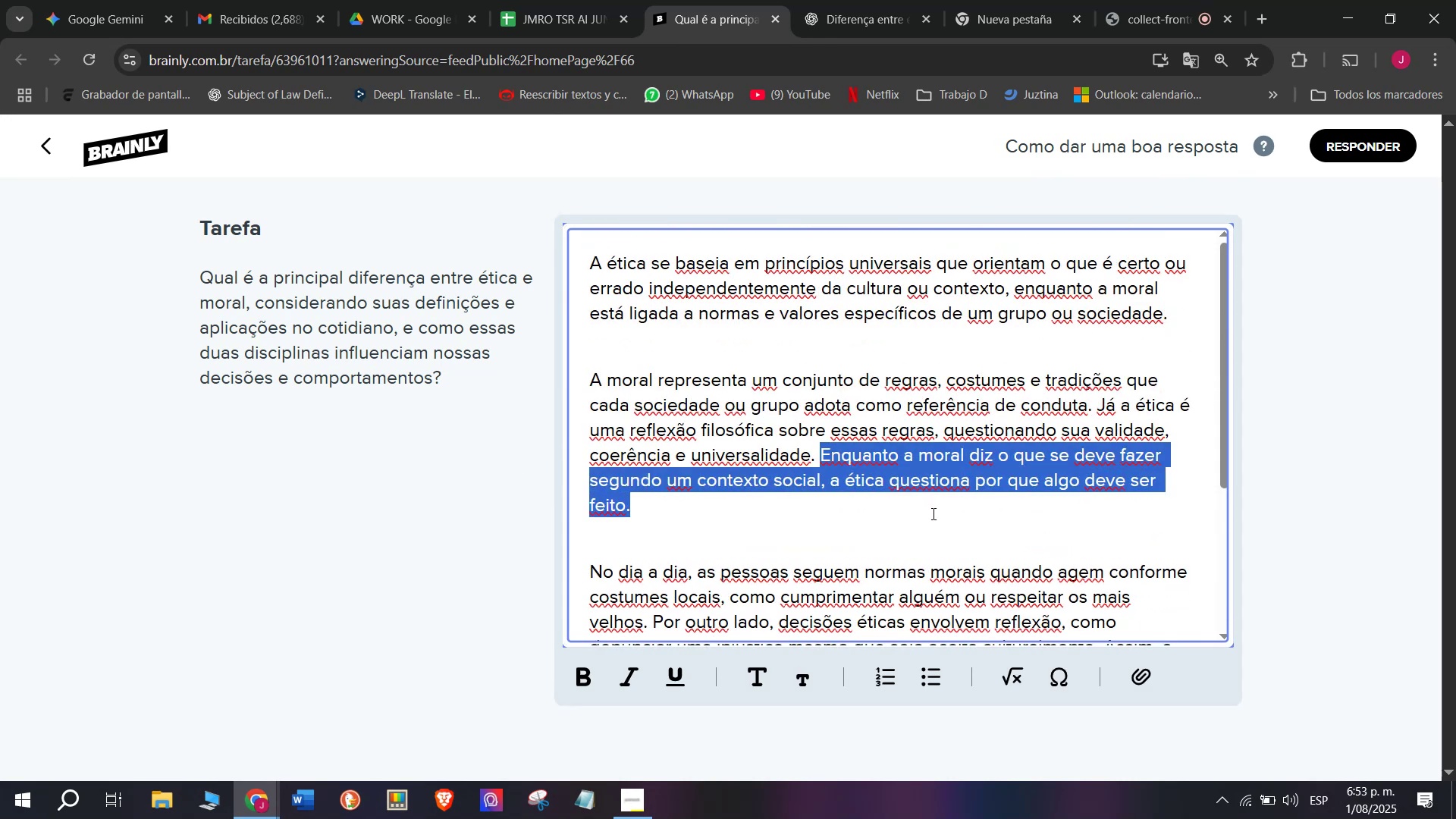 
key(Backspace)
 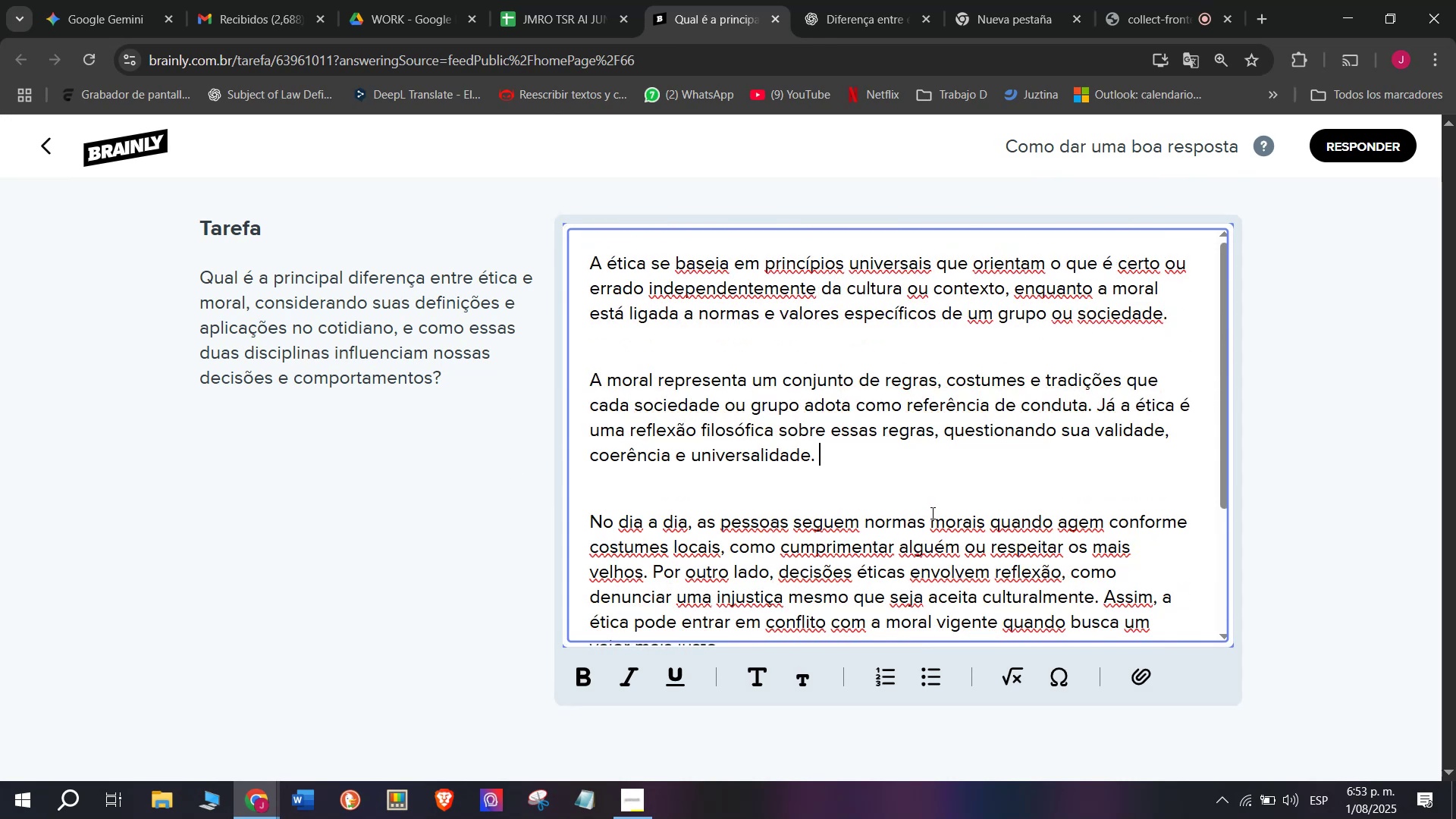 
scroll: coordinate [930, 513], scroll_direction: down, amount: 1.0
 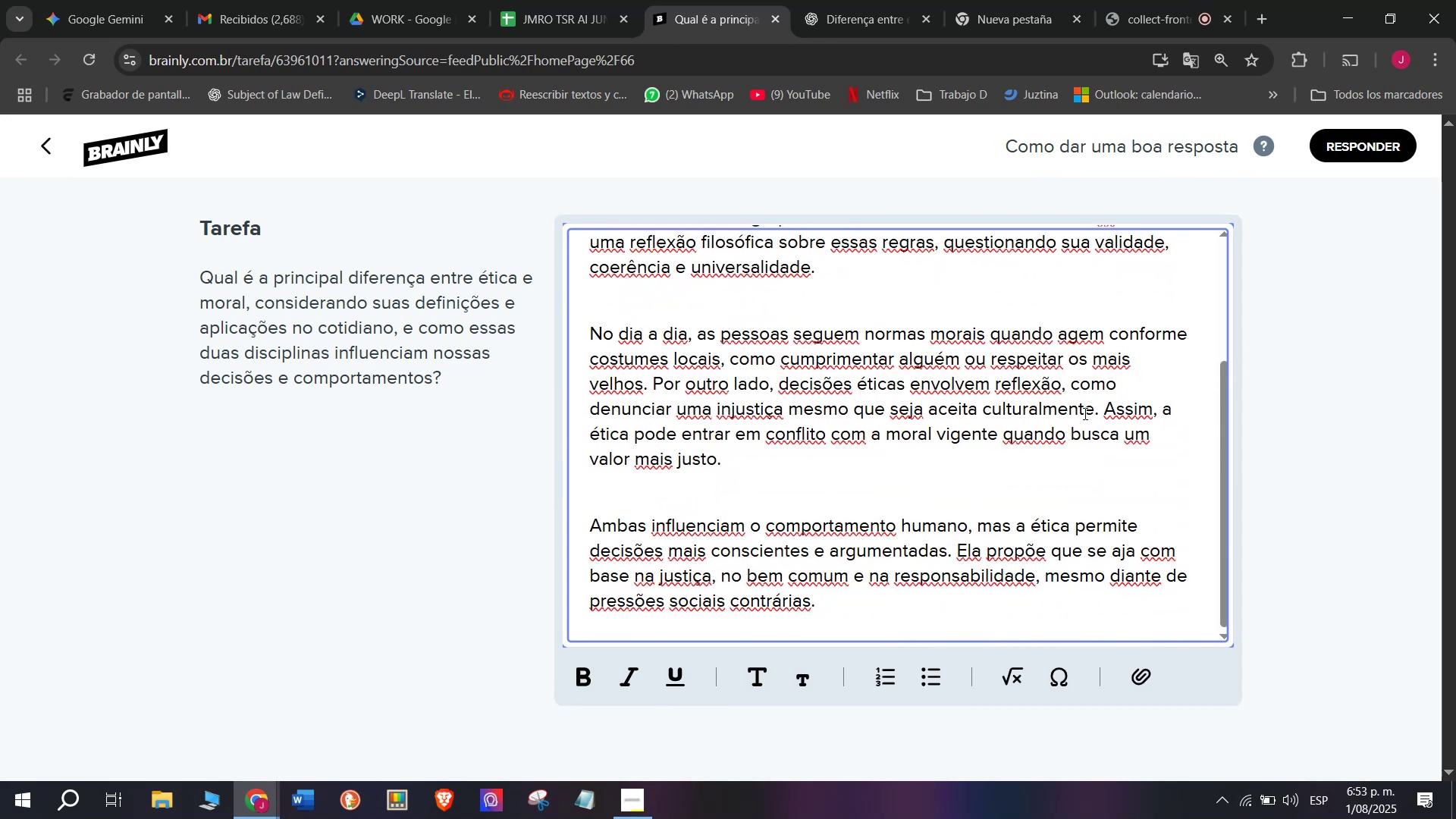 
left_click_drag(start_coordinate=[1106, 403], to_coordinate=[1112, 461])
 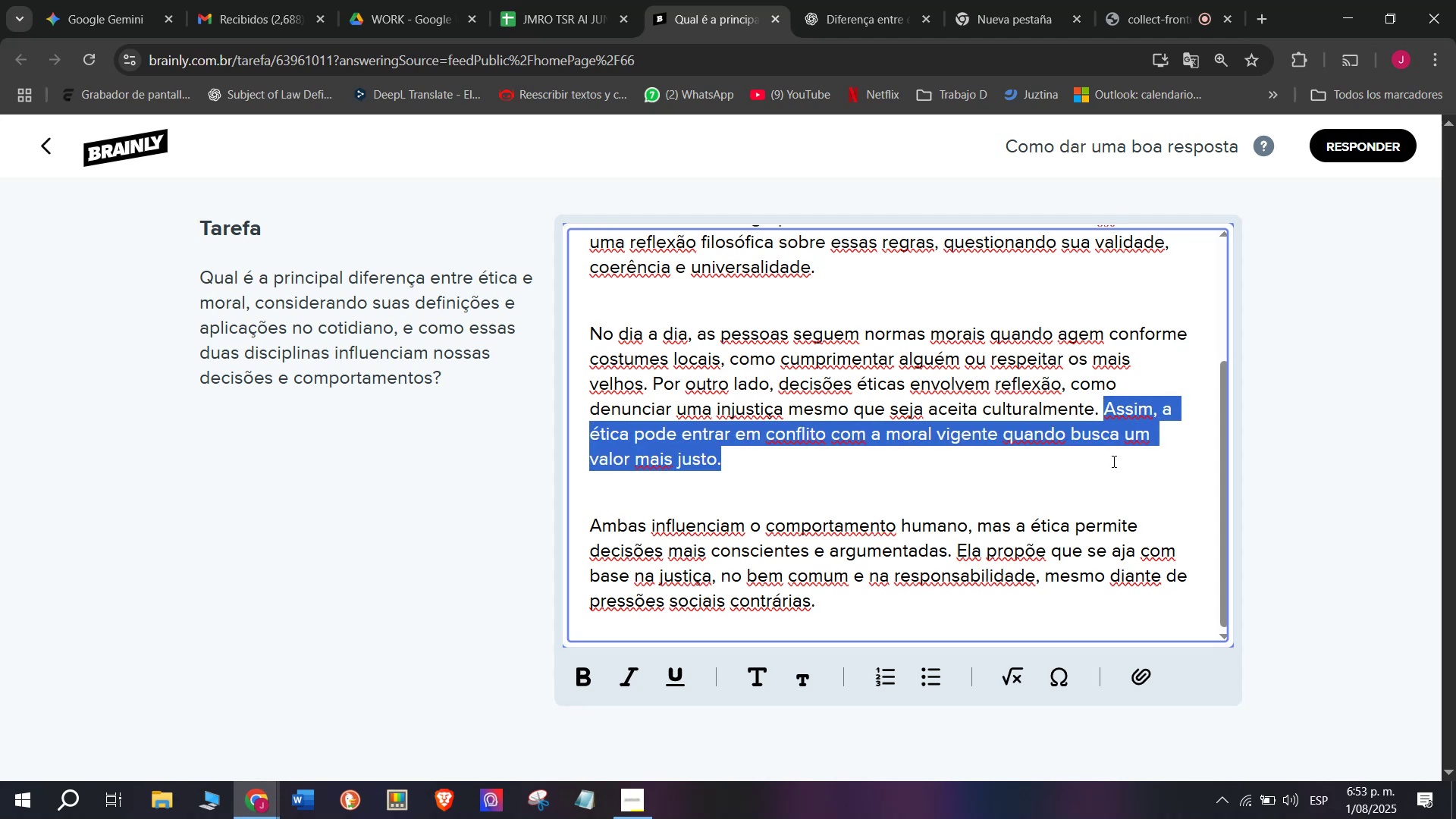 
key(Backspace)
 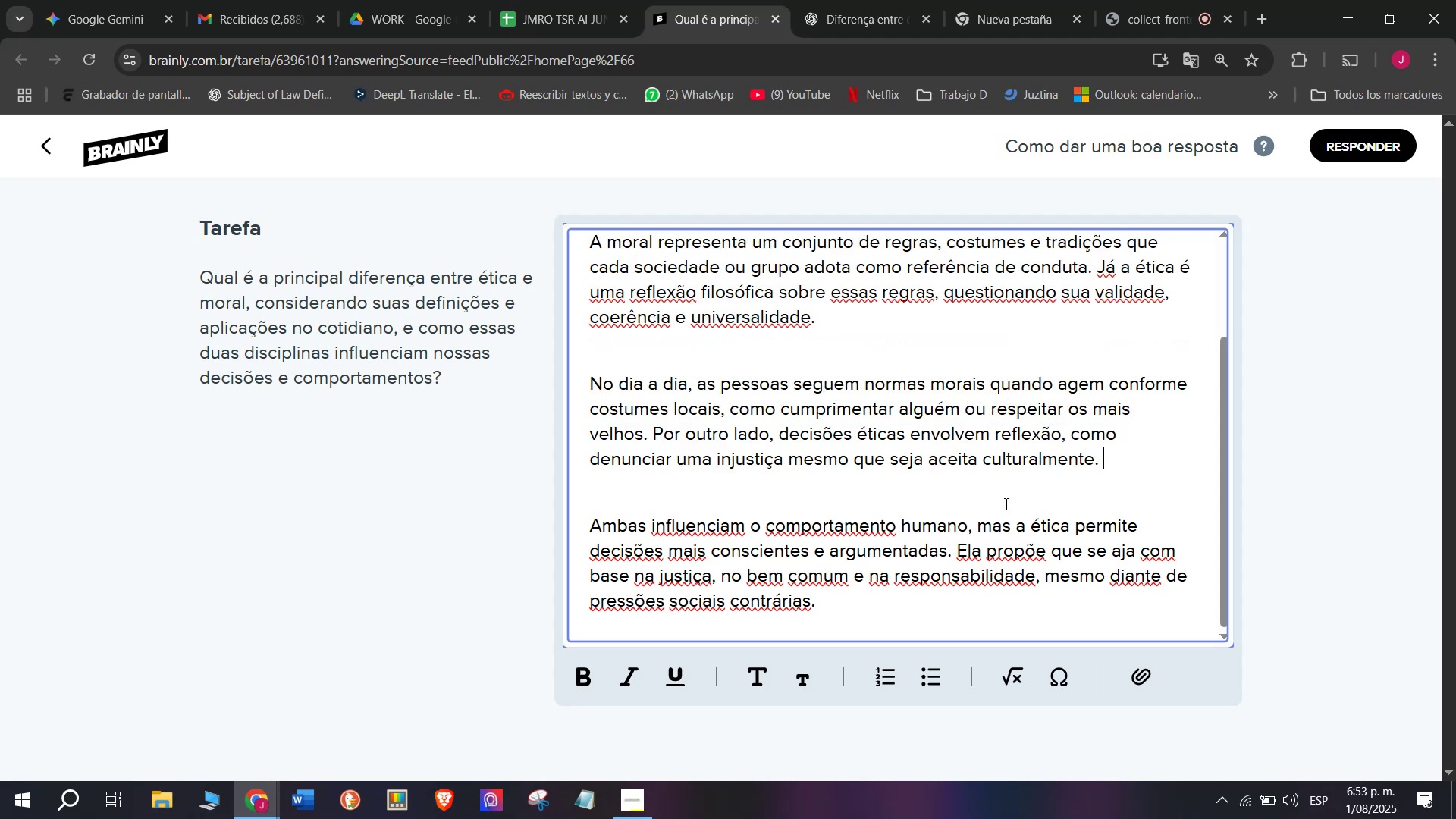 
scroll: coordinate [893, 512], scroll_direction: none, amount: 0.0
 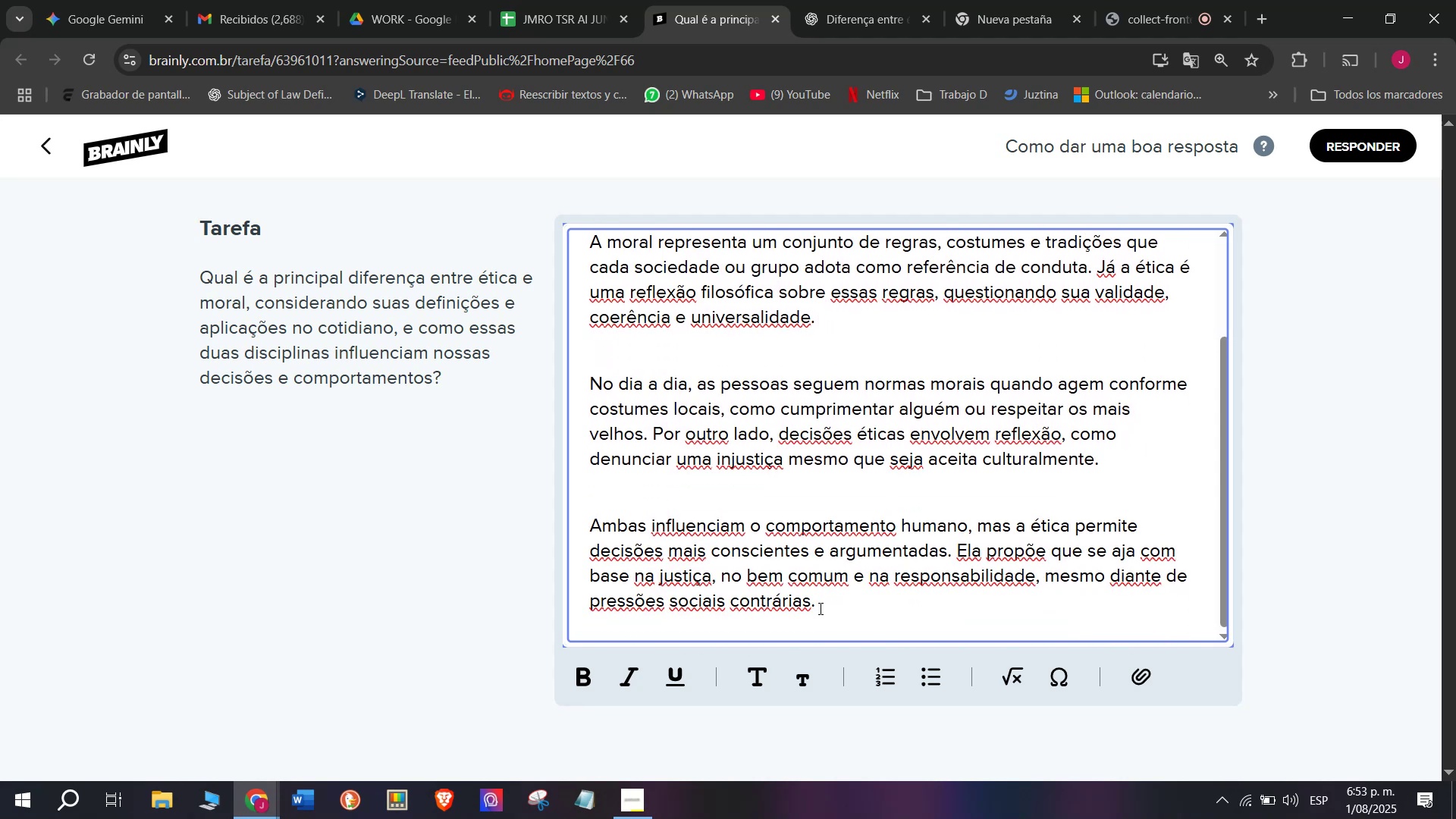 
left_click_drag(start_coordinate=[830, 597], to_coordinate=[472, 167])
 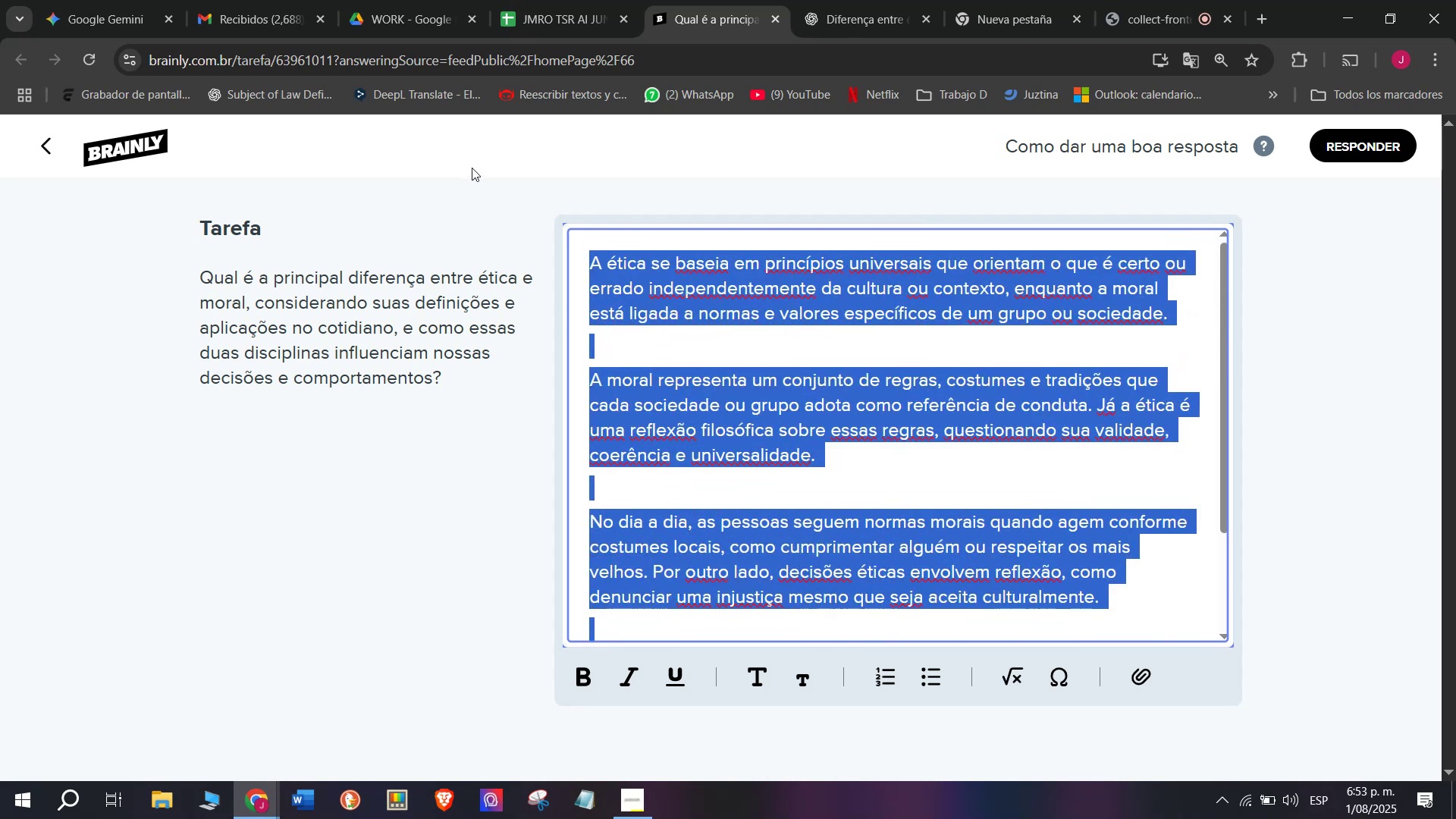 
key(Control+C)
 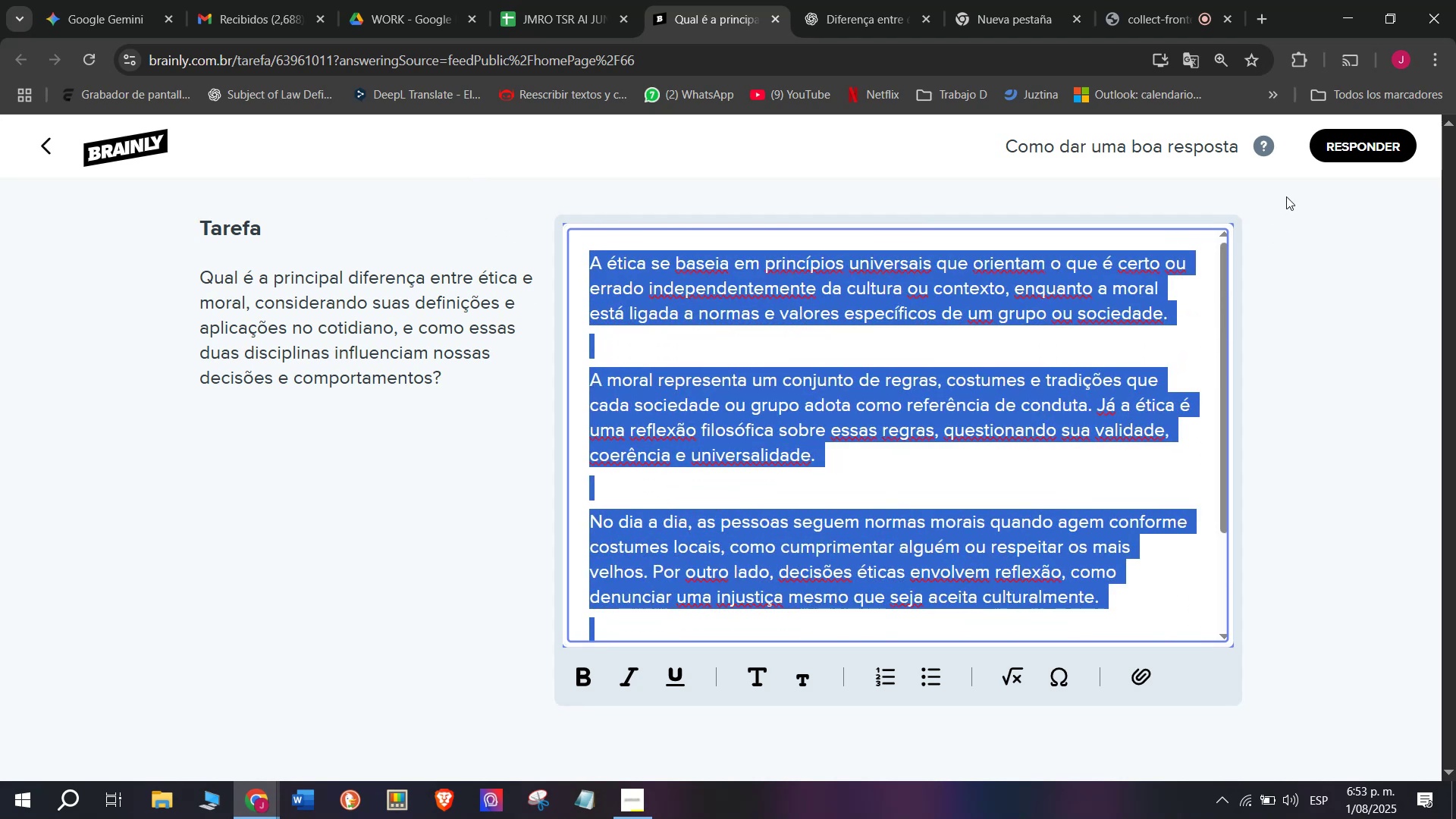 
left_click([1365, 142])
 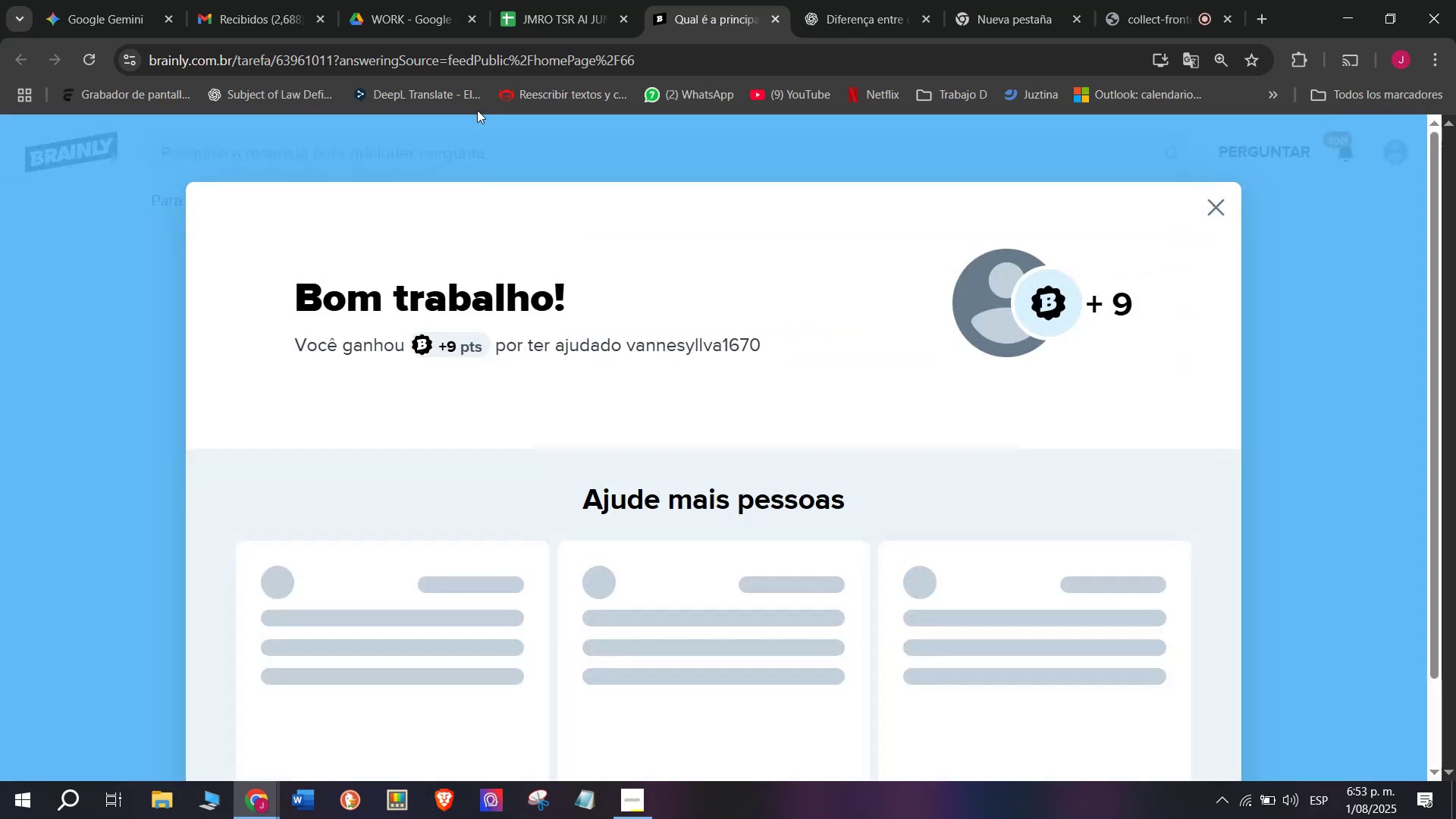 
left_click([530, 0])
 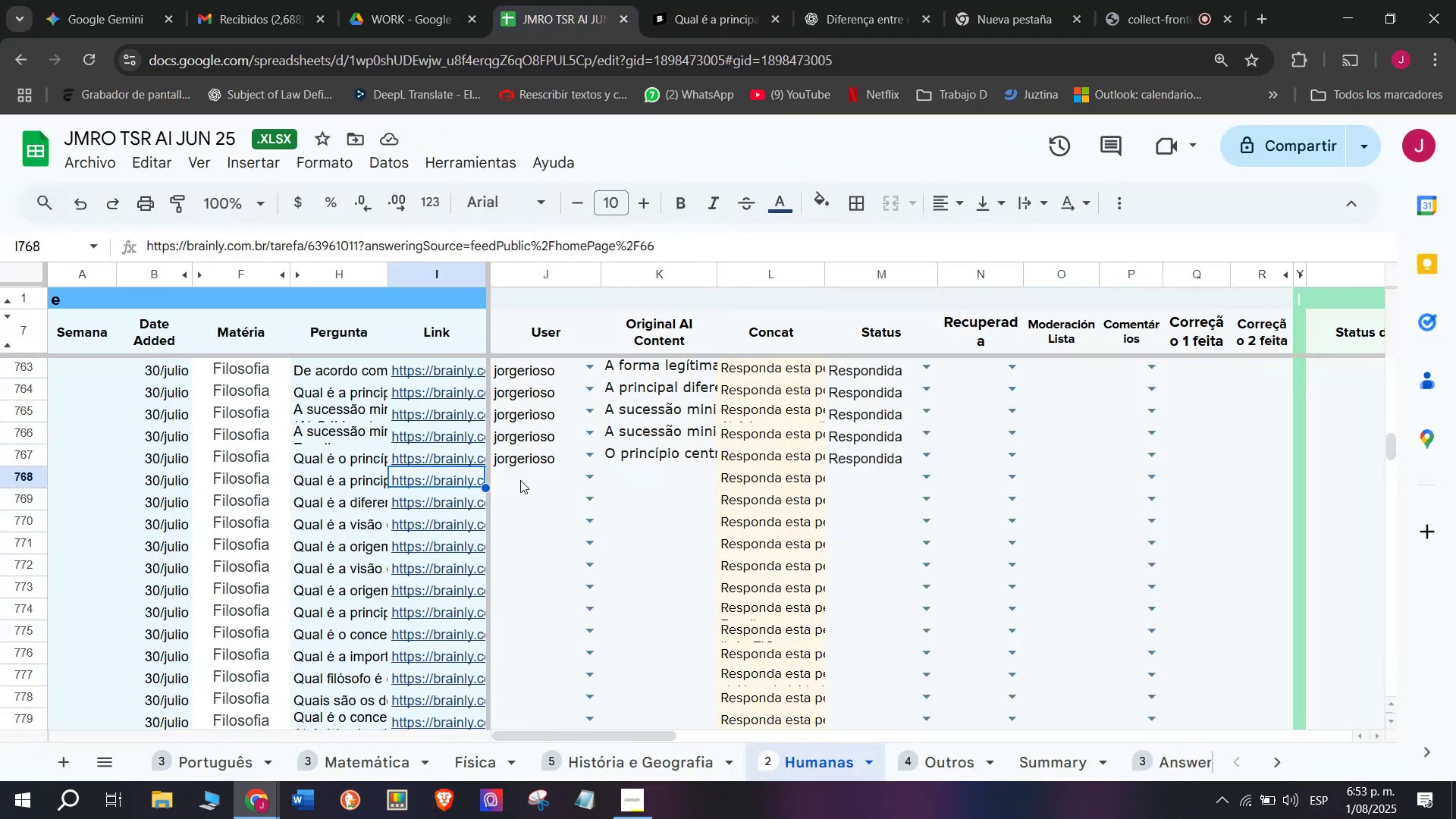 
left_click([520, 480])
 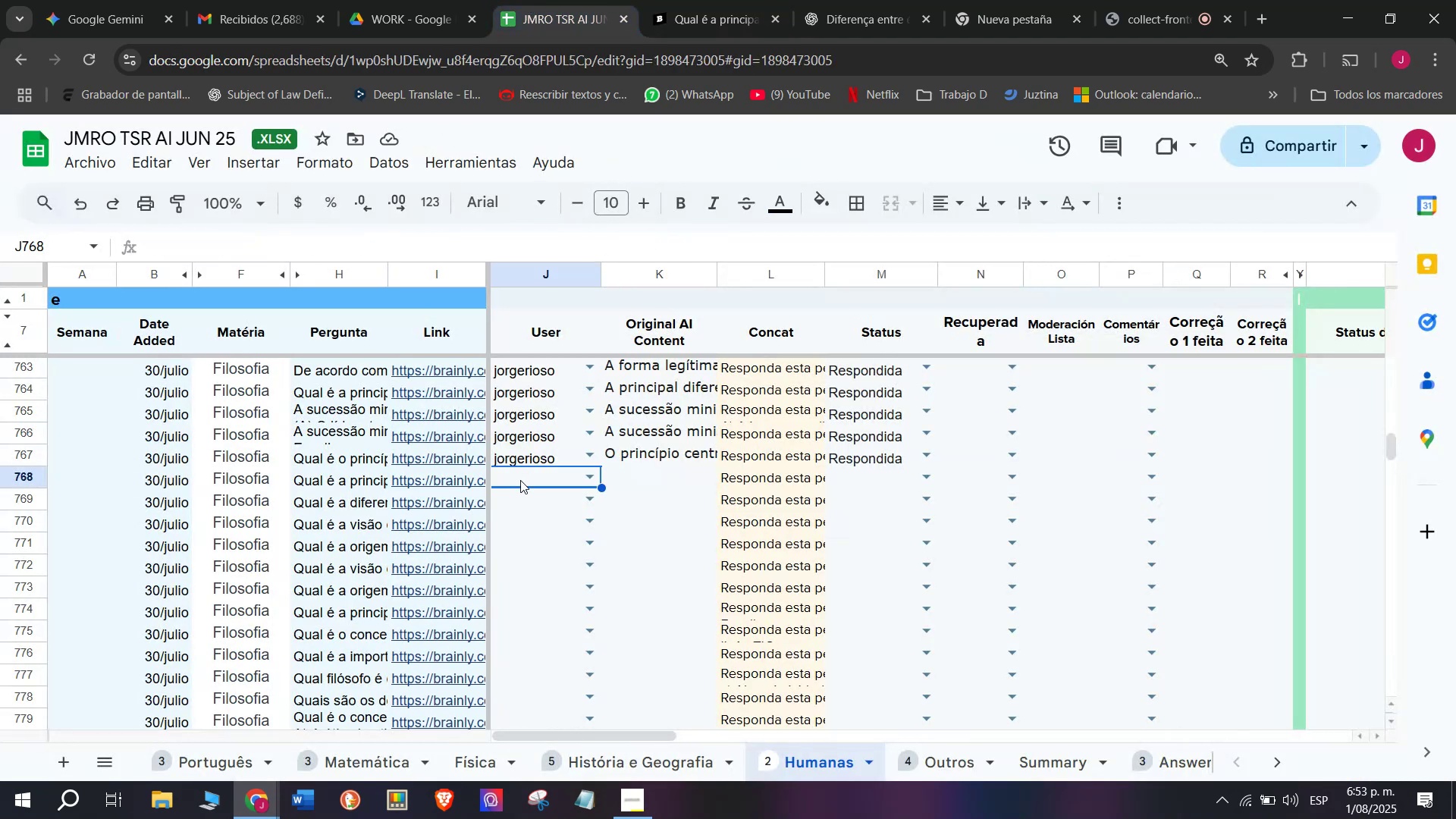 
key(J)
 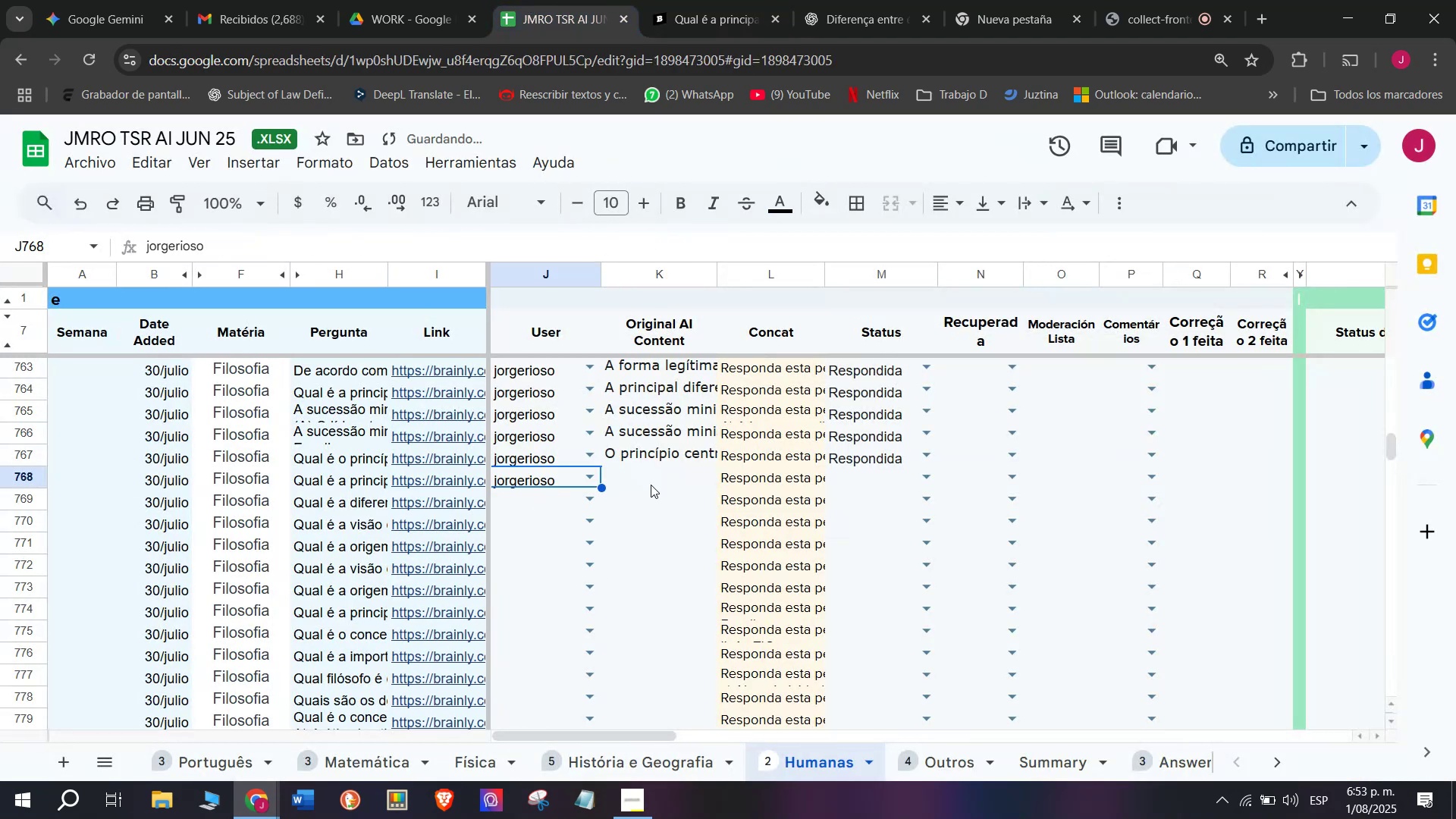 
left_click([670, 477])
 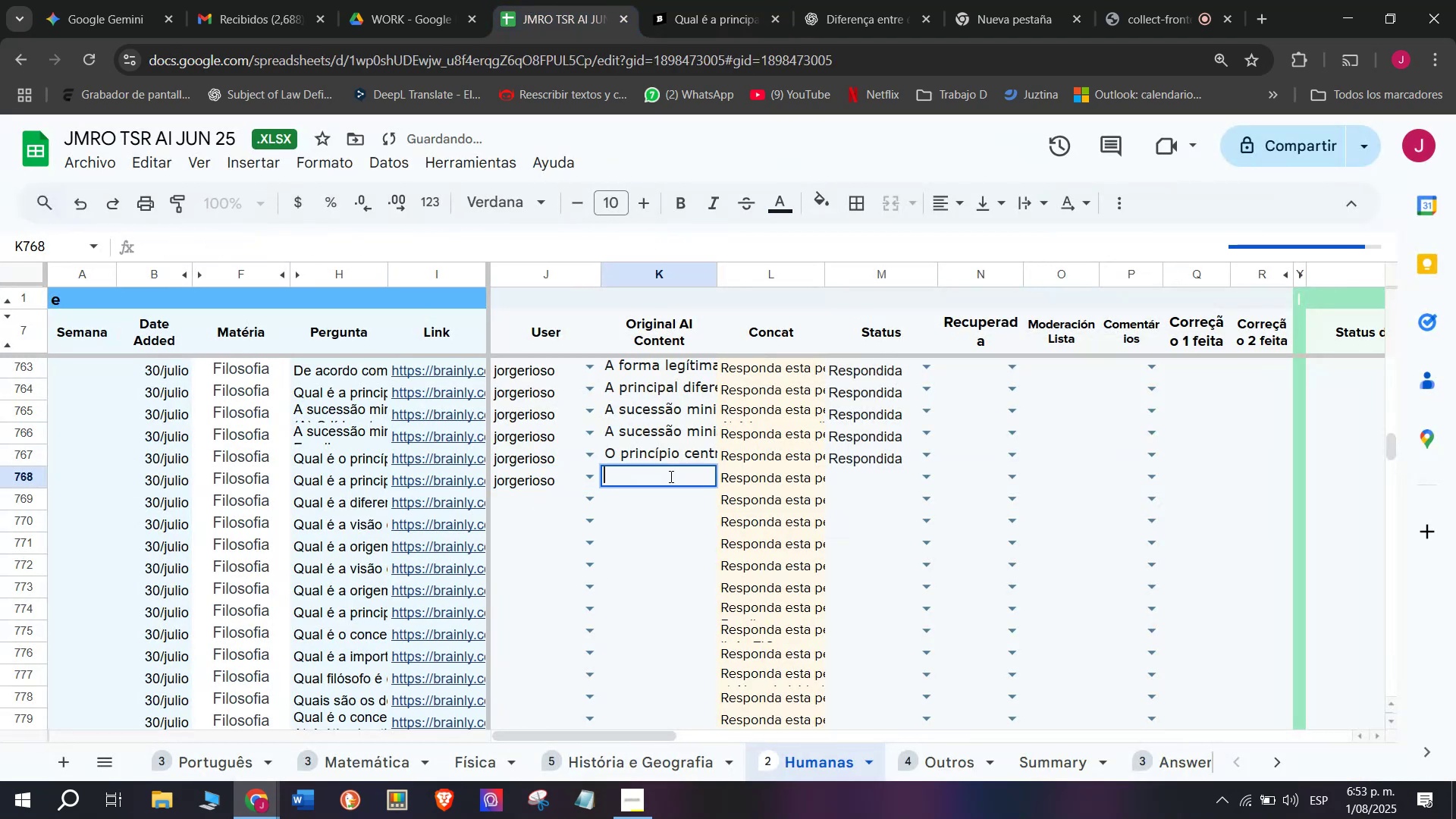 
key(Meta+MetaLeft)
 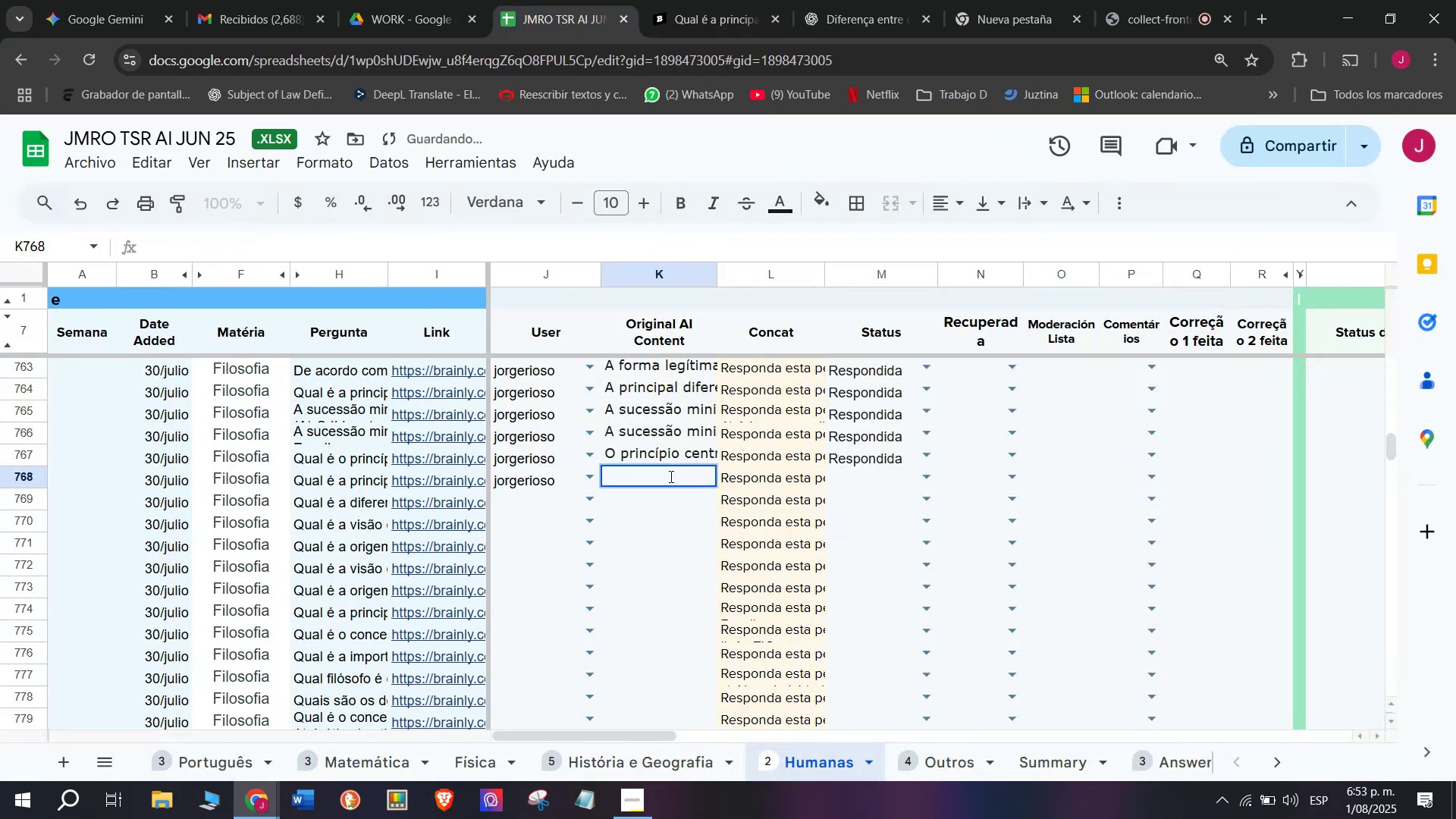 
key(Meta+V)
 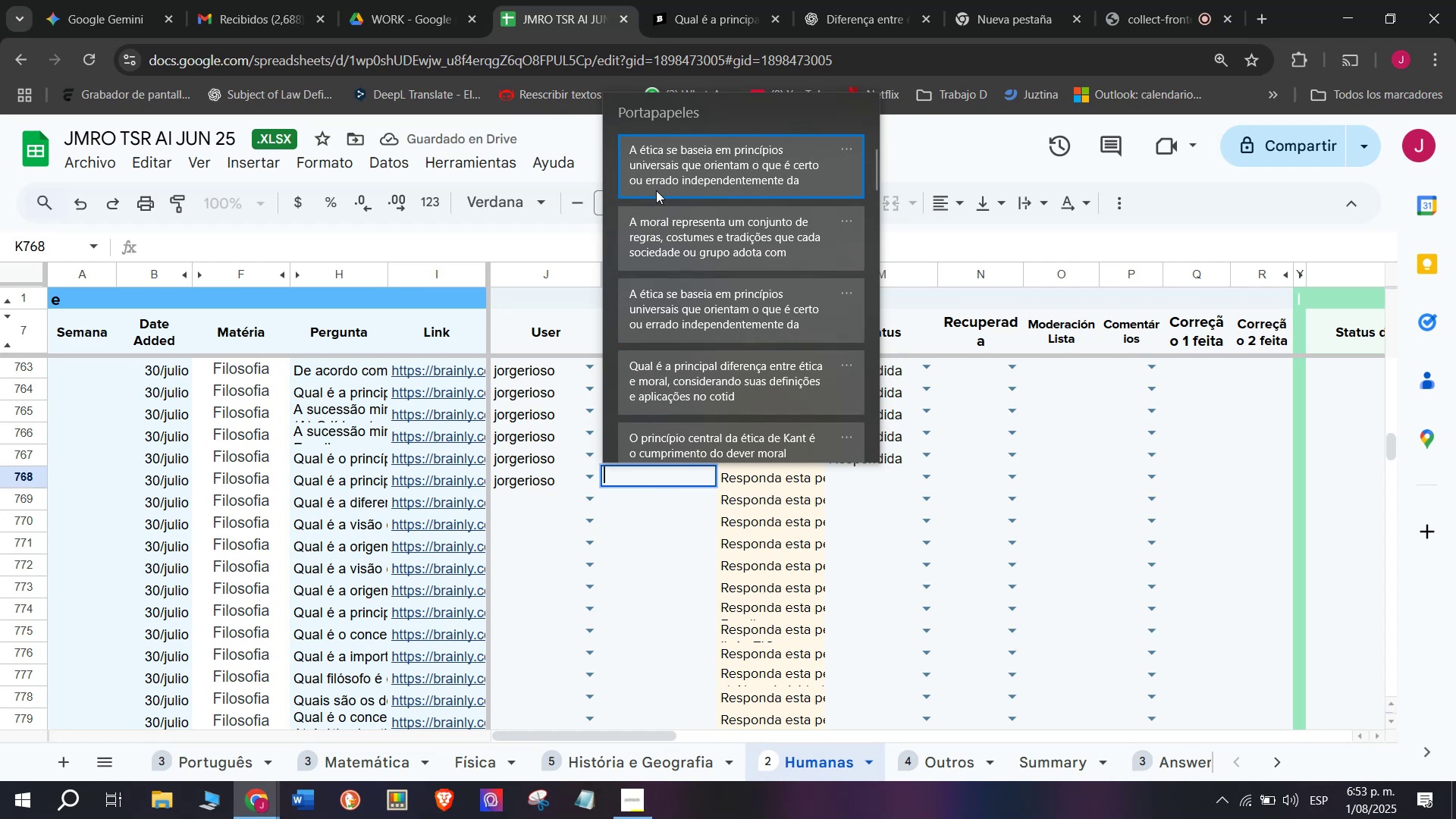 
left_click([651, 171])
 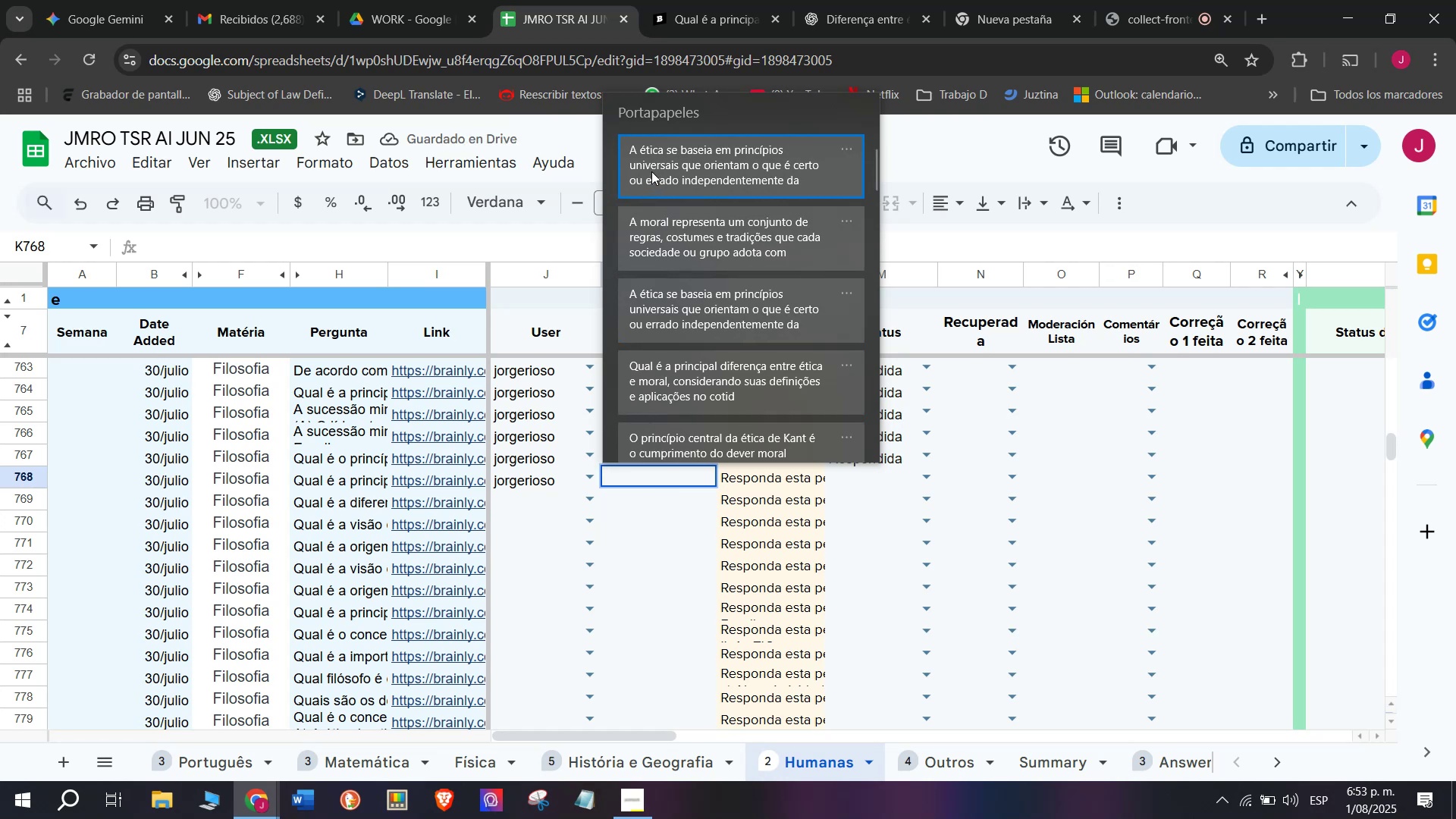 
key(Control+ControlLeft)
 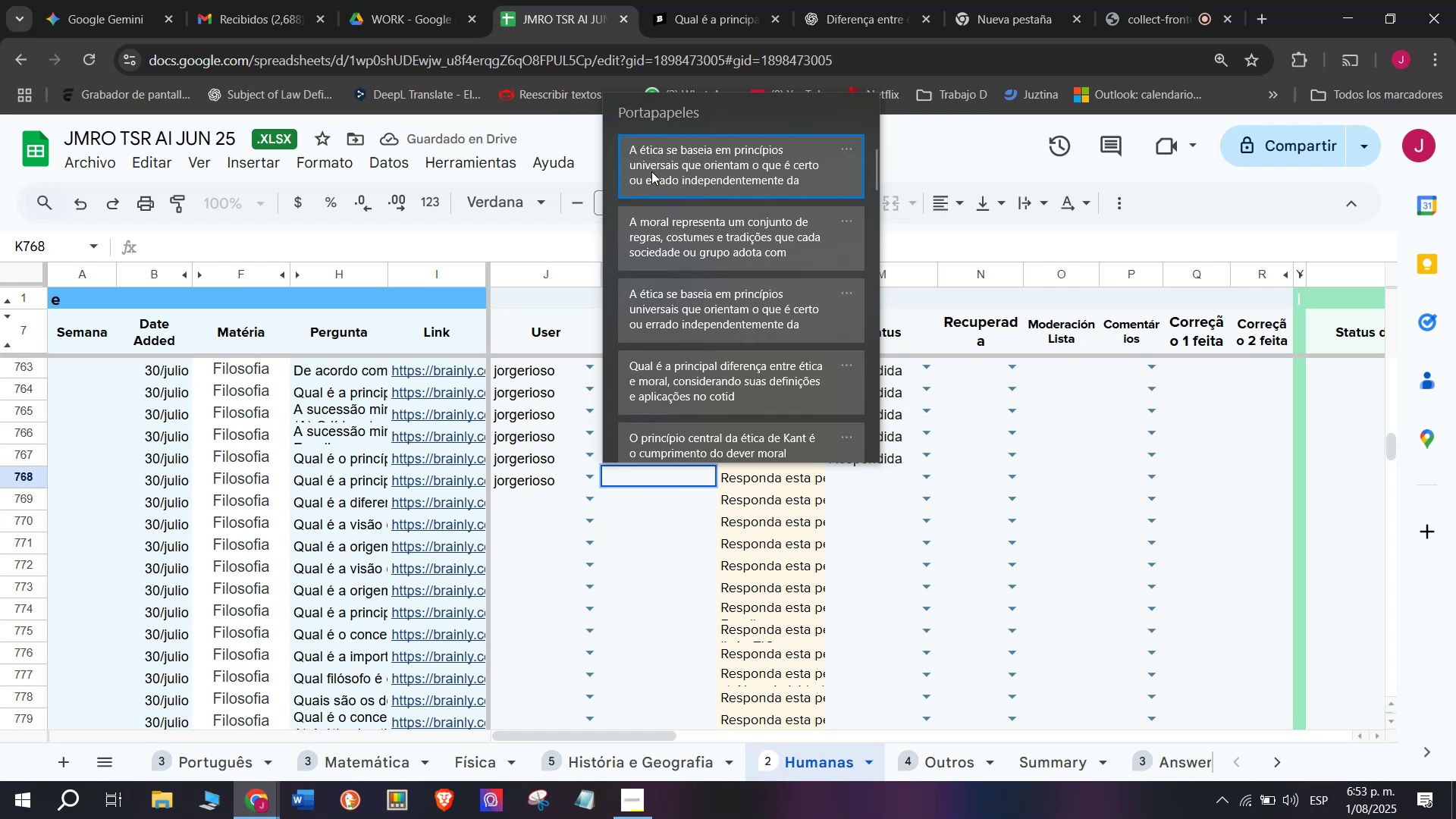 
key(Control+V)
 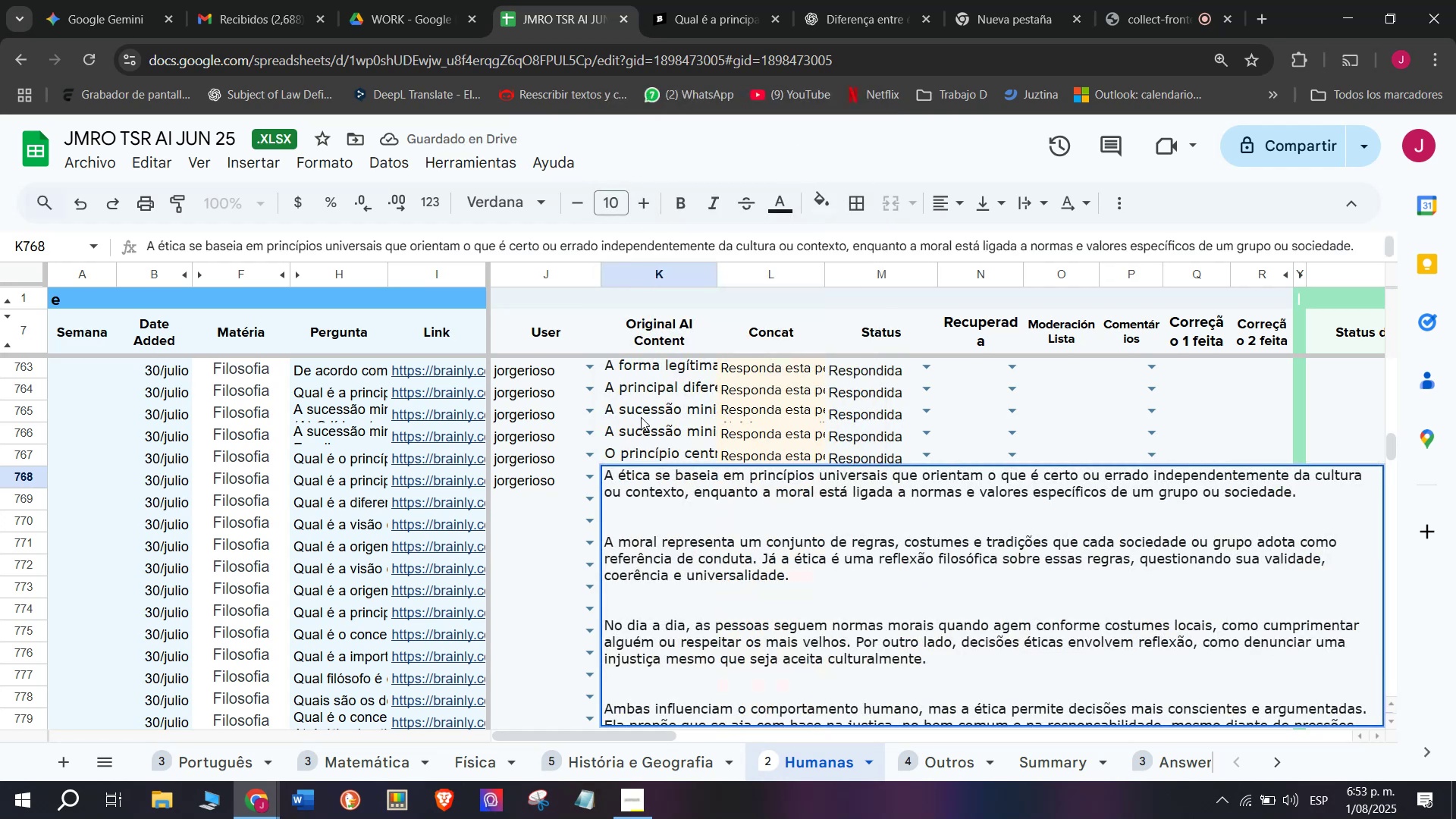 
key(Enter)
 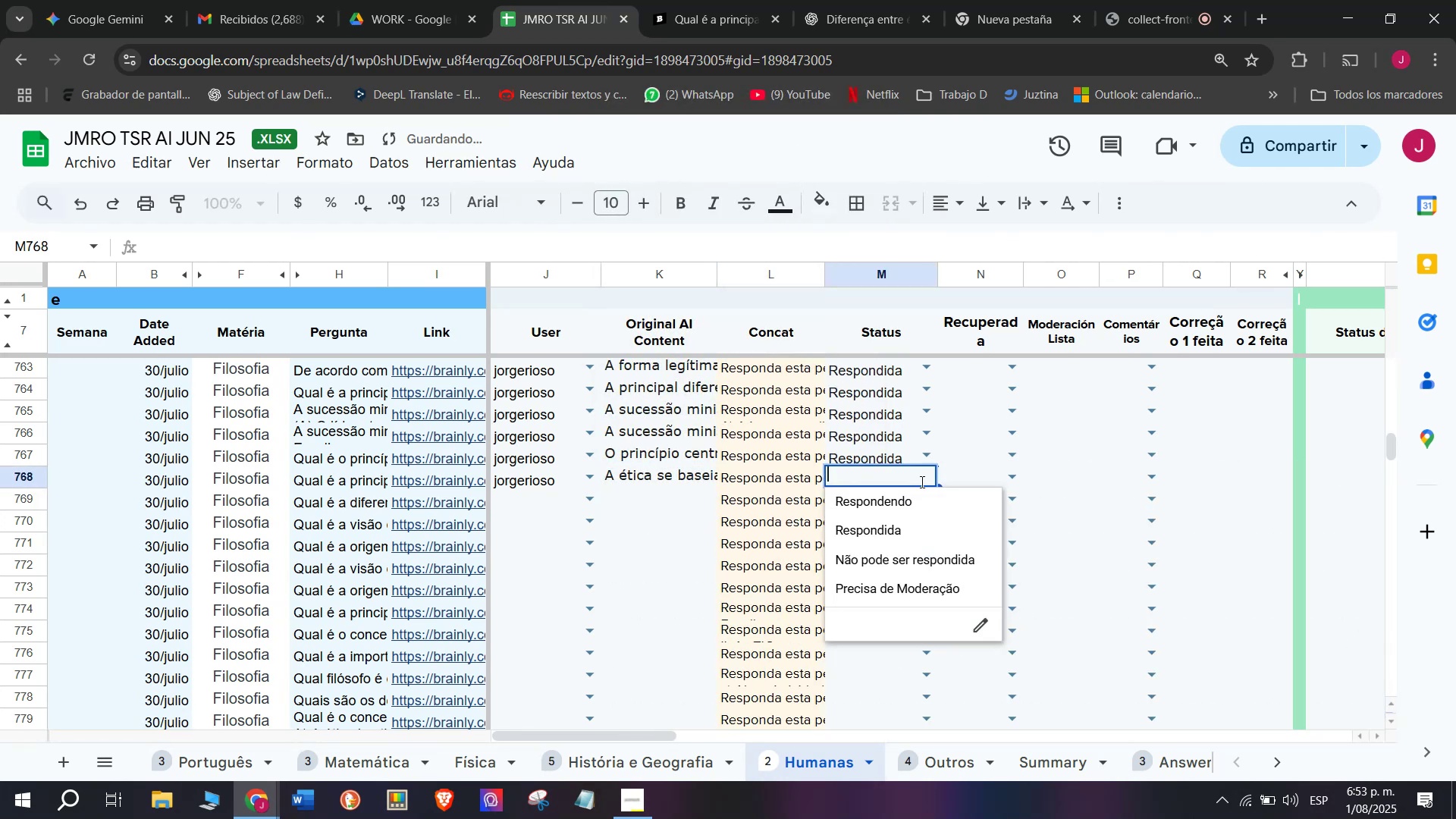 
left_click([885, 526])
 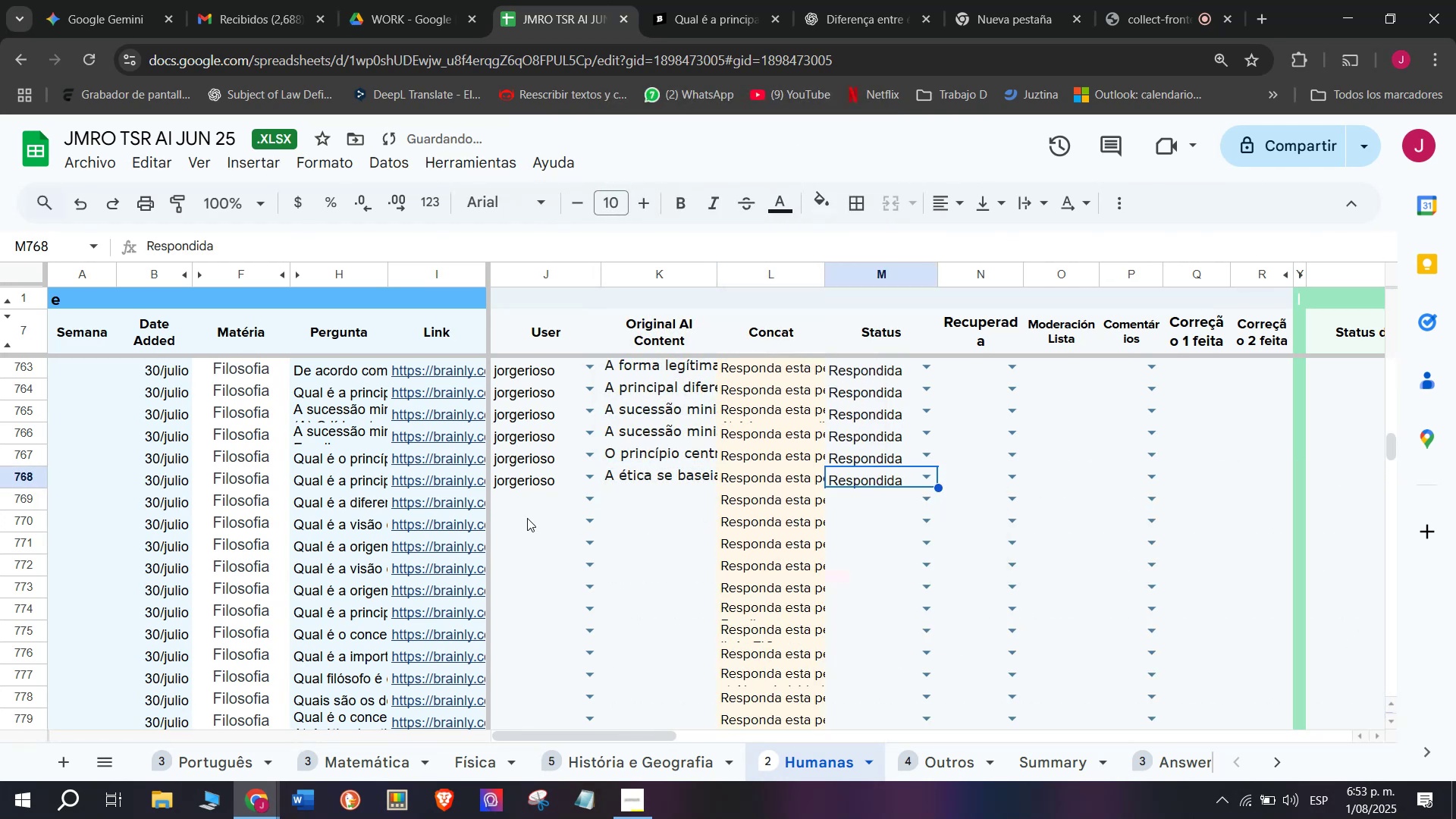 
left_click([466, 504])
 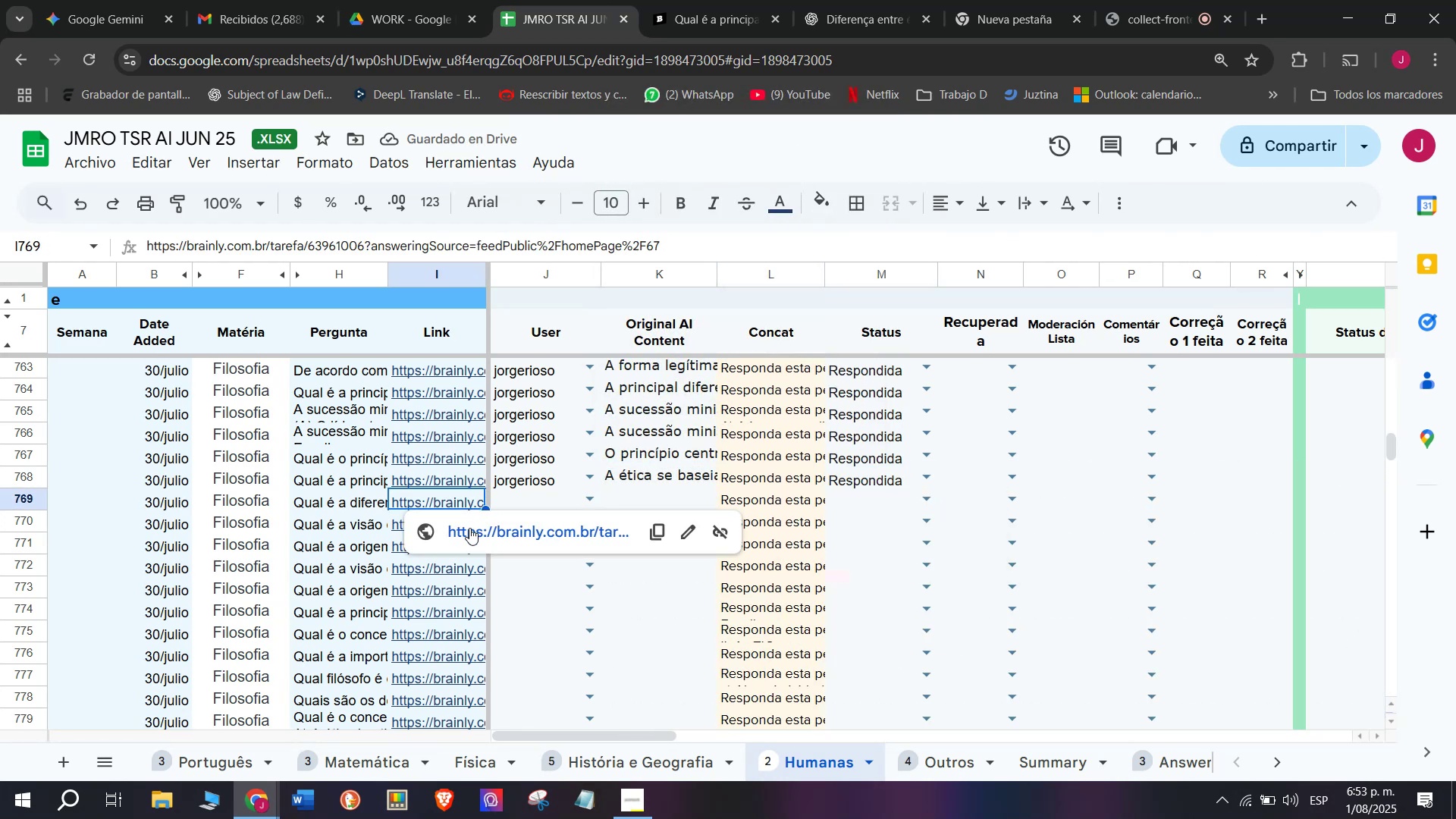 
left_click([469, 529])
 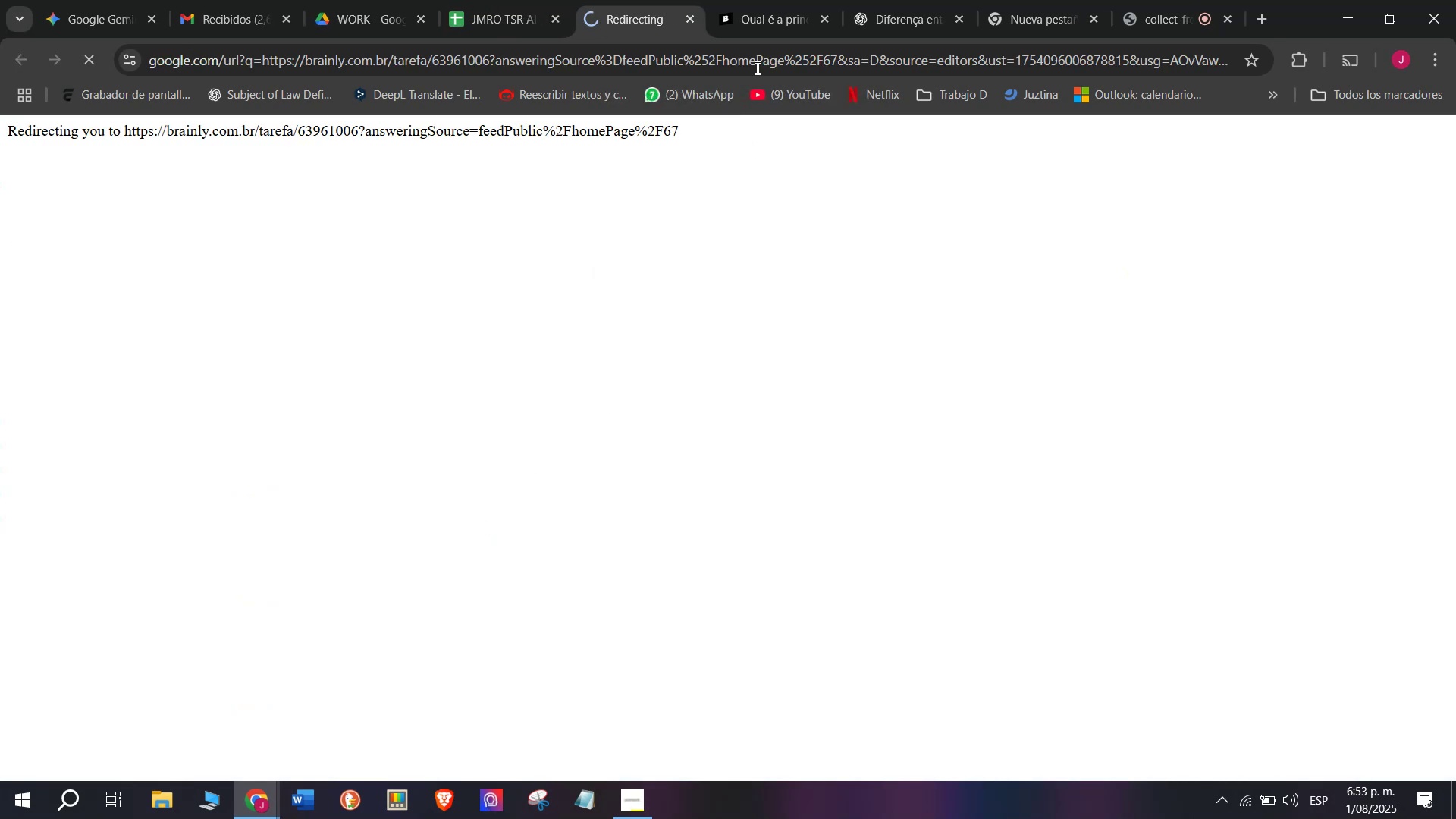 
left_click([758, 0])
 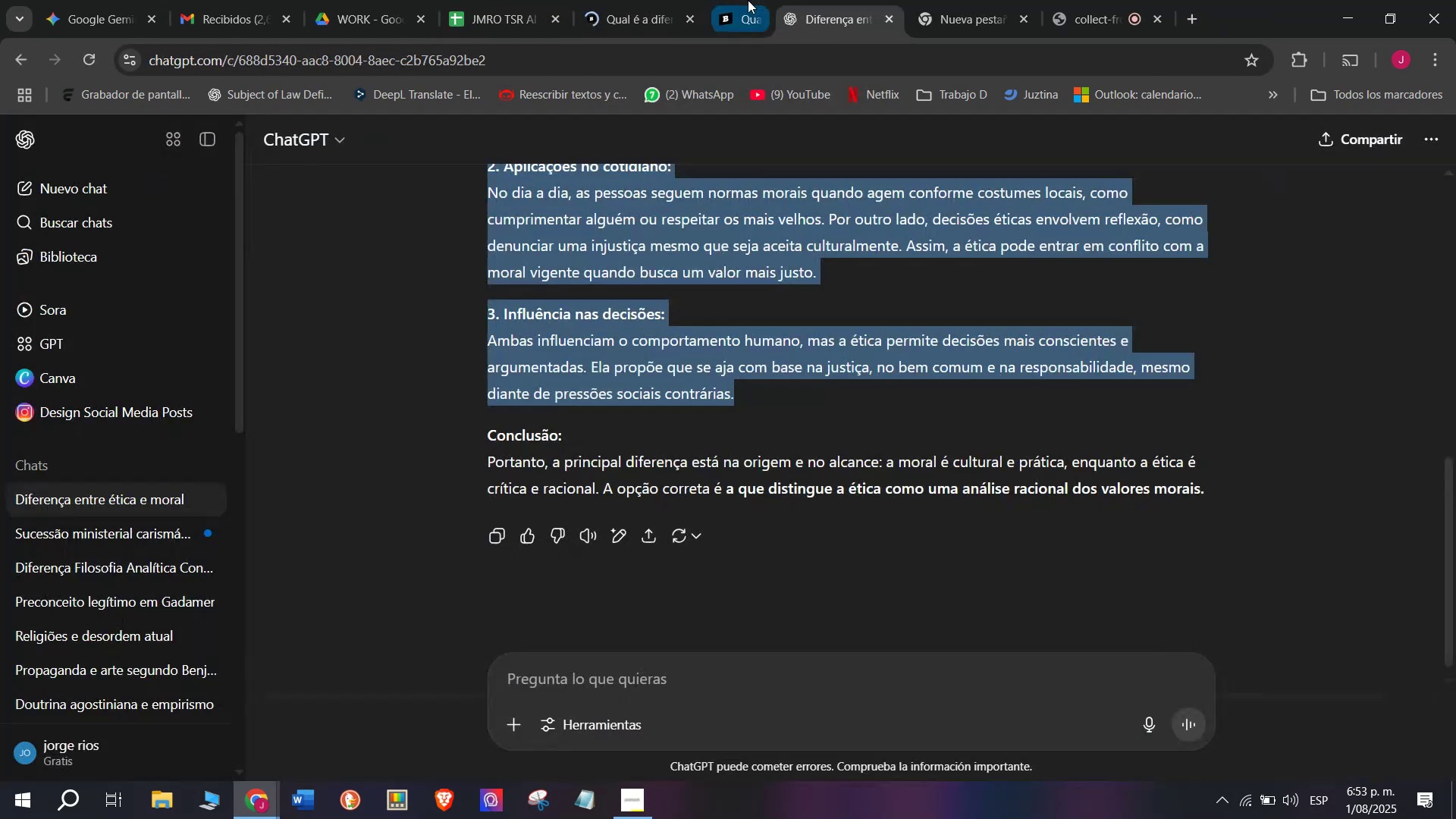 
left_click([693, 0])
 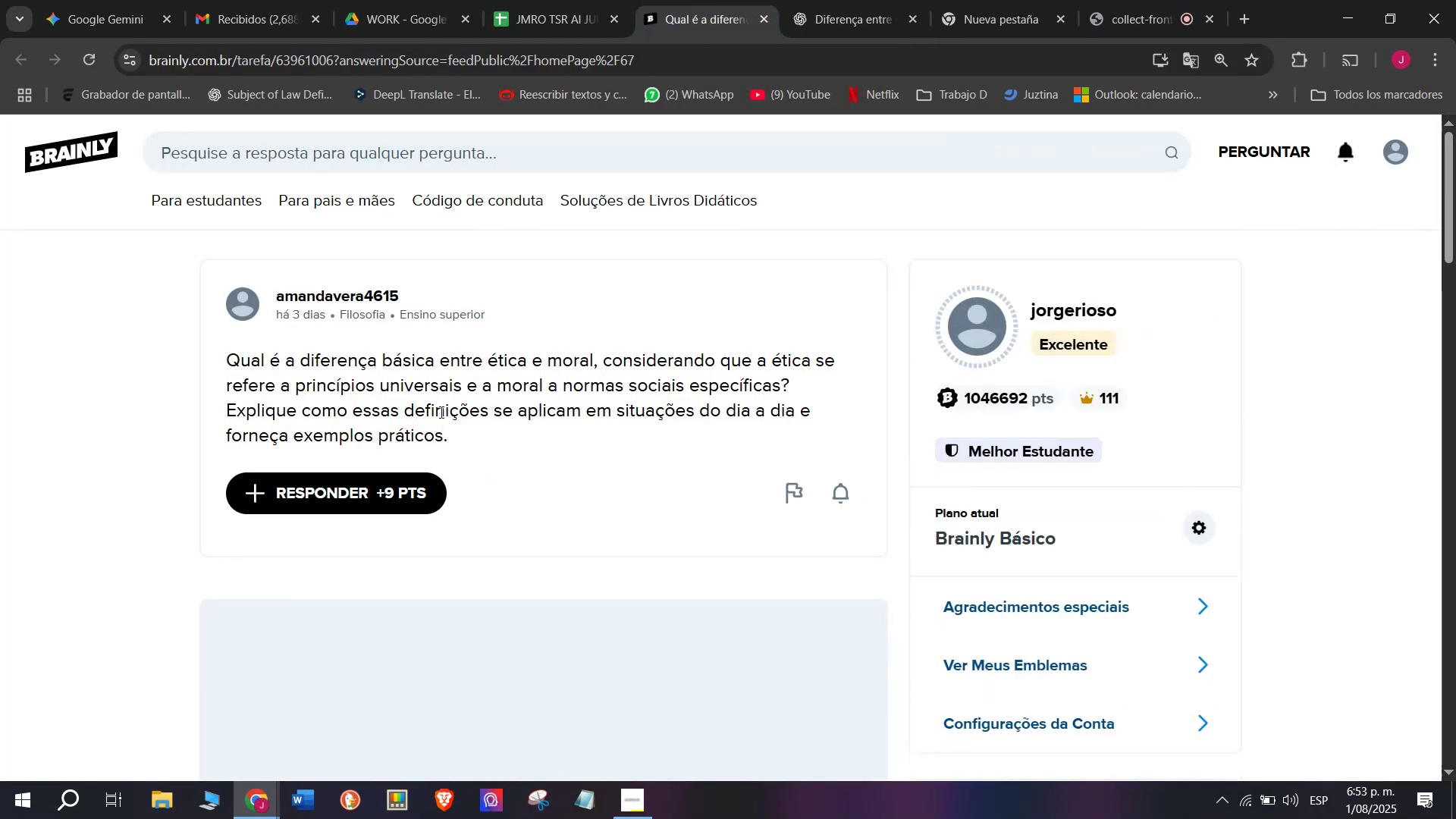 
left_click_drag(start_coordinate=[450, 451], to_coordinate=[223, 365])
 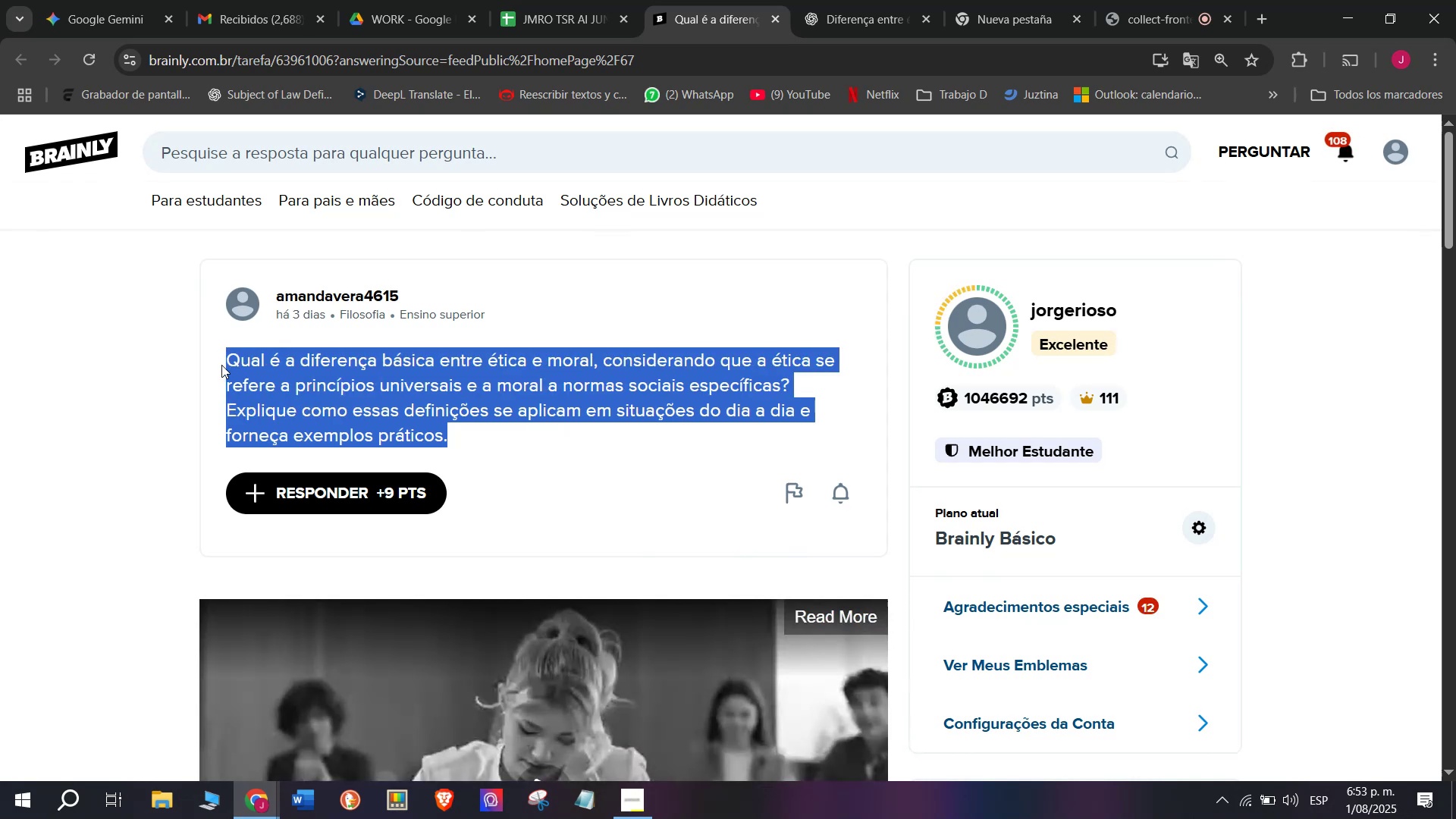 
key(Control+C)
 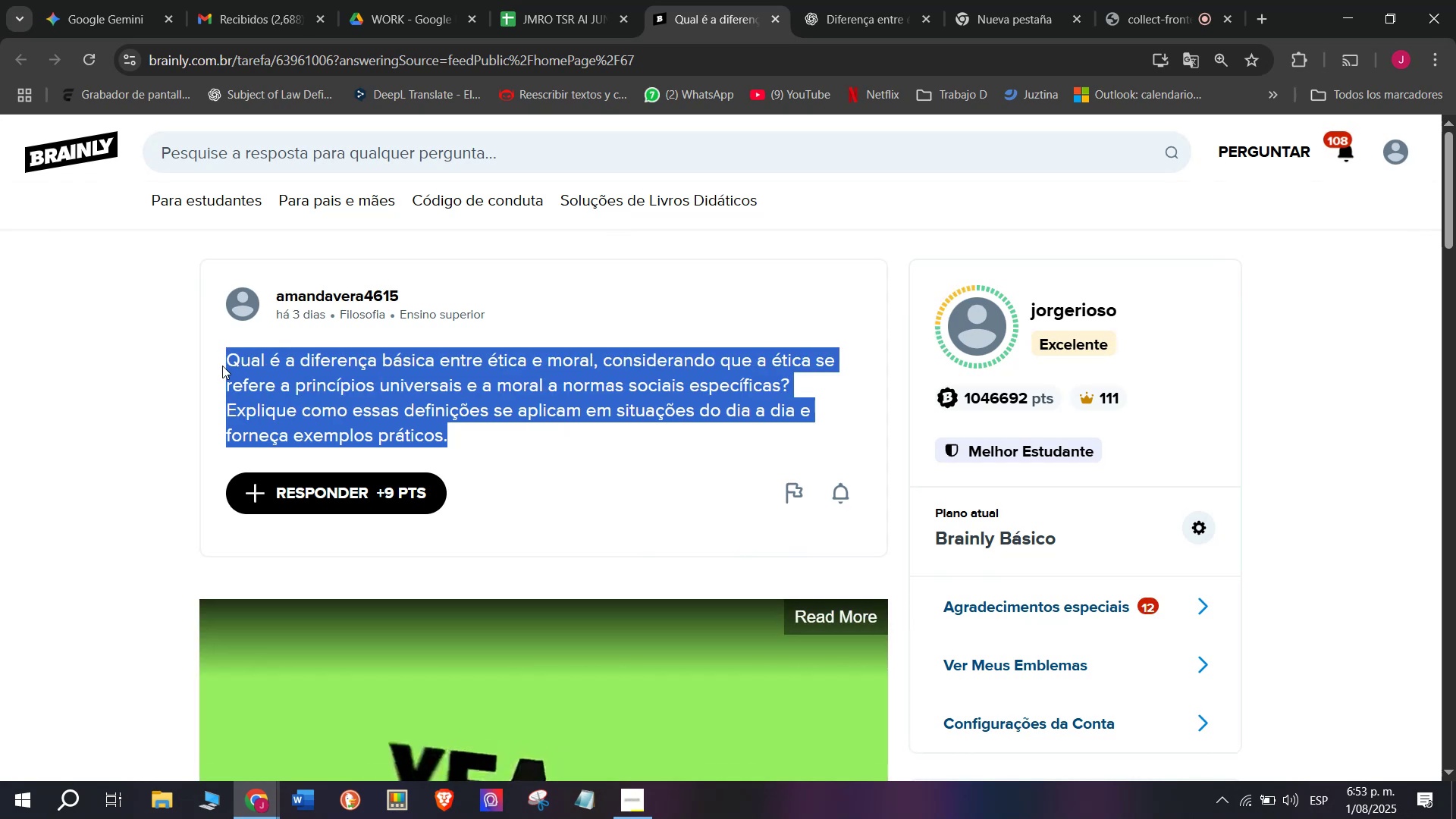 
wait(10.4)
 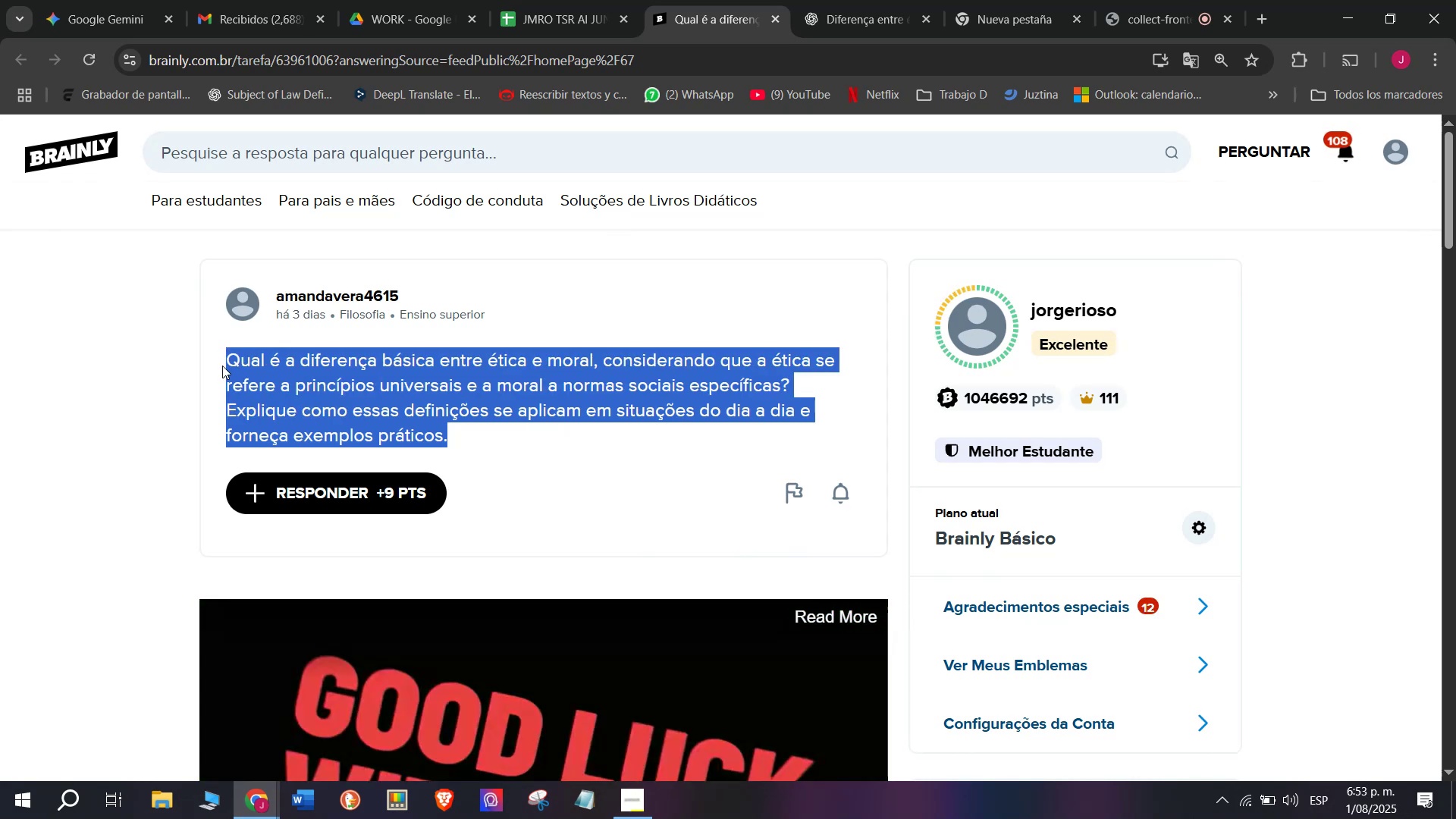 
key(Control+C)
 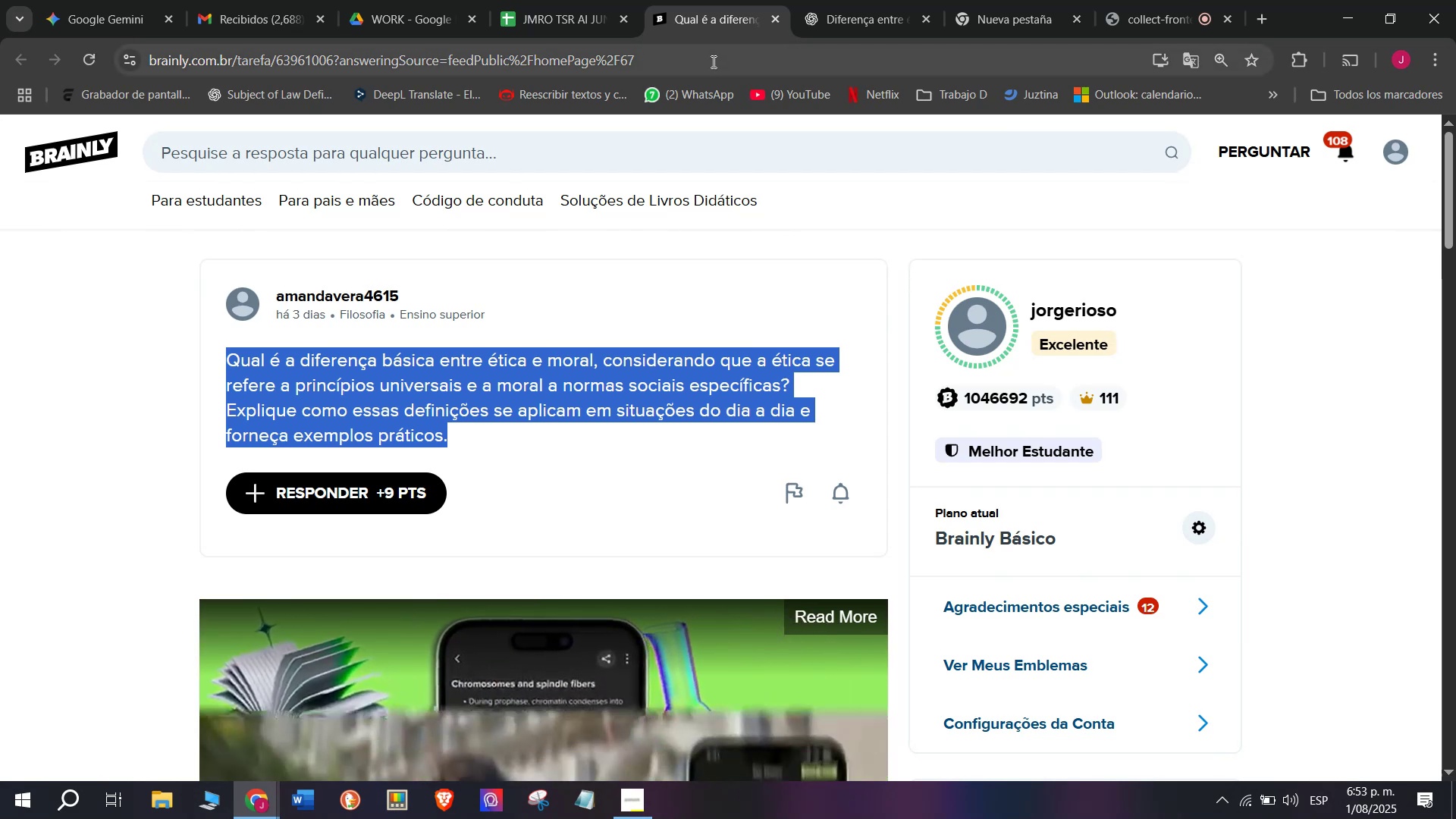 
left_click([913, 0])
 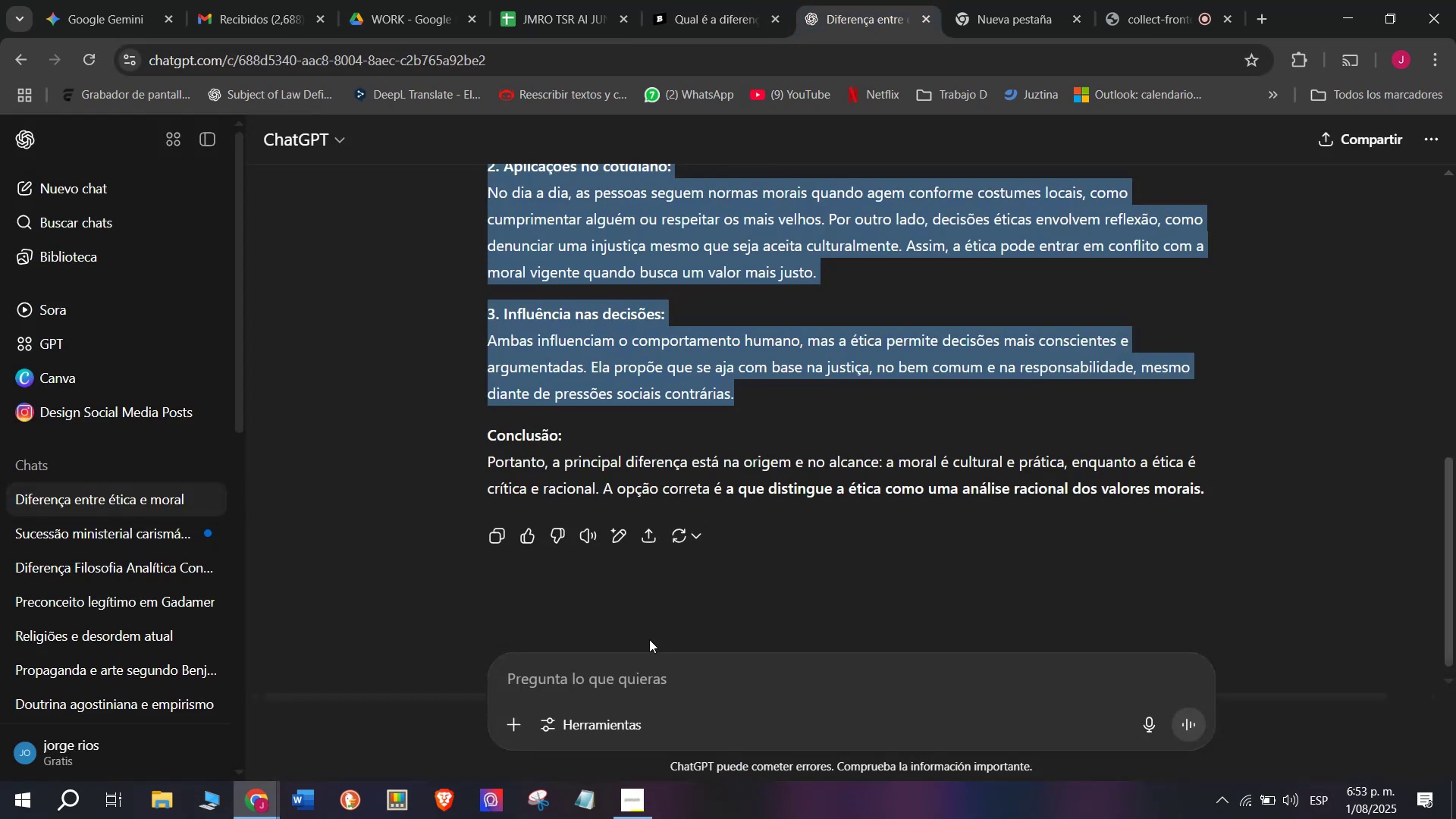 
left_click([637, 673])
 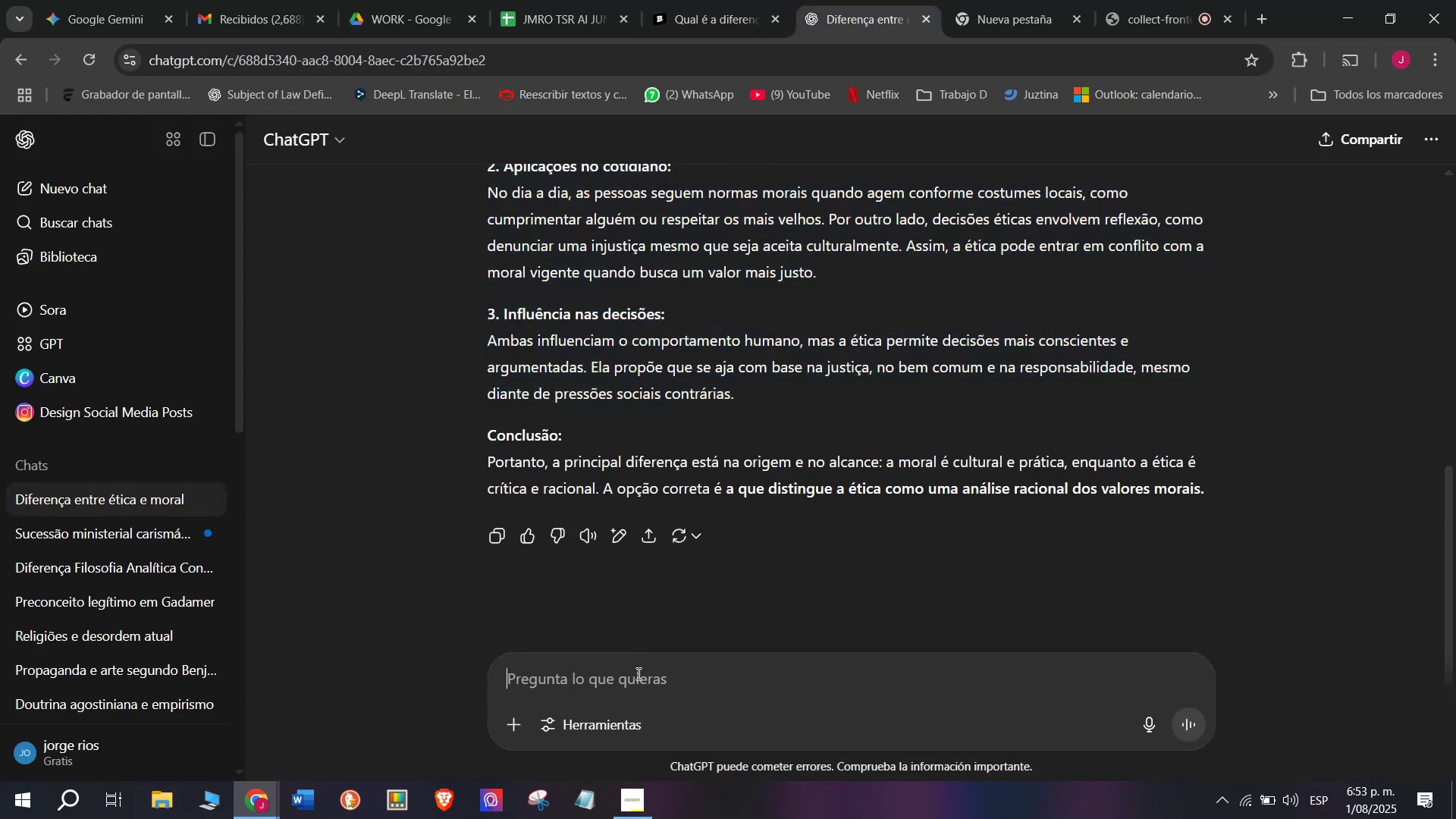 
key(Meta+MetaLeft)
 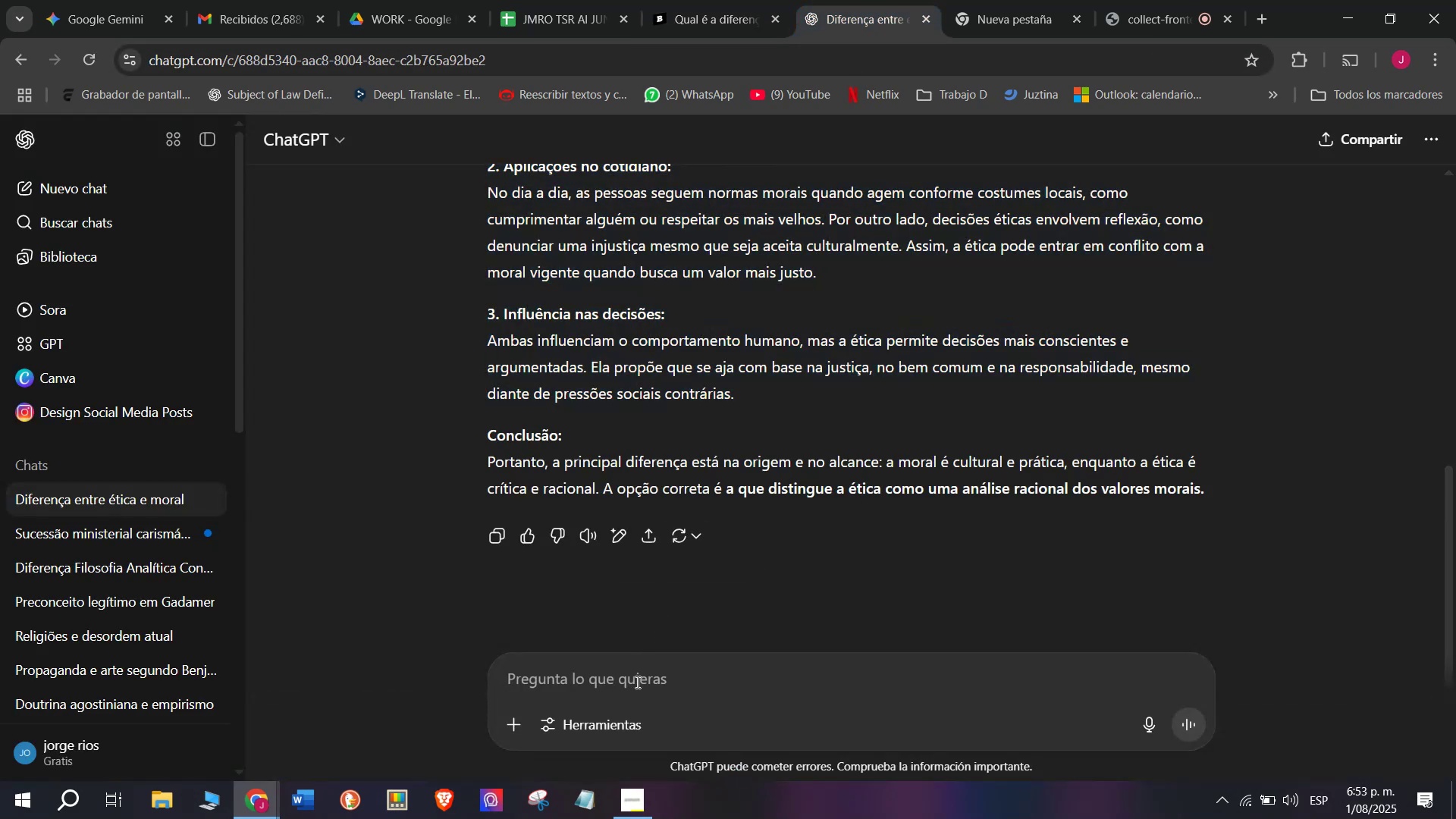 
key(Meta+V)
 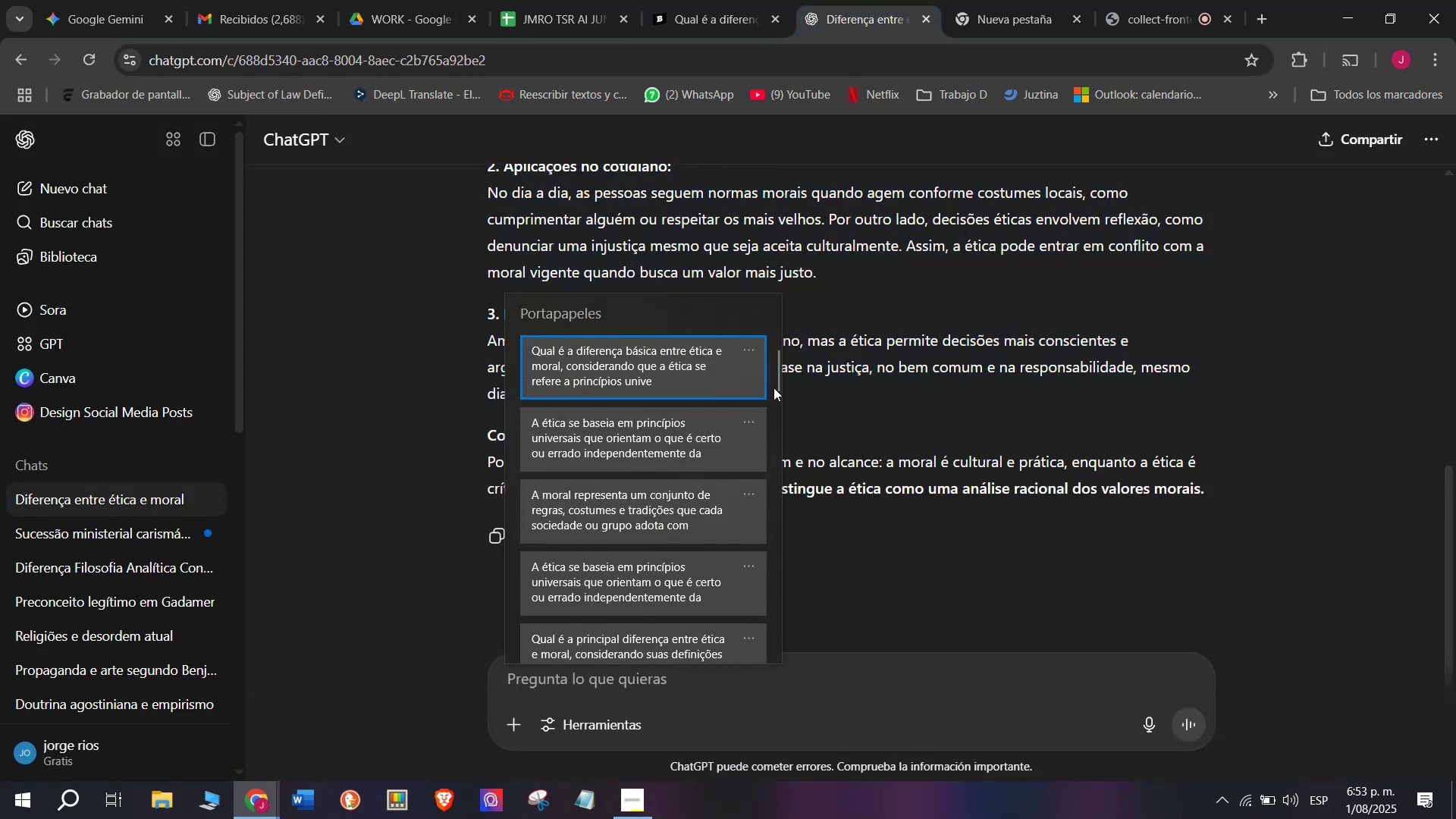 
left_click_drag(start_coordinate=[774, 388], to_coordinate=[745, 786])
 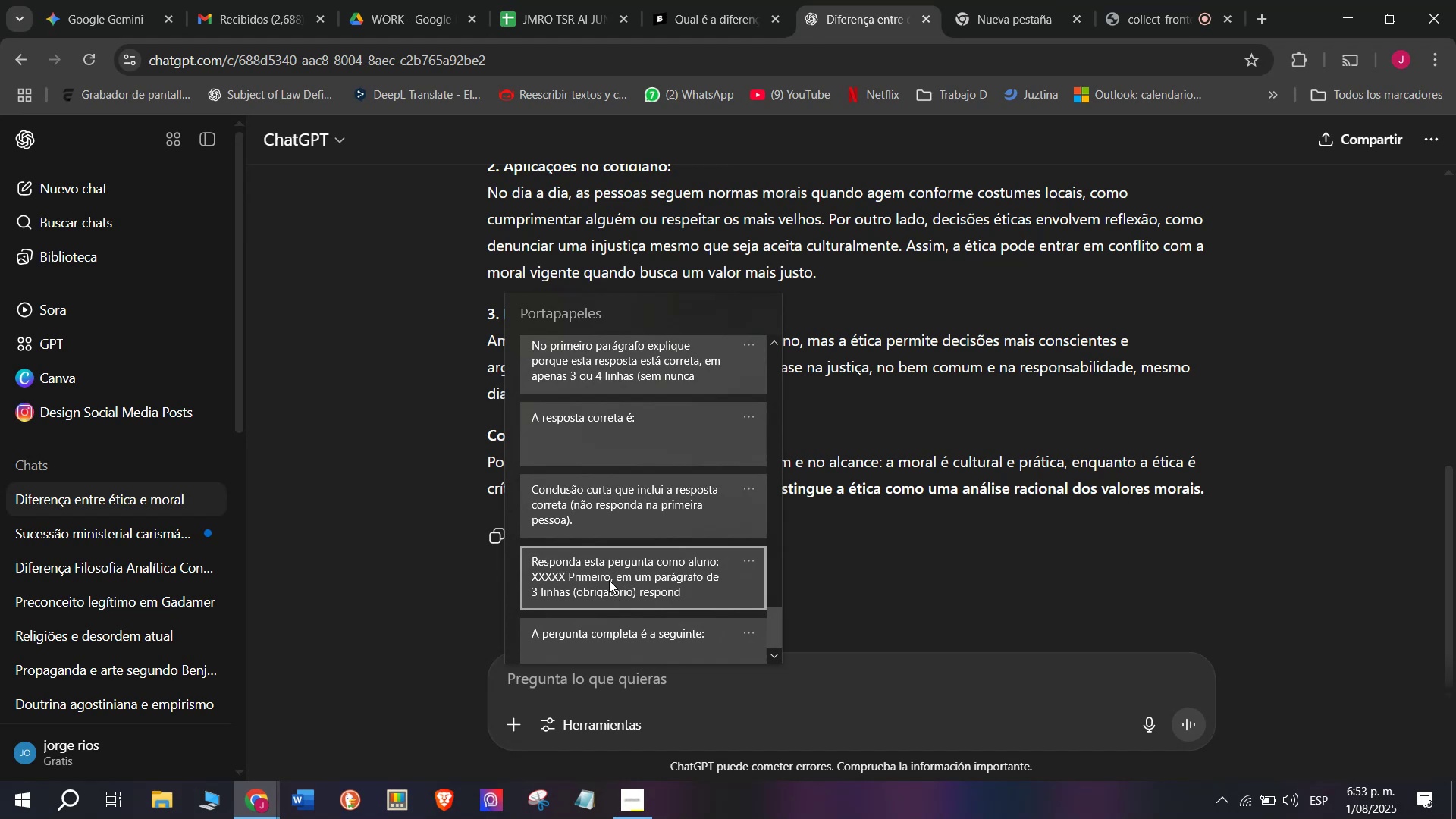 
left_click([609, 579])
 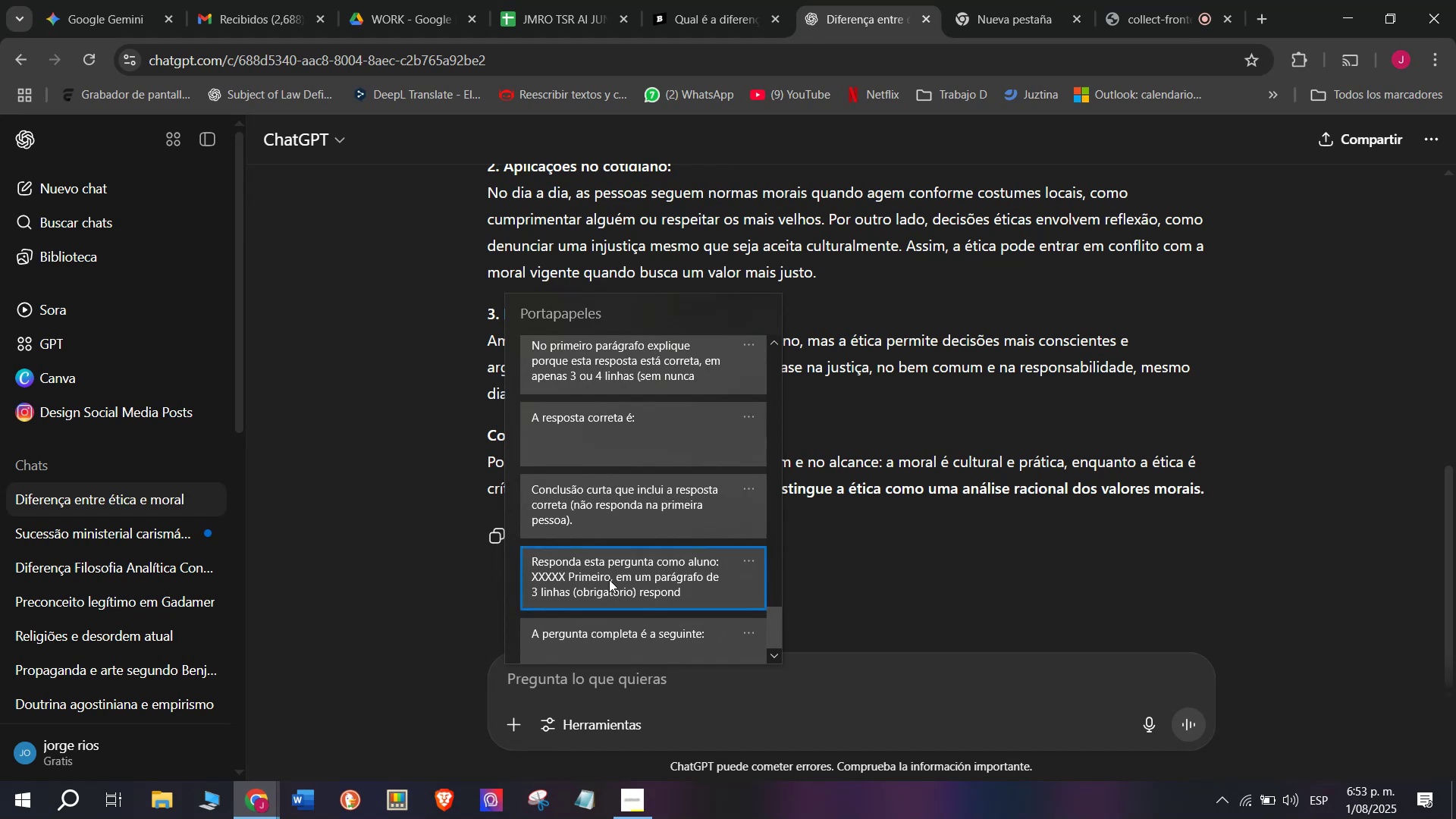 
key(Control+ControlLeft)
 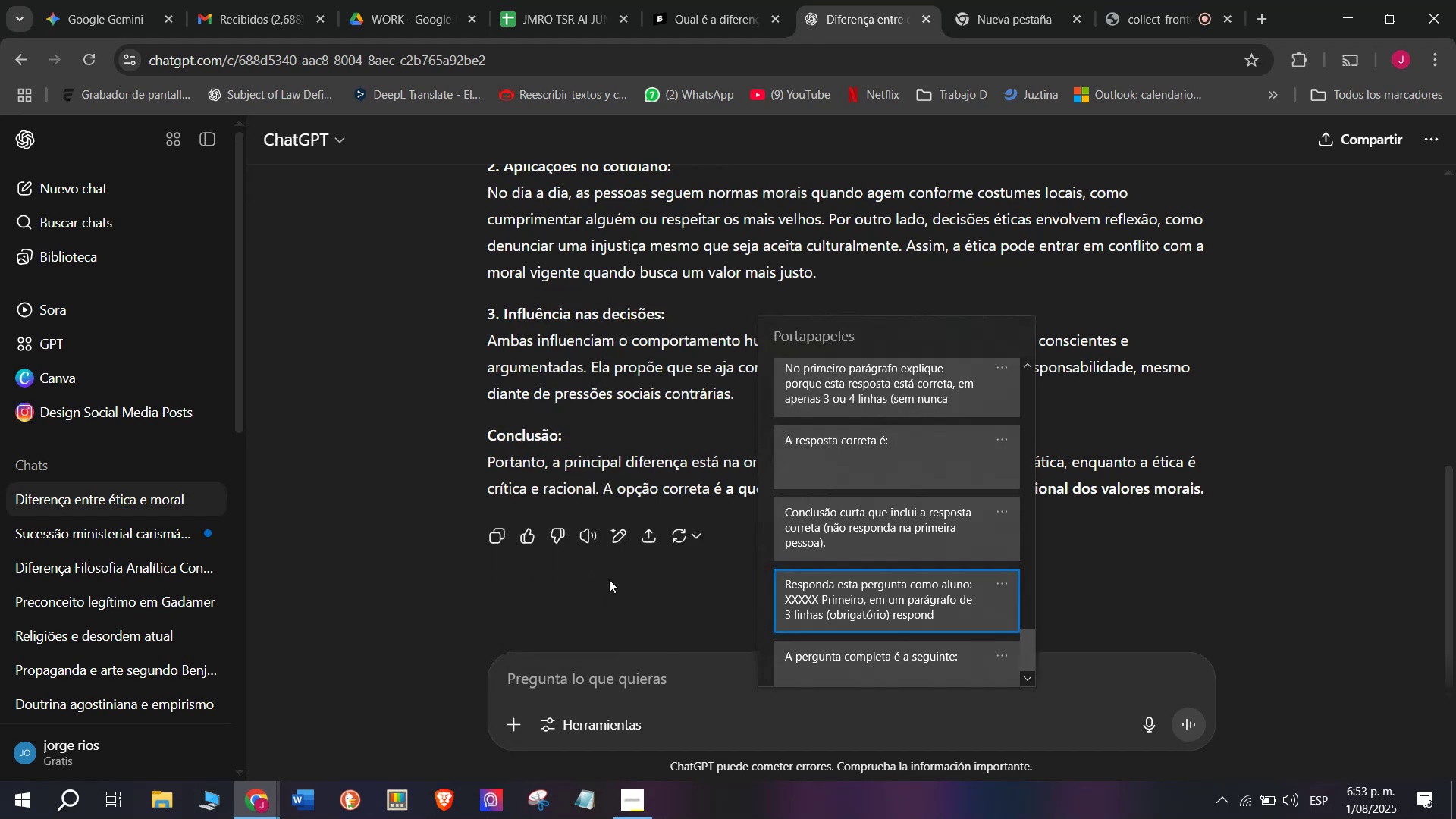 
key(Control+V)
 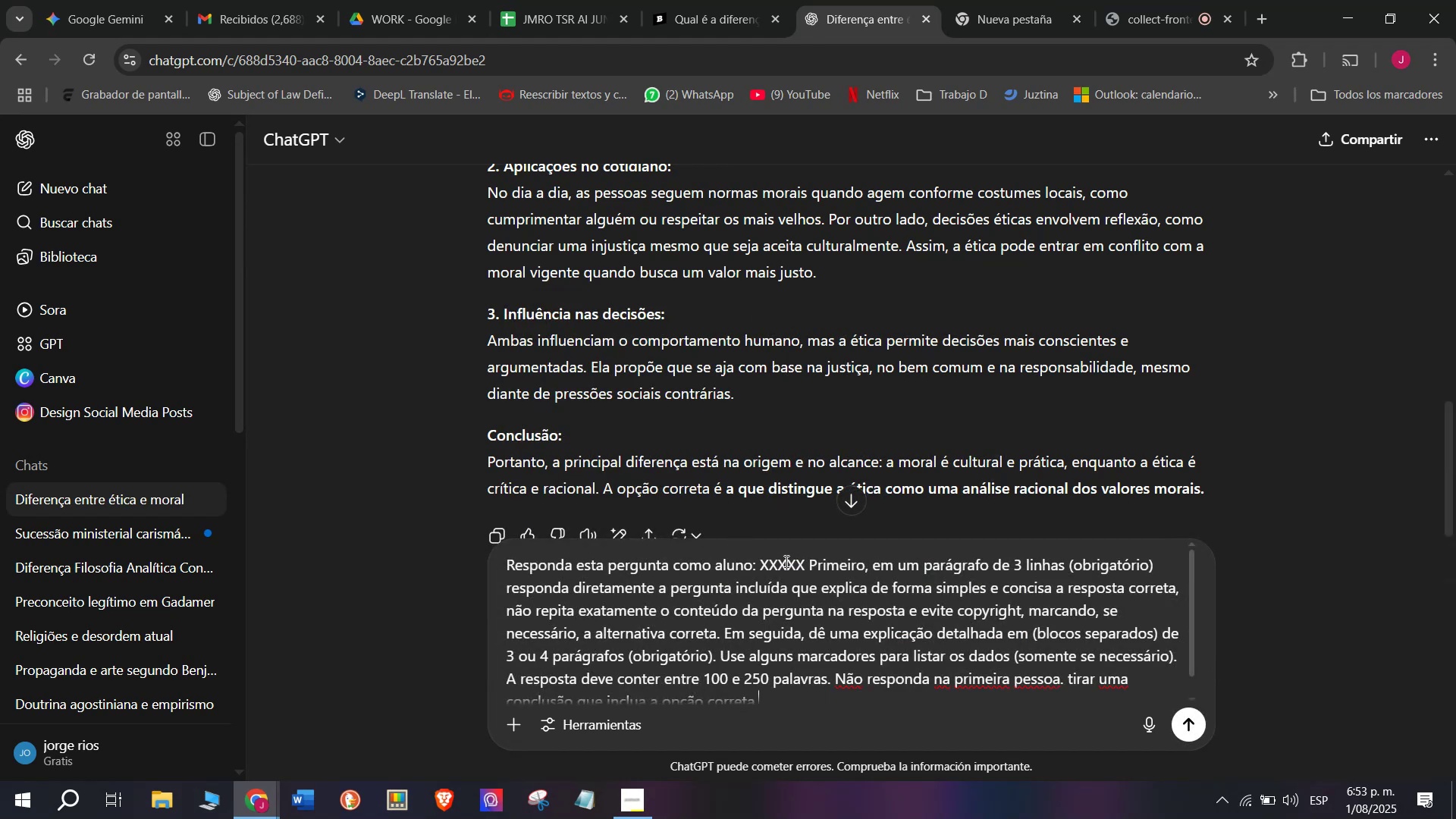 
left_click_drag(start_coordinate=[805, 566], to_coordinate=[761, 574])
 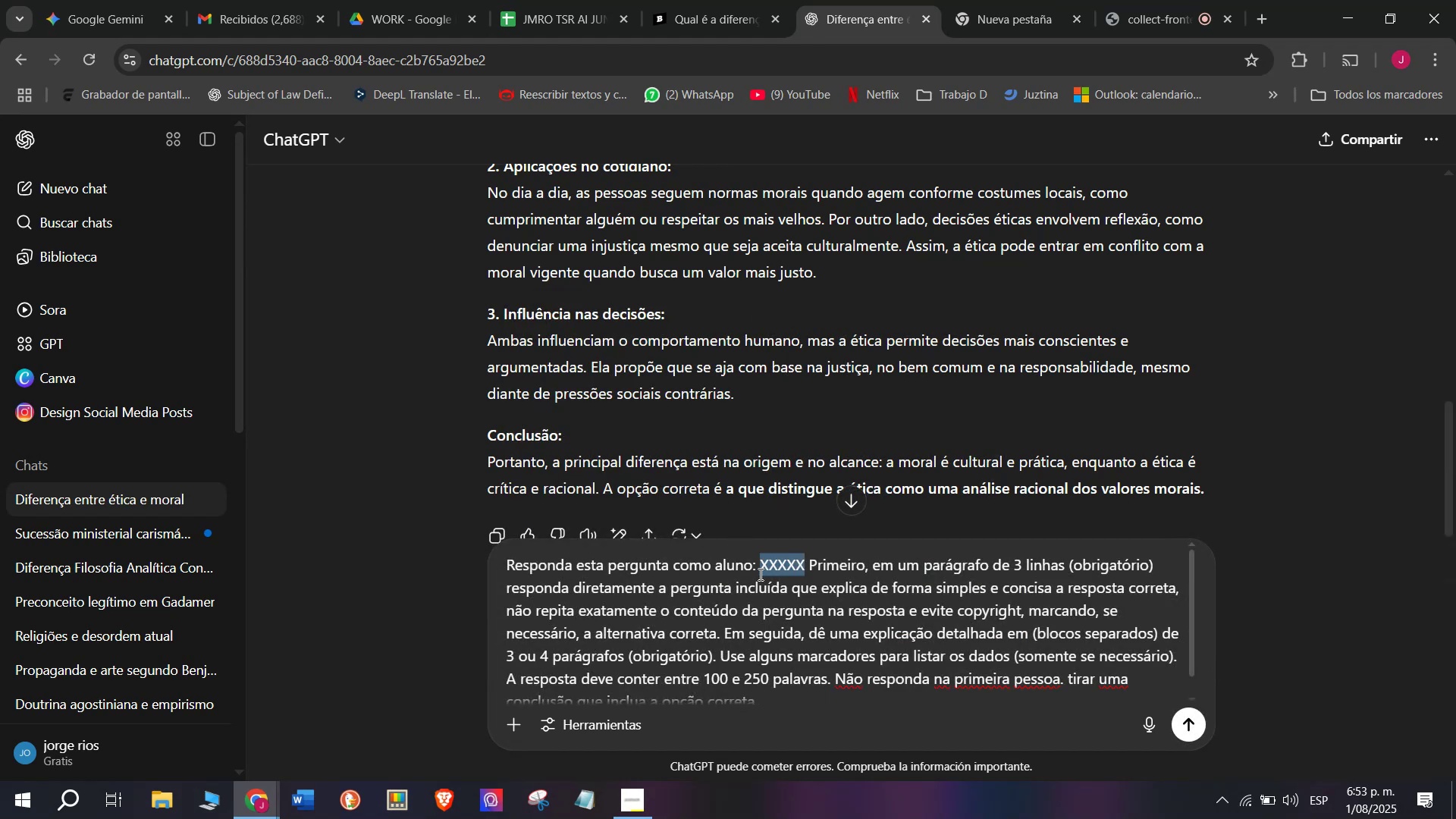 
key(Meta+MetaLeft)
 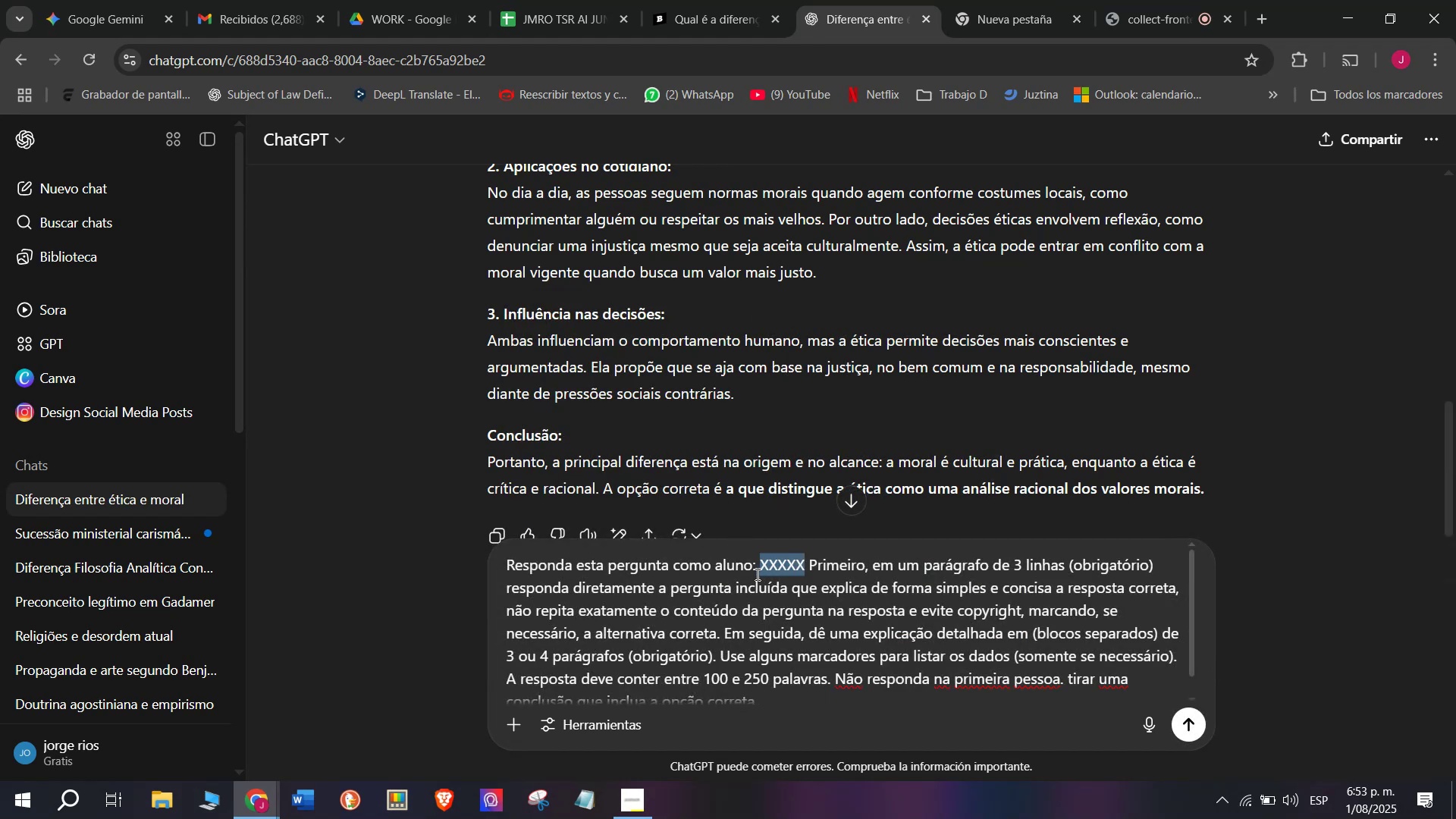 
key(Meta+V)
 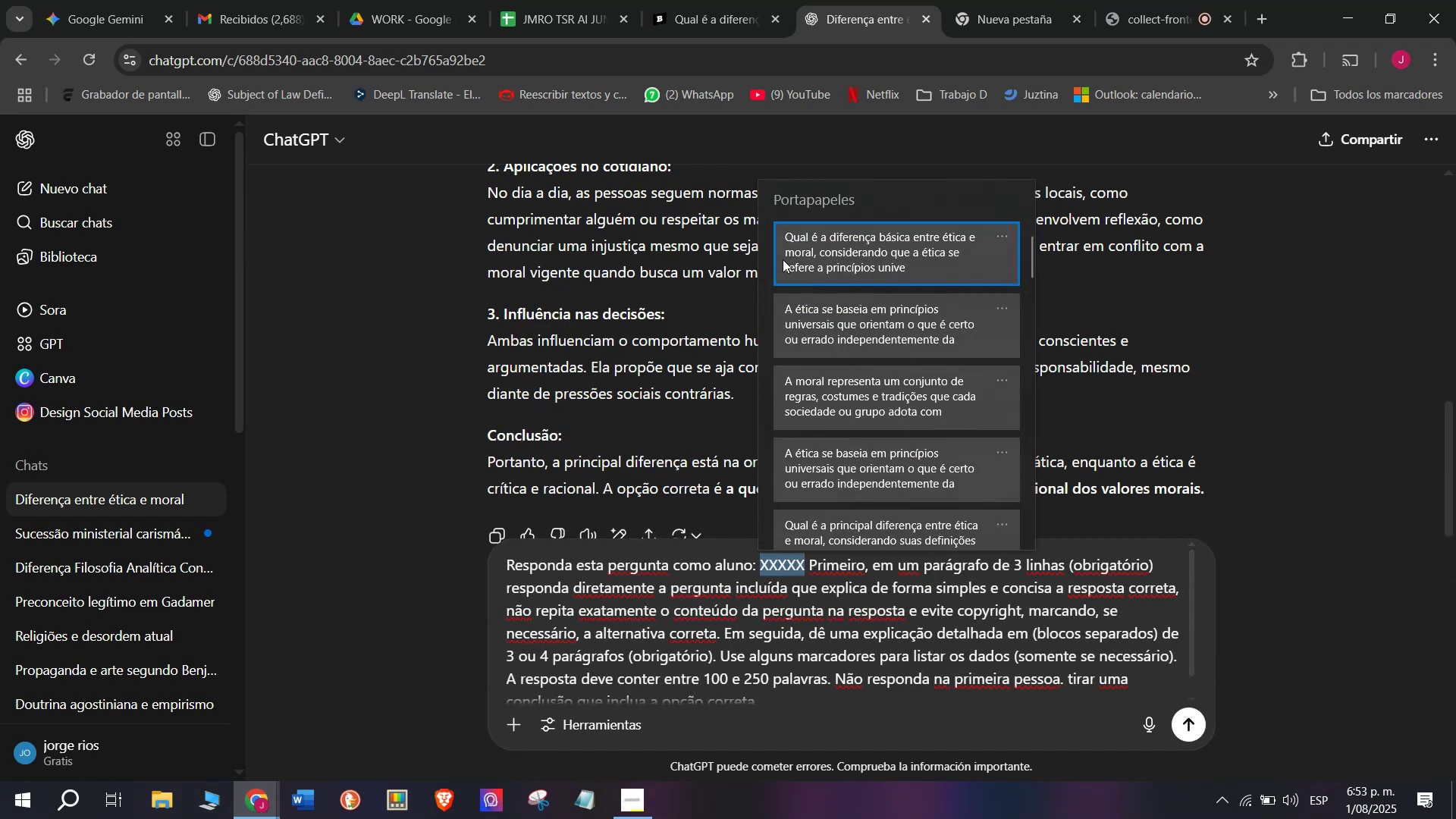 
left_click([789, 237])
 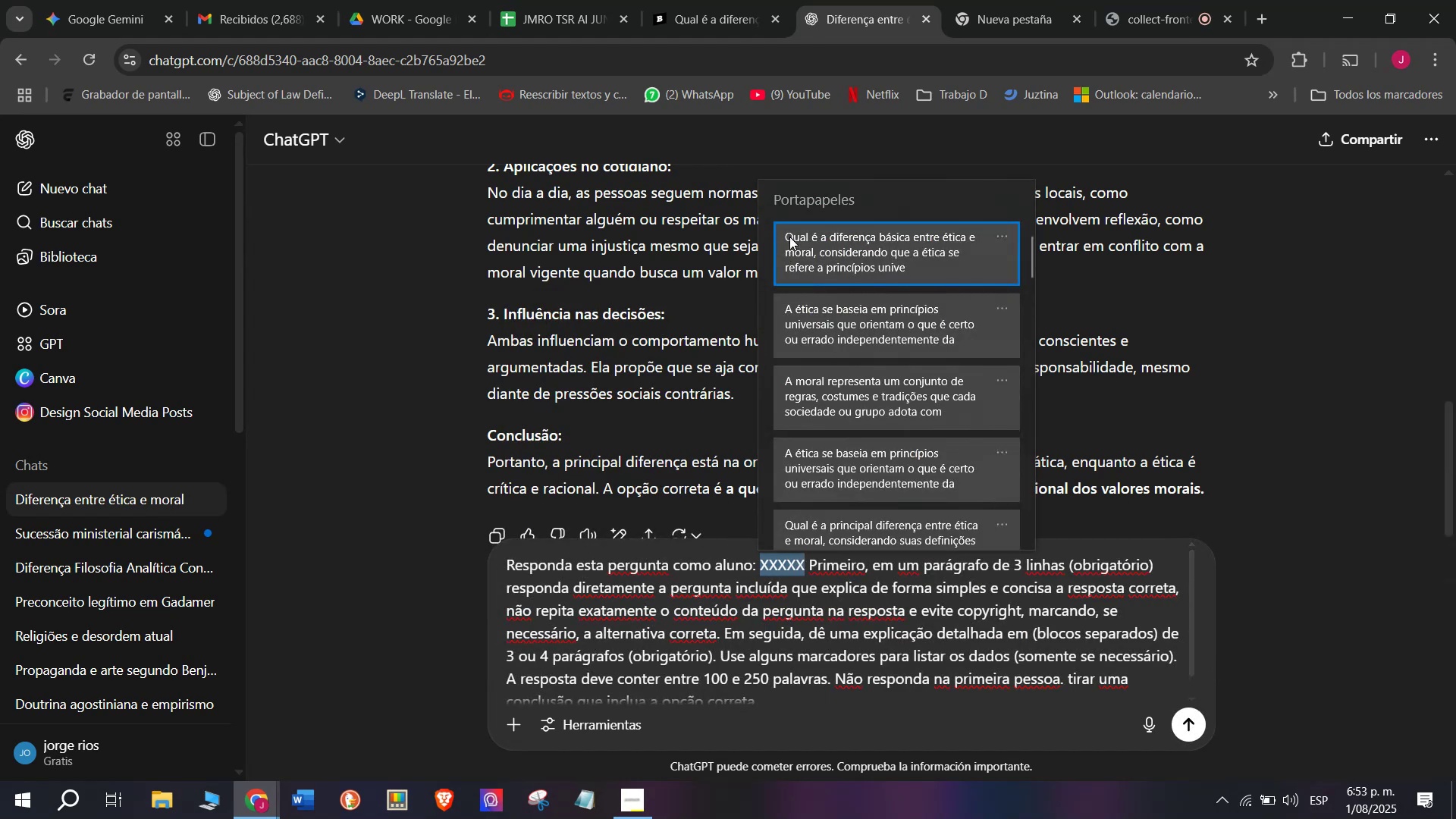 
key(Control+ControlLeft)
 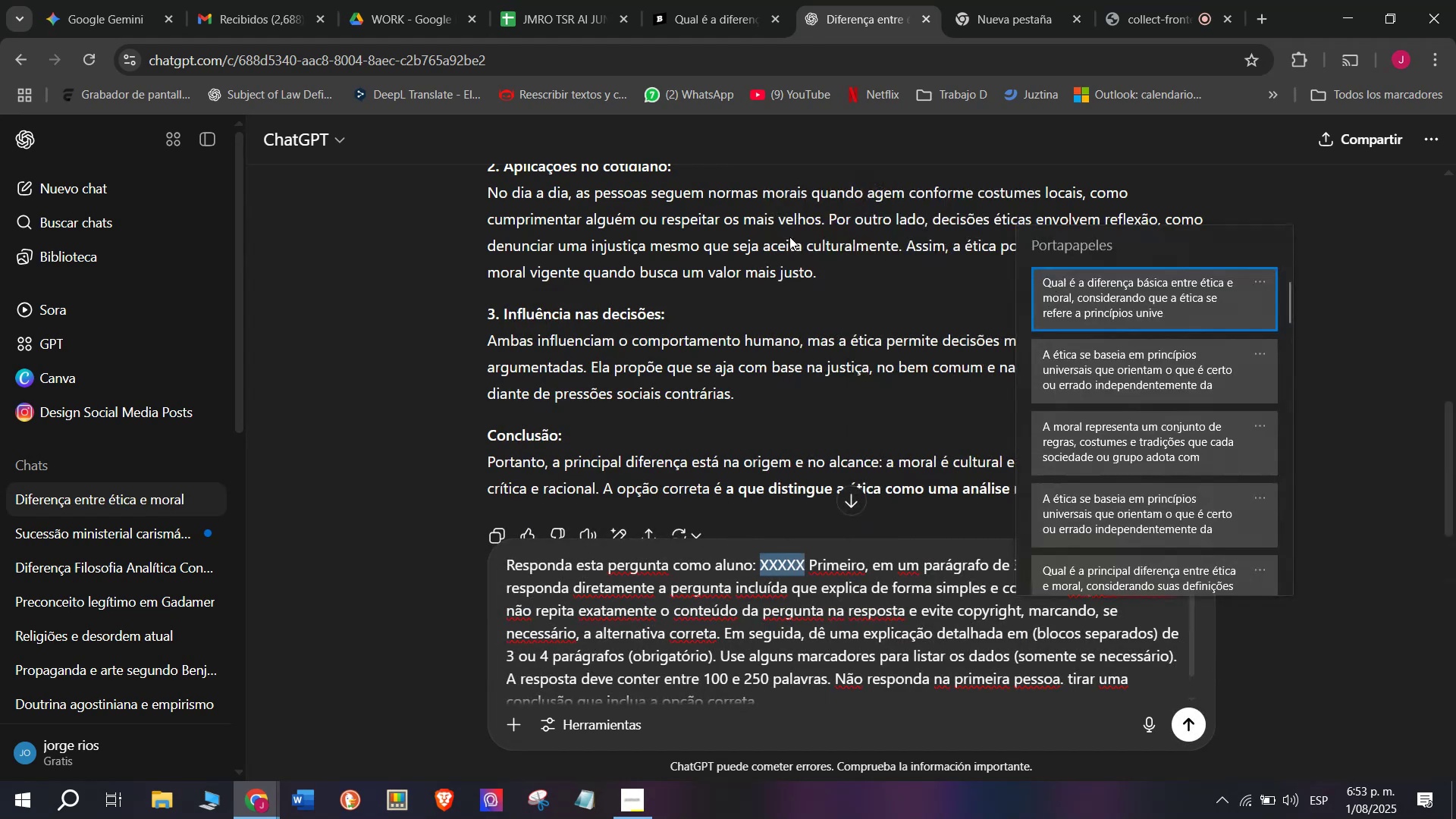 
key(Control+V)
 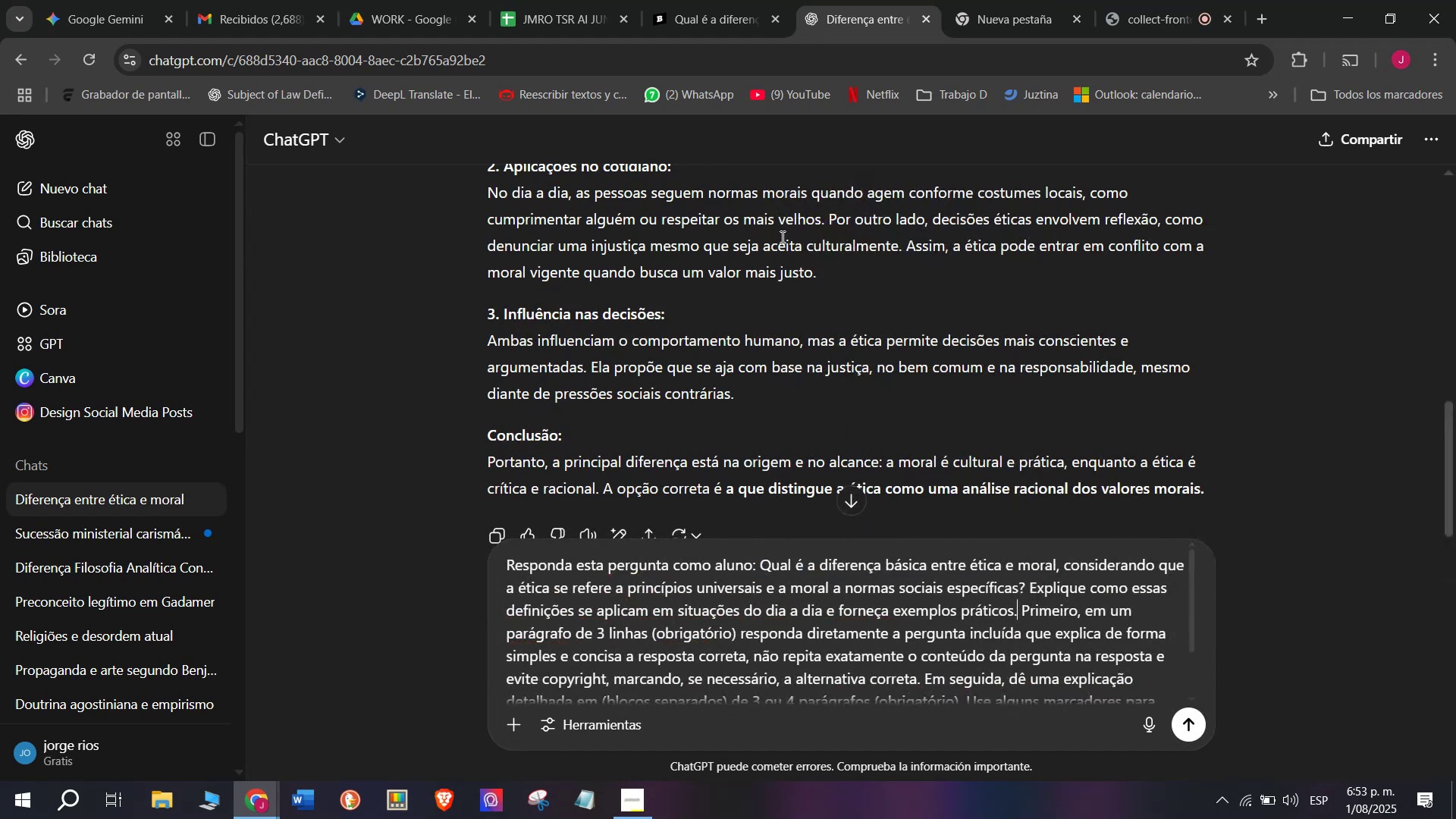 
key(Enter)
 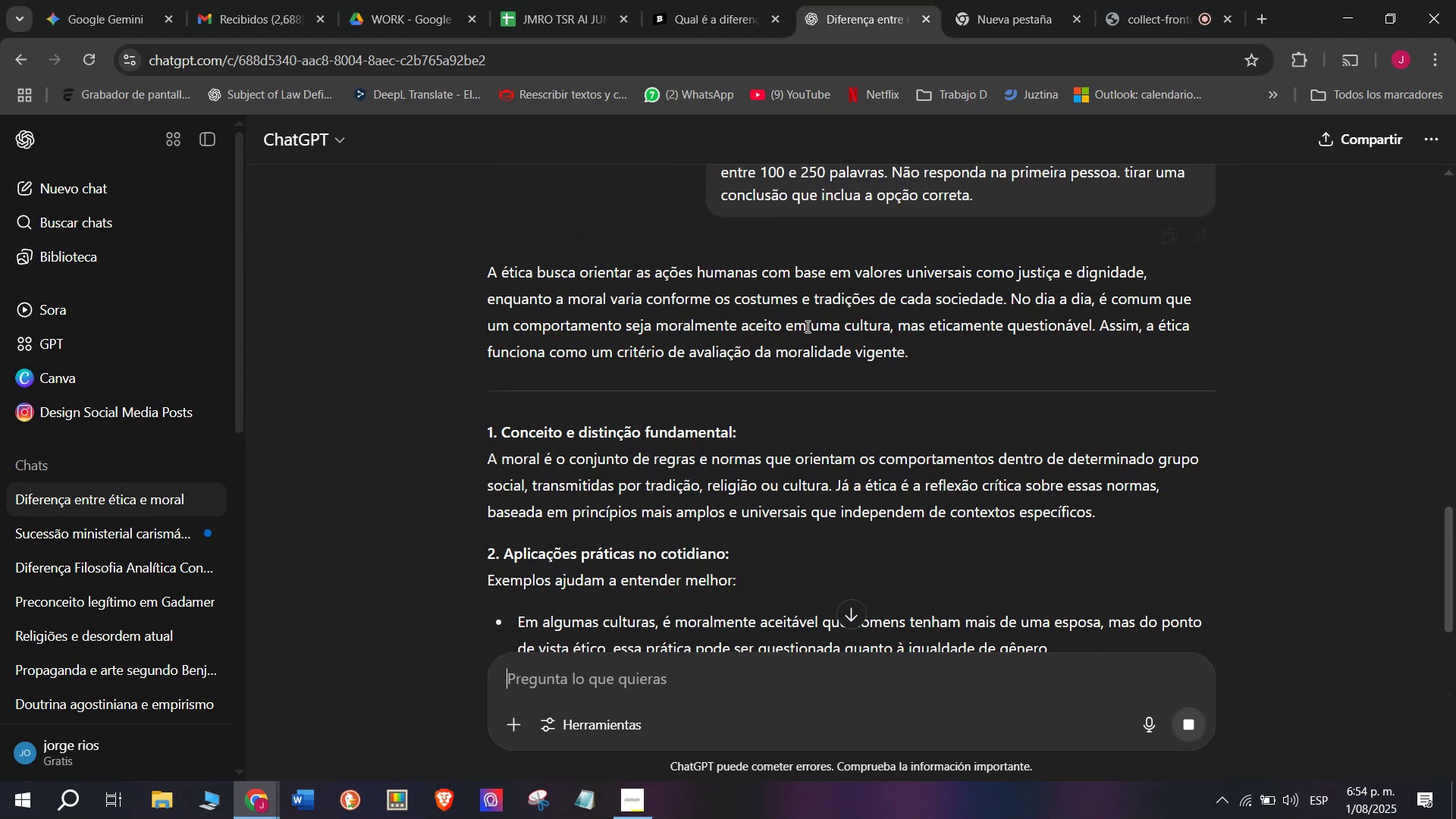 
wait(6.39)
 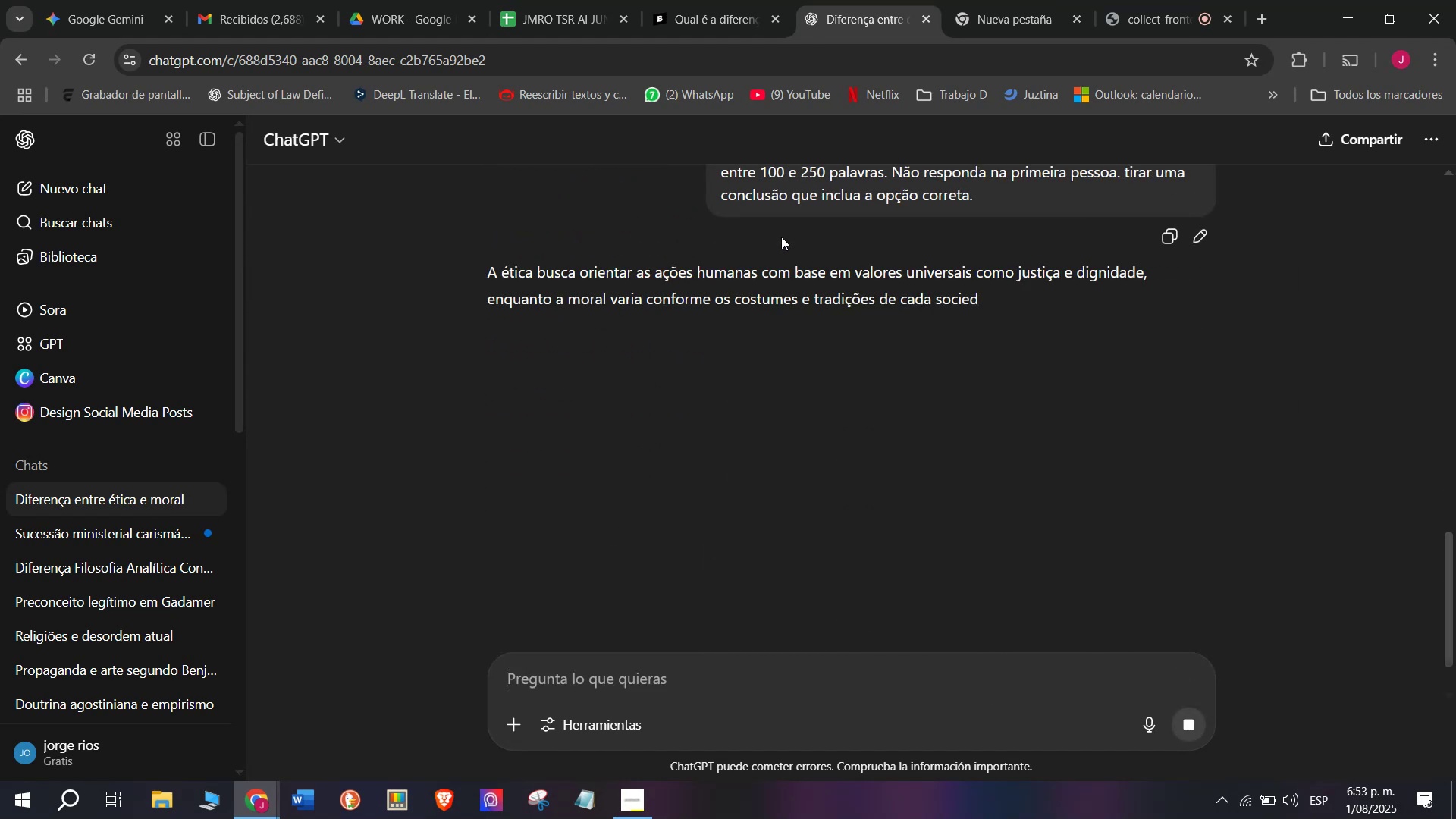 
left_click_drag(start_coordinate=[1097, 322], to_coordinate=[491, 280])
 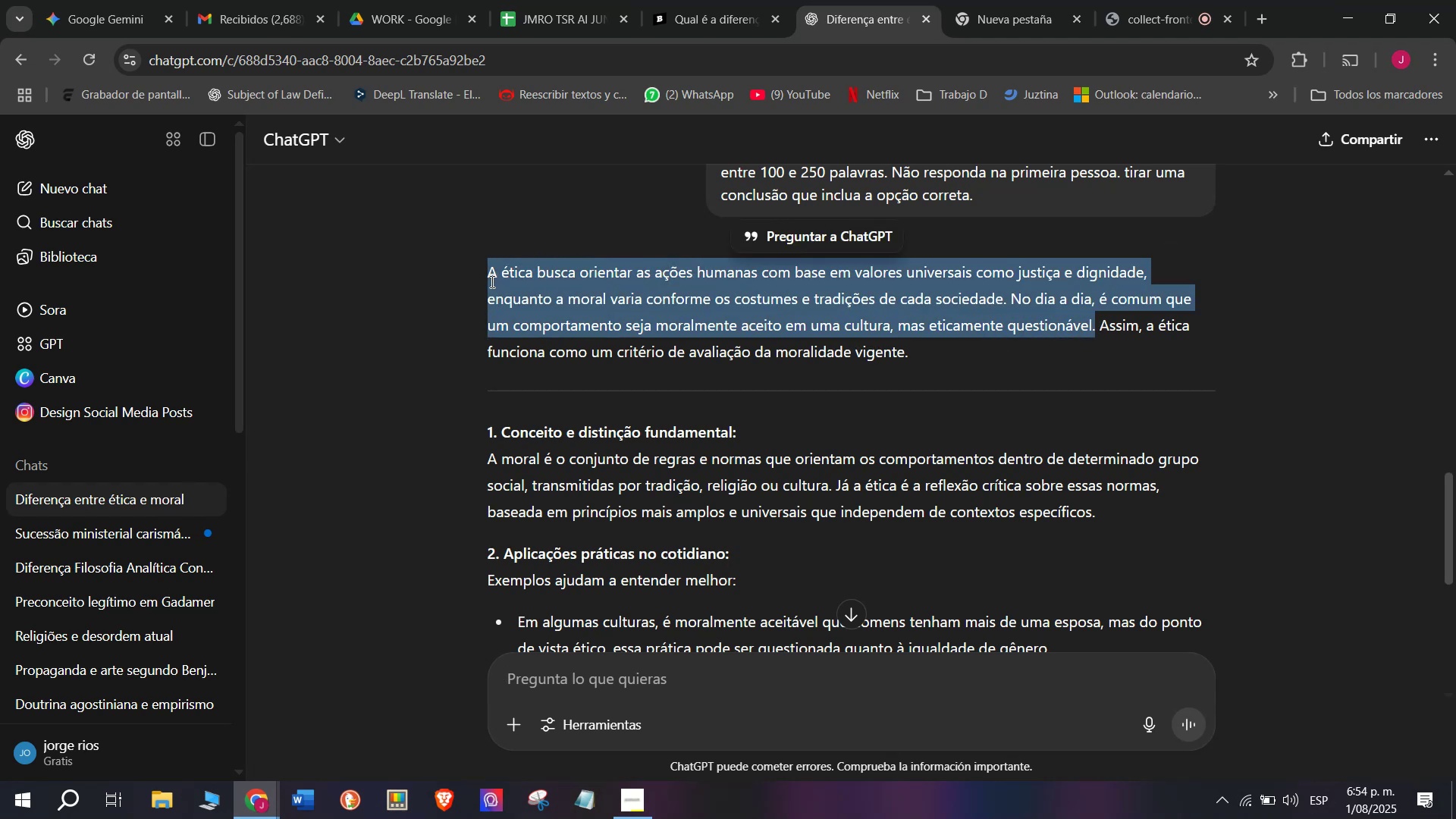 
key(Control+C)
 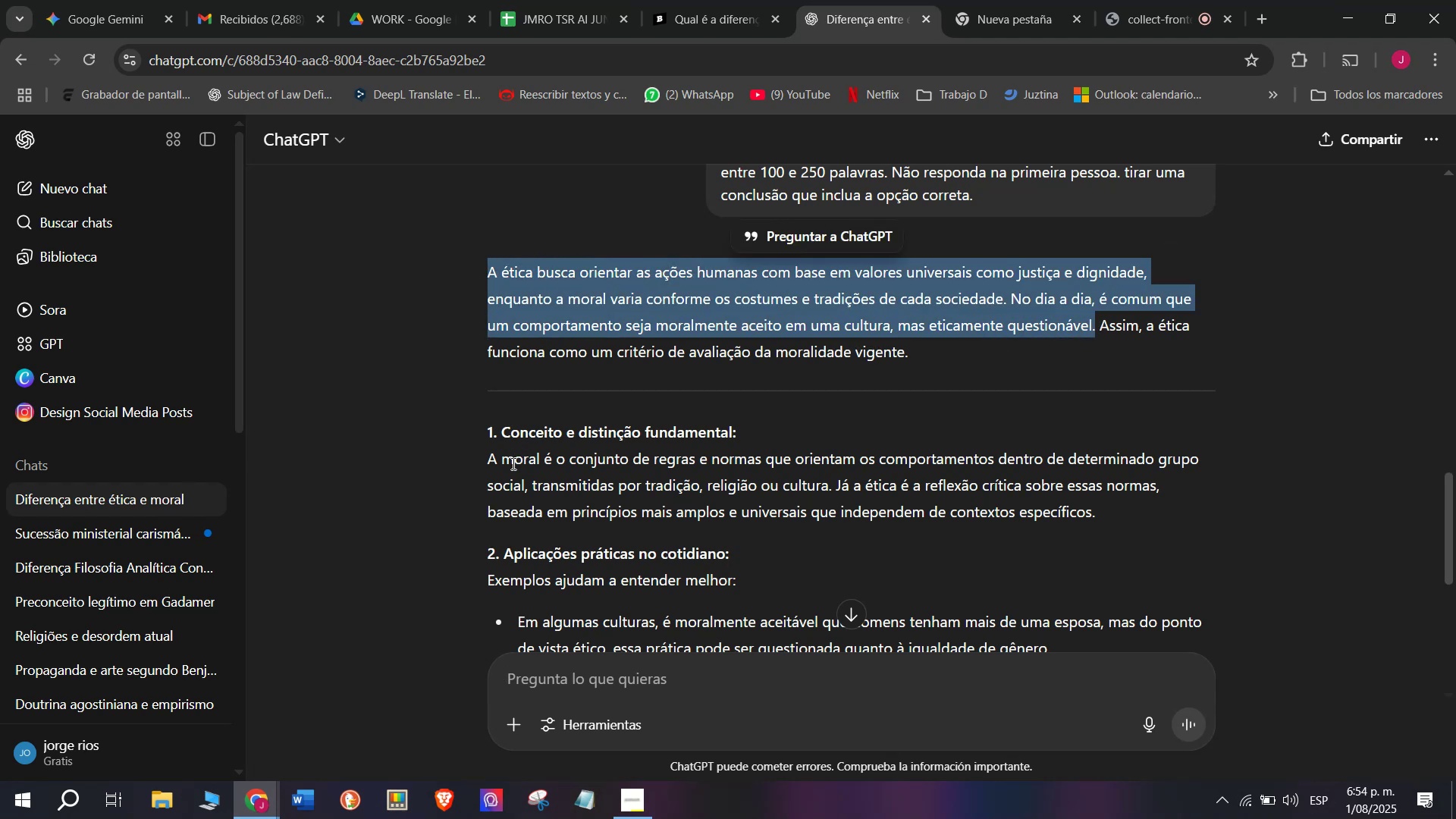 
left_click_drag(start_coordinate=[481, 453], to_coordinate=[1076, 451])
 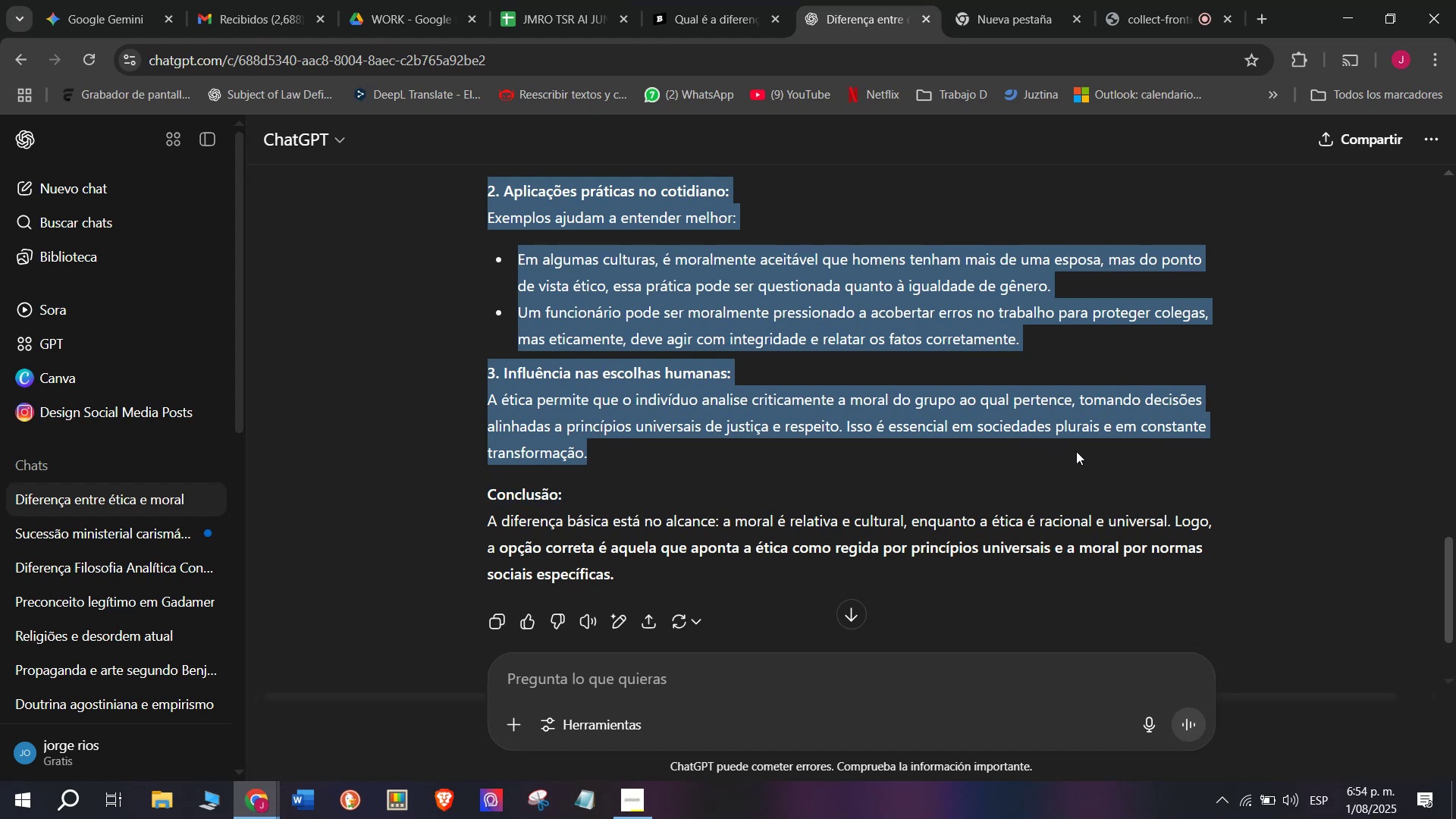 
key(Control+ControlLeft)
 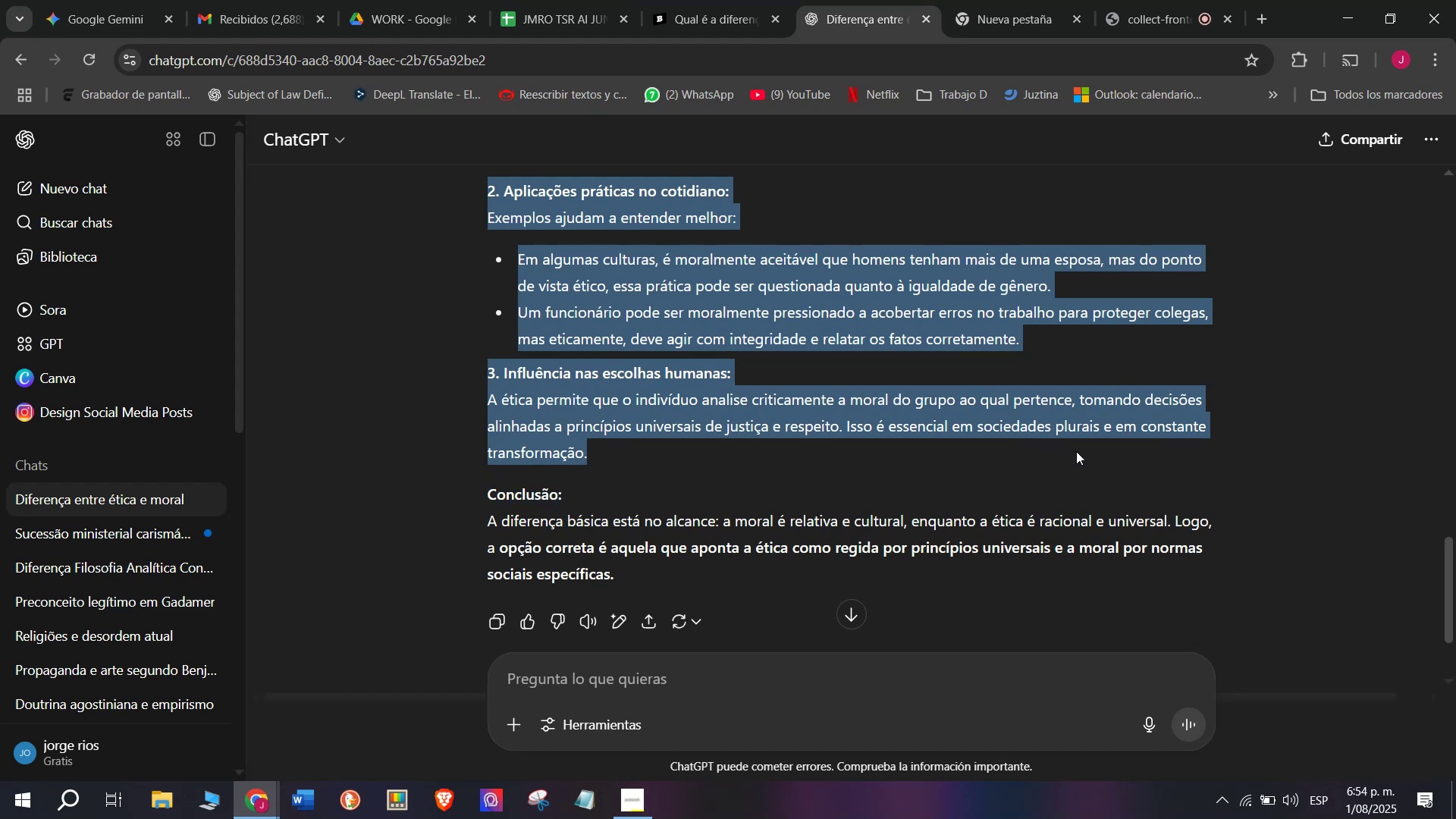 
key(Control+C)
 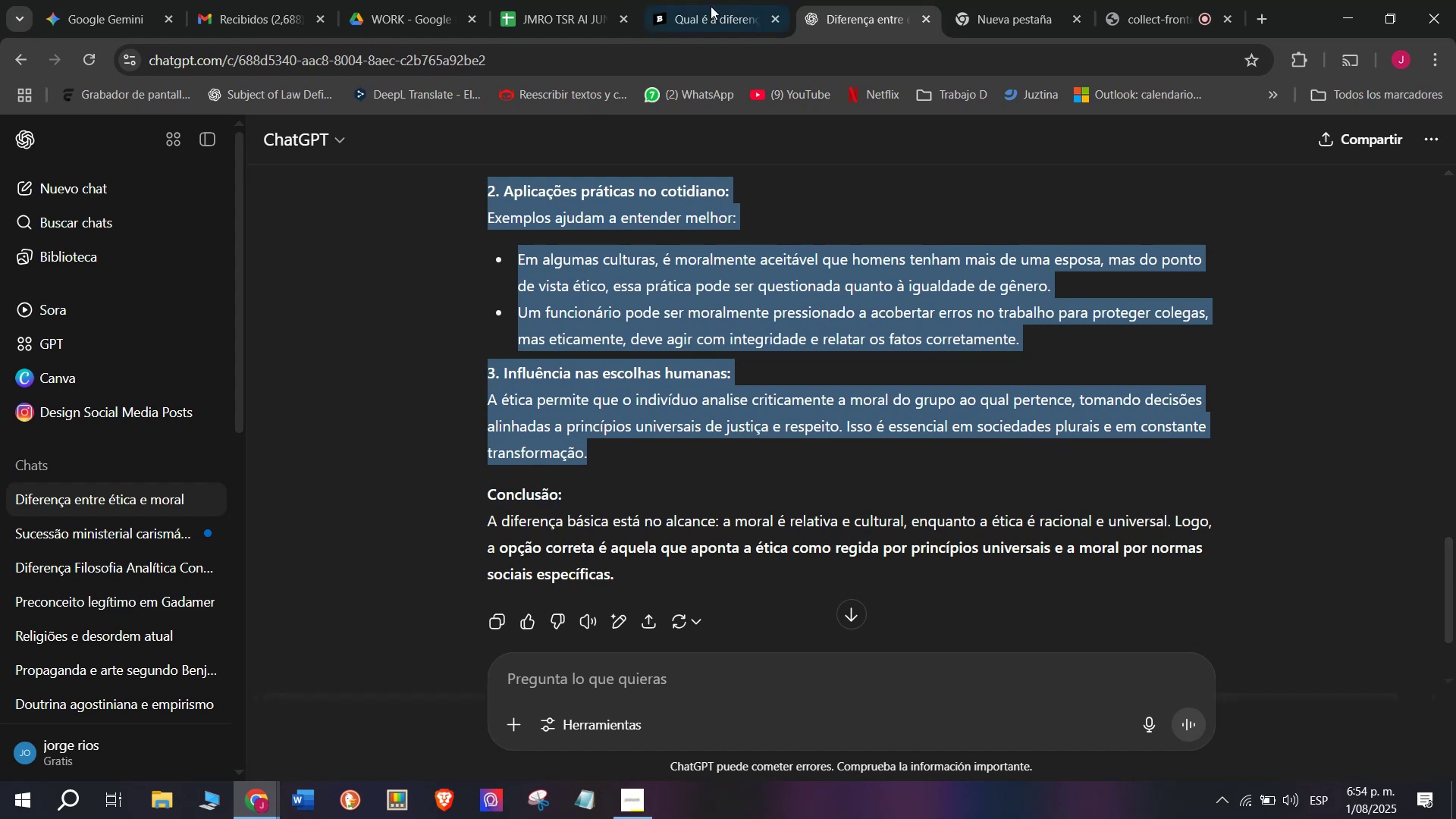 
left_click([685, 0])
 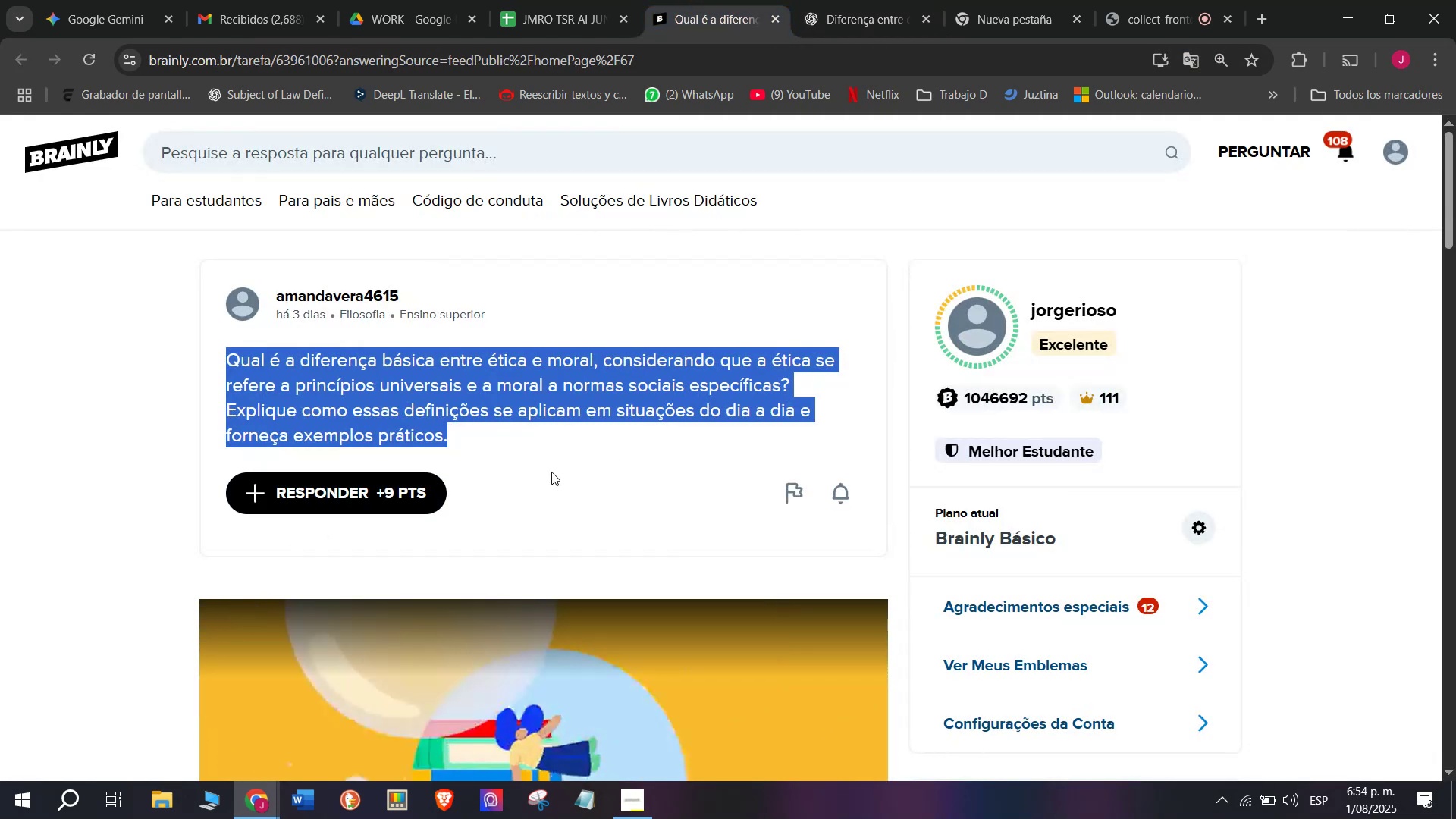 
left_click_drag(start_coordinate=[664, 422], to_coordinate=[510, 230])
 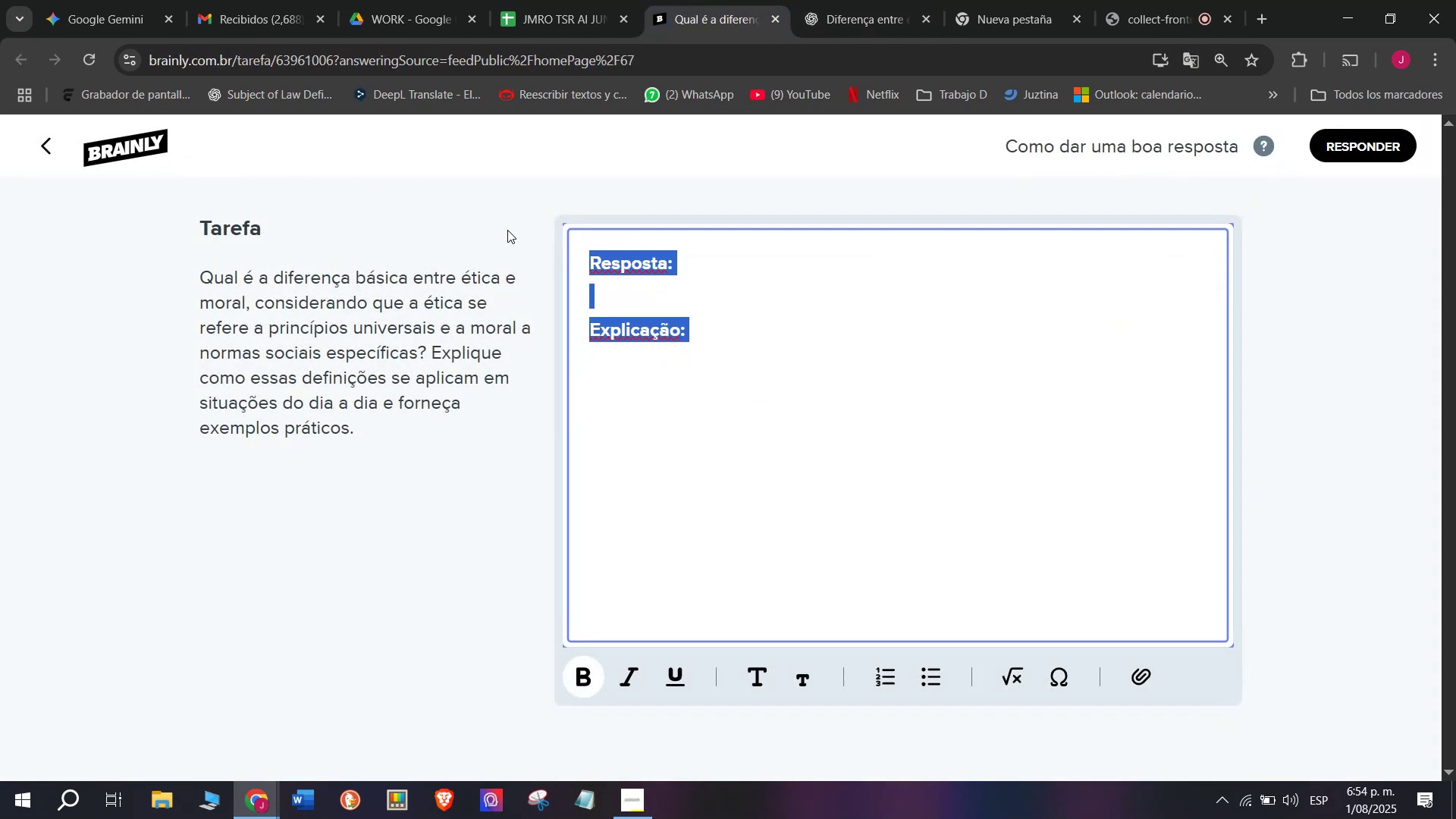 
key(Meta+MetaLeft)
 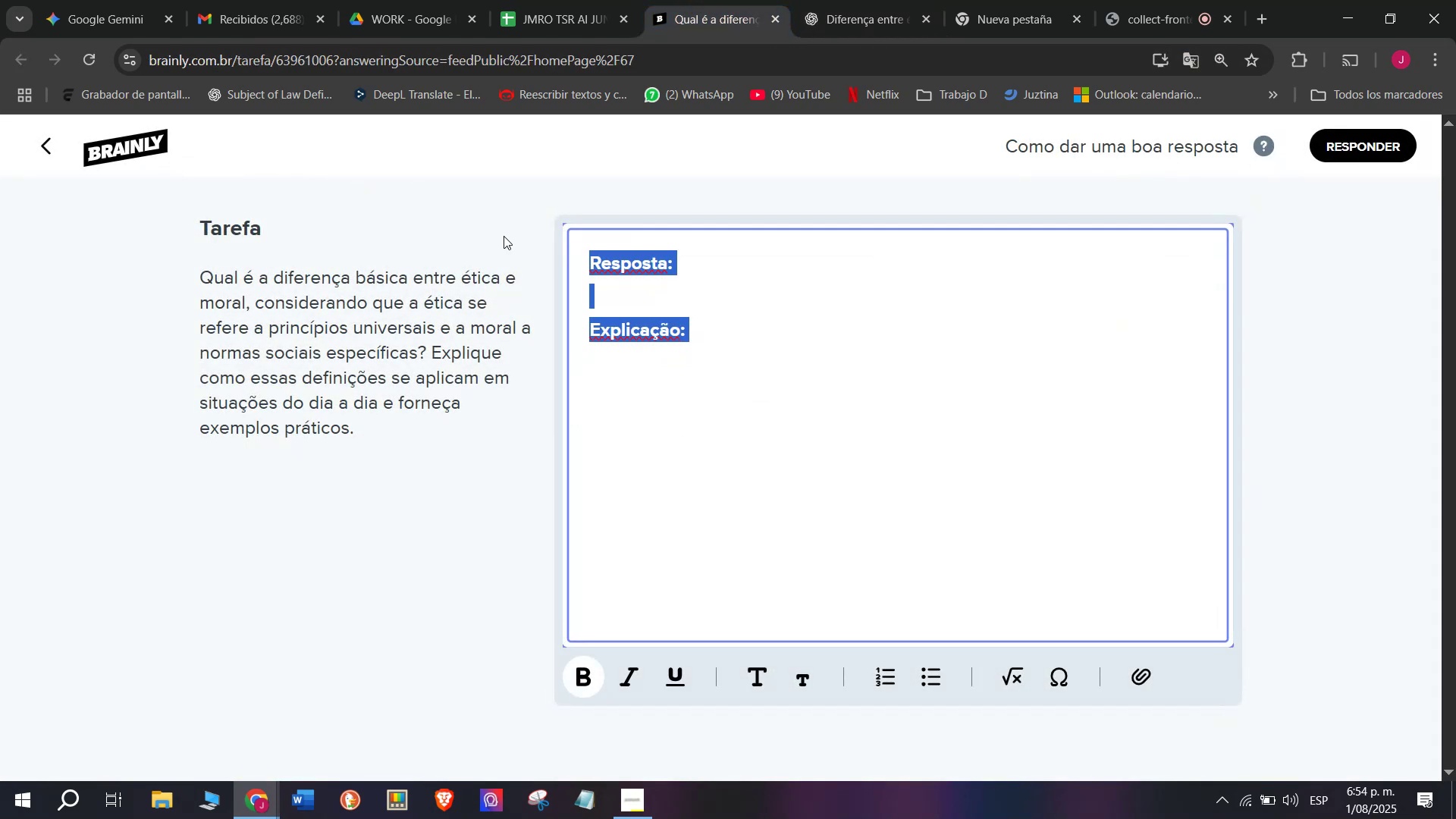 
key(Meta+V)
 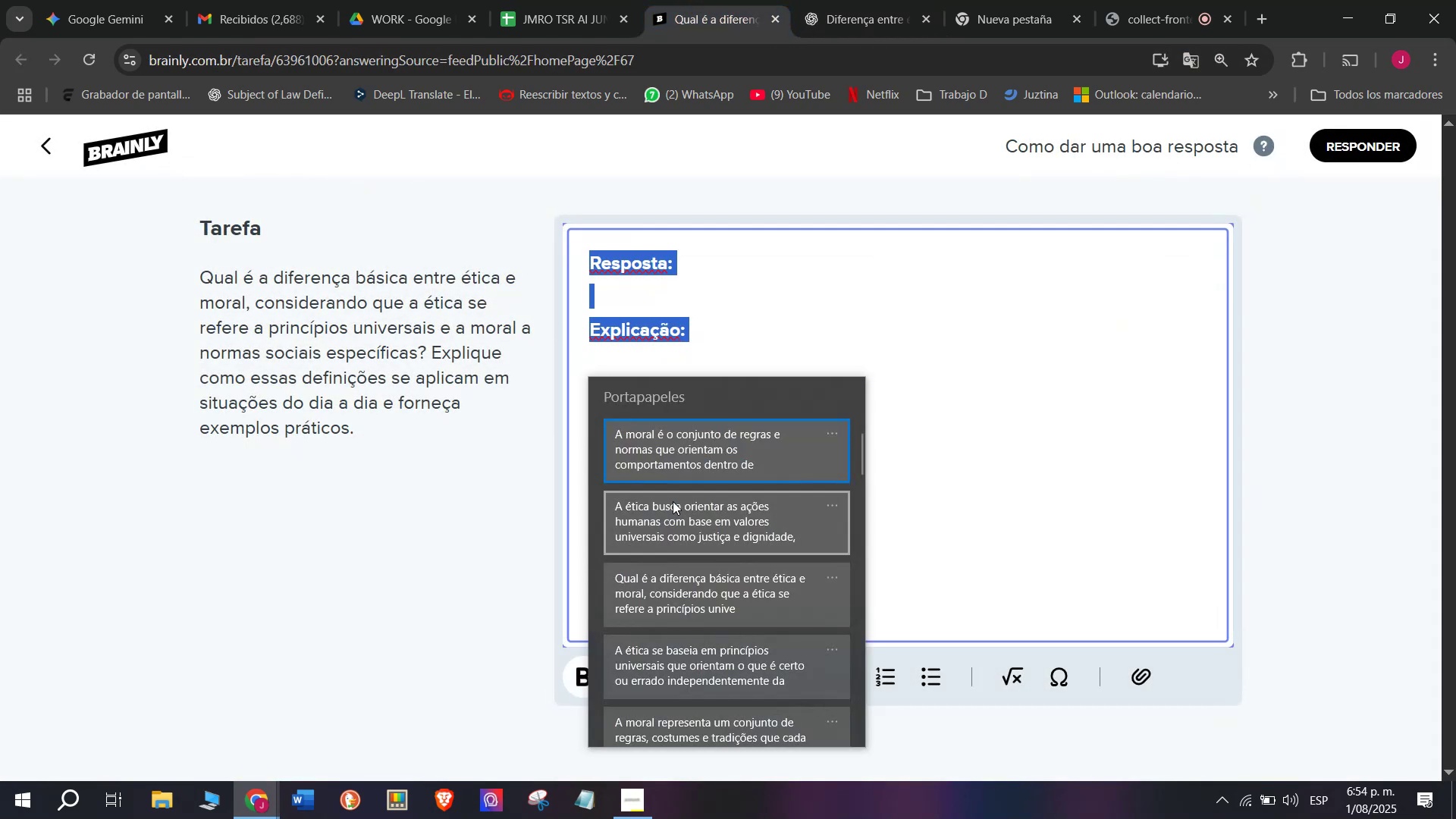 
left_click([666, 517])
 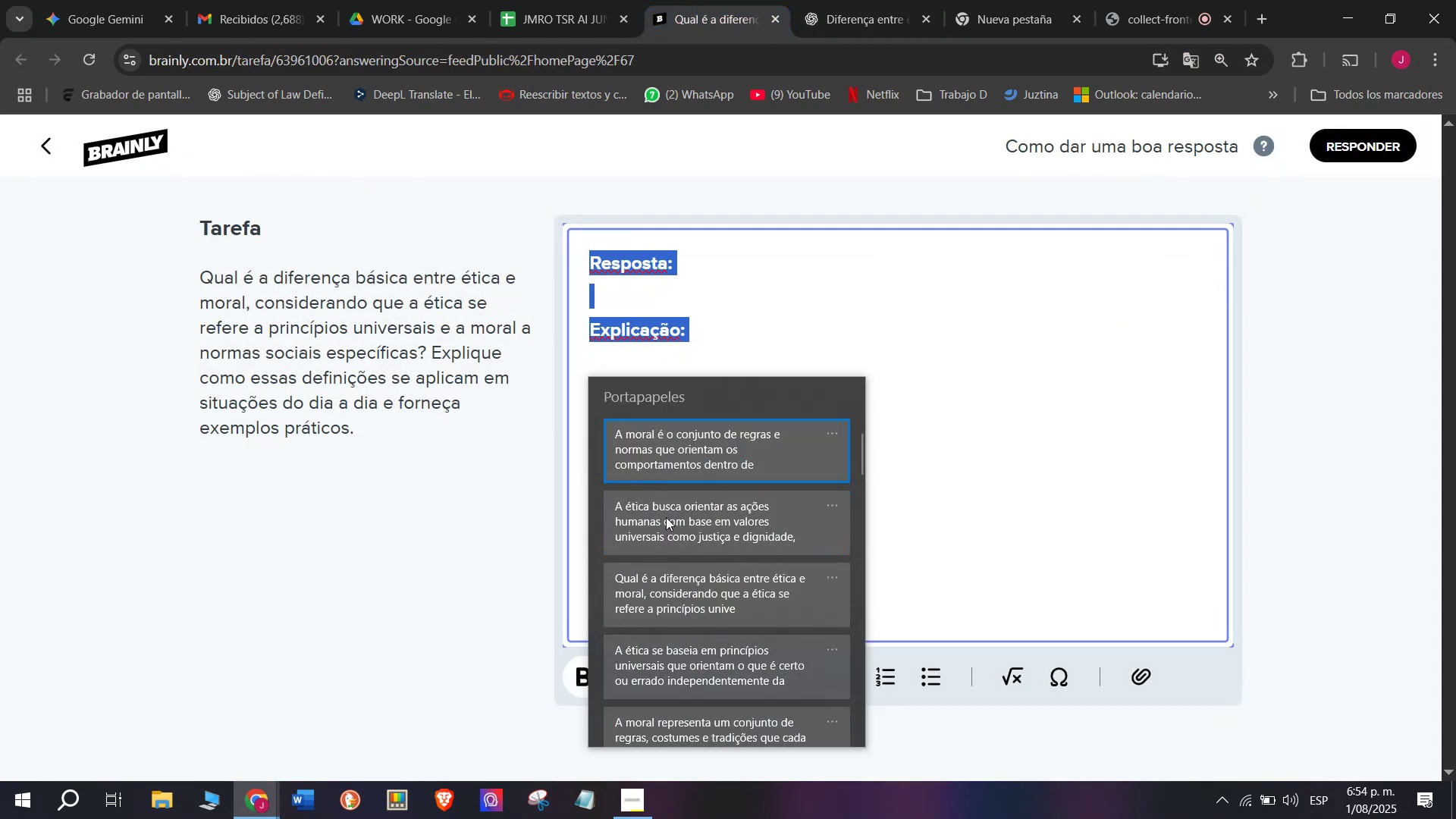 
key(Control+ControlLeft)
 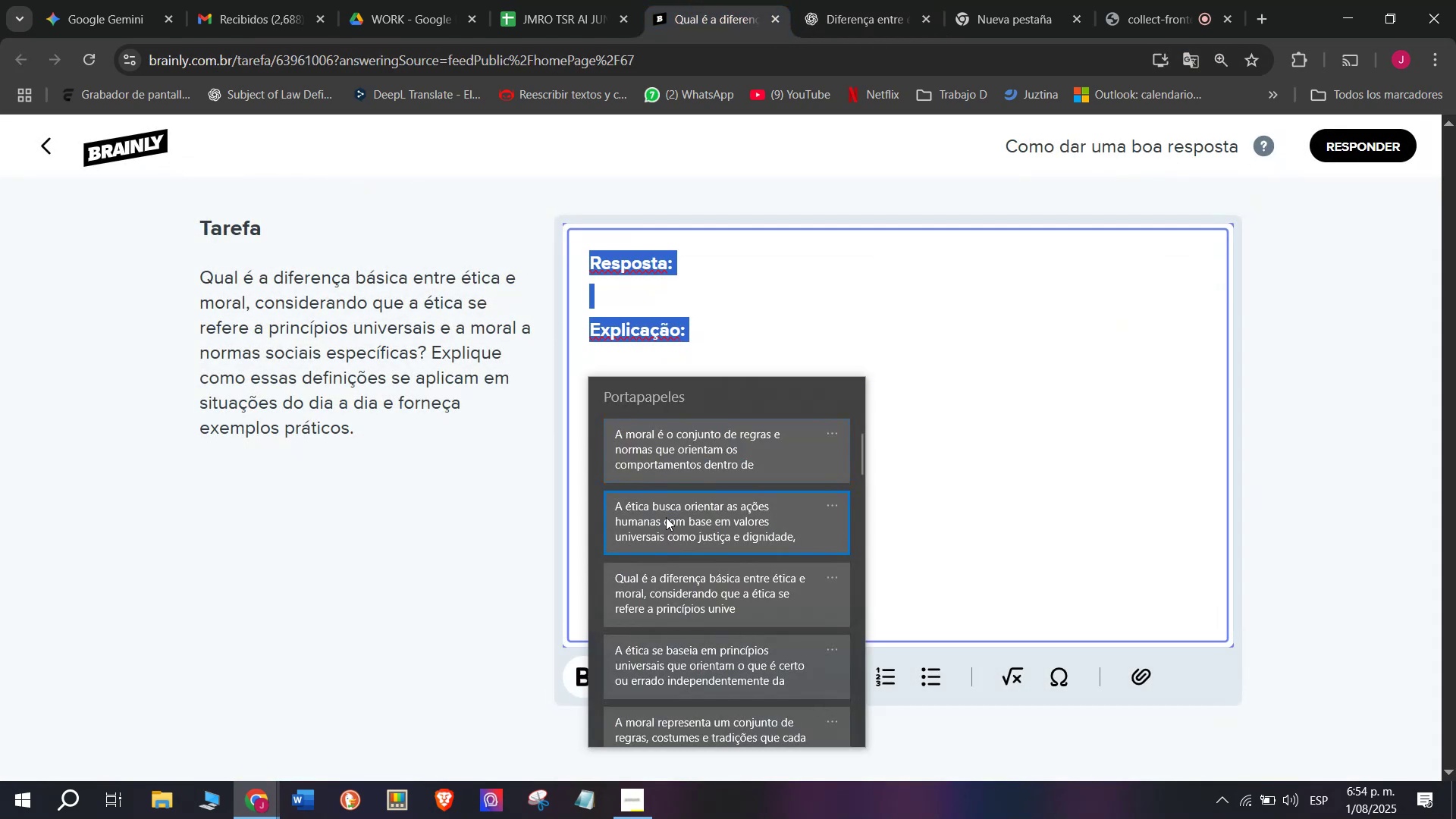 
key(Control+V)
 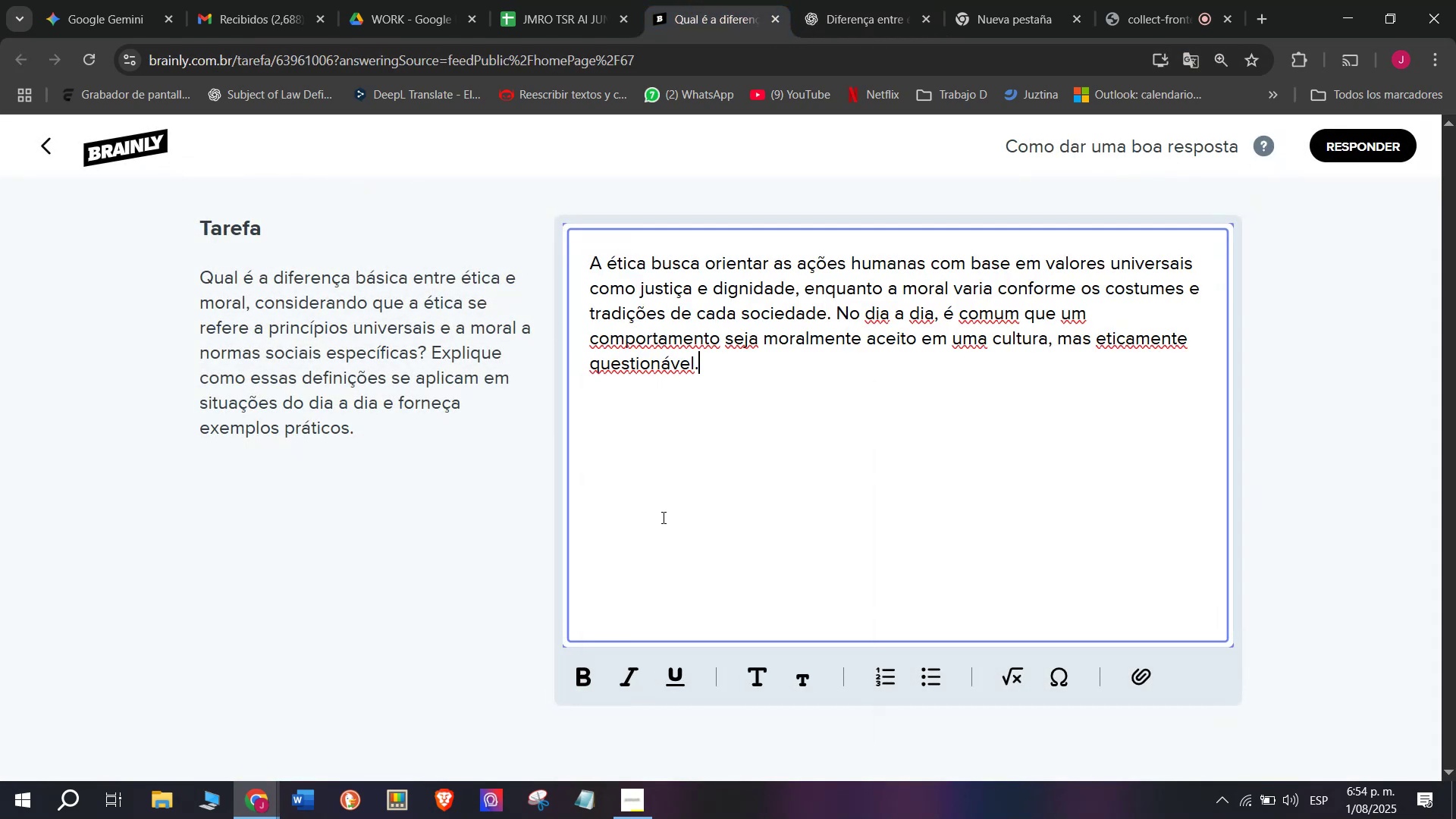 
key(Enter)
 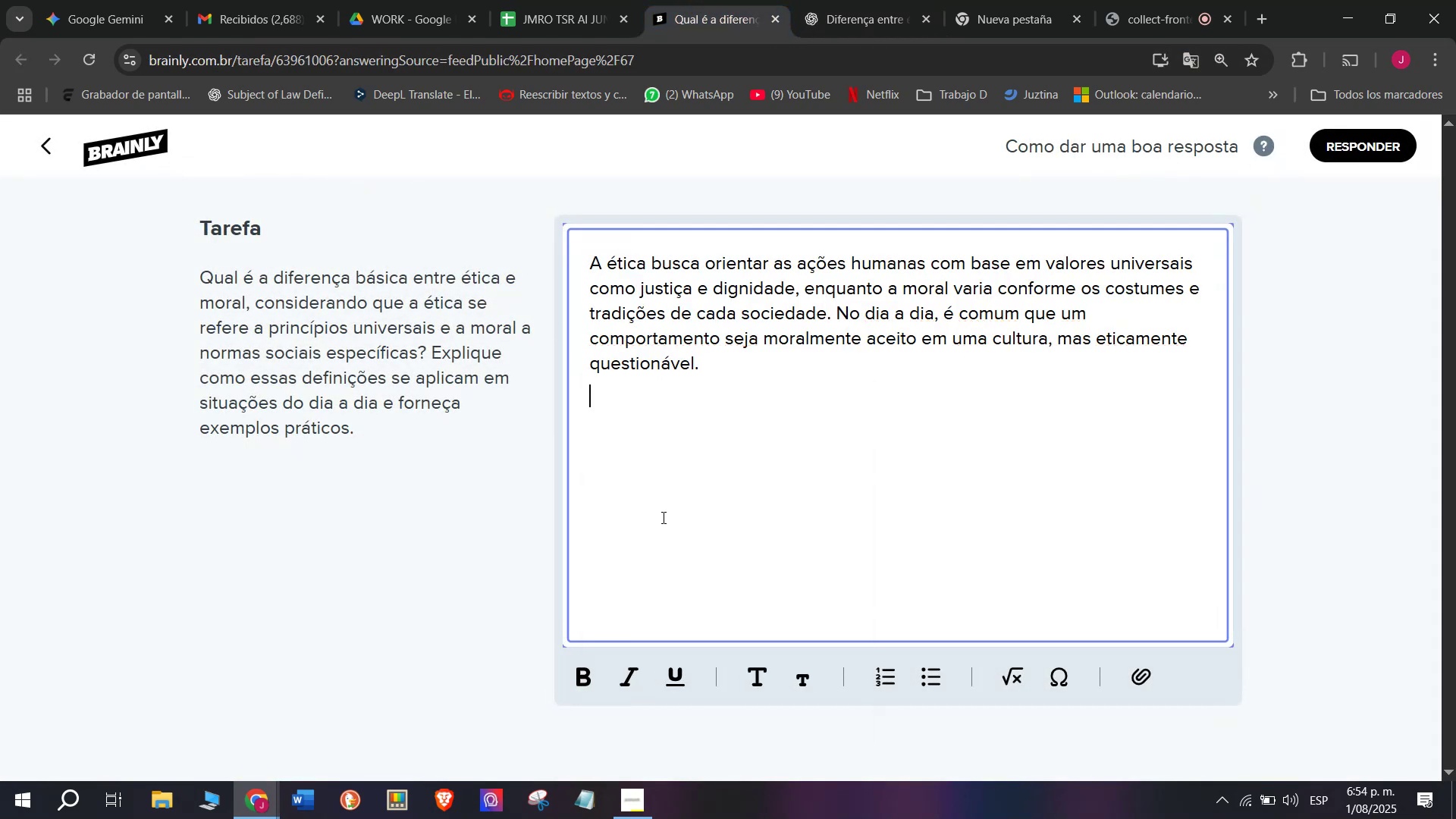 
key(Enter)
 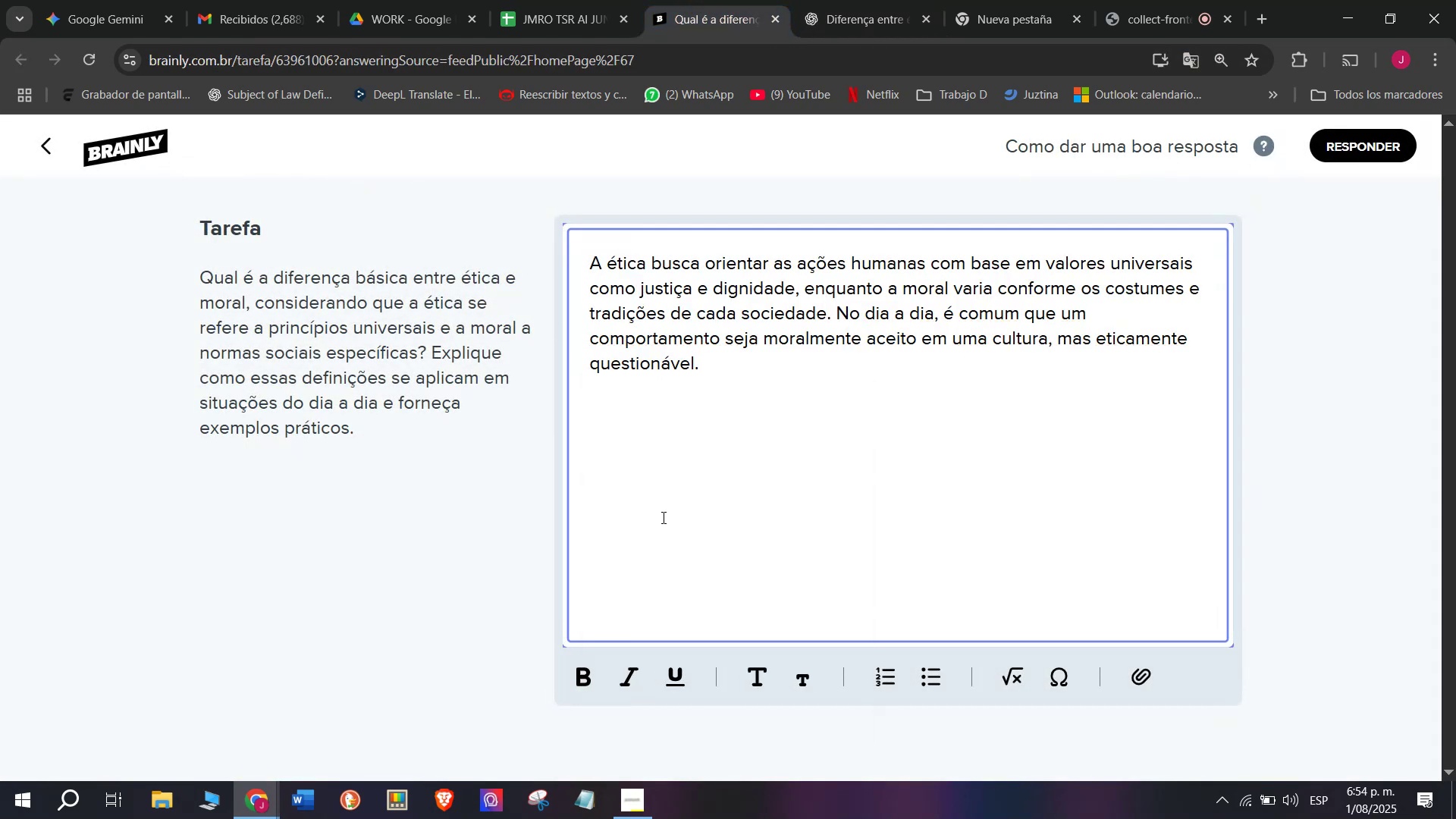 
key(Meta+MetaLeft)
 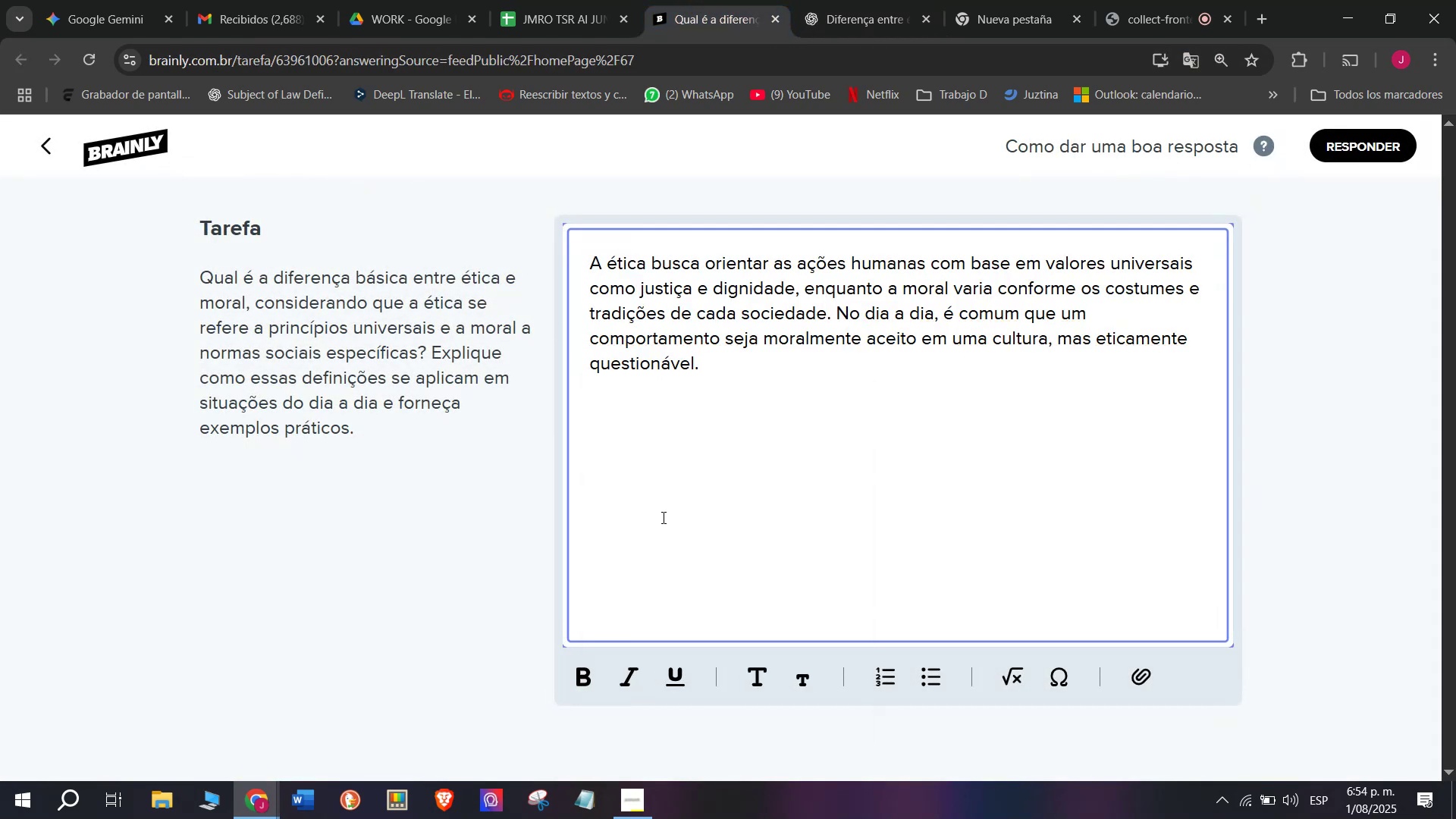 
key(Meta+V)
 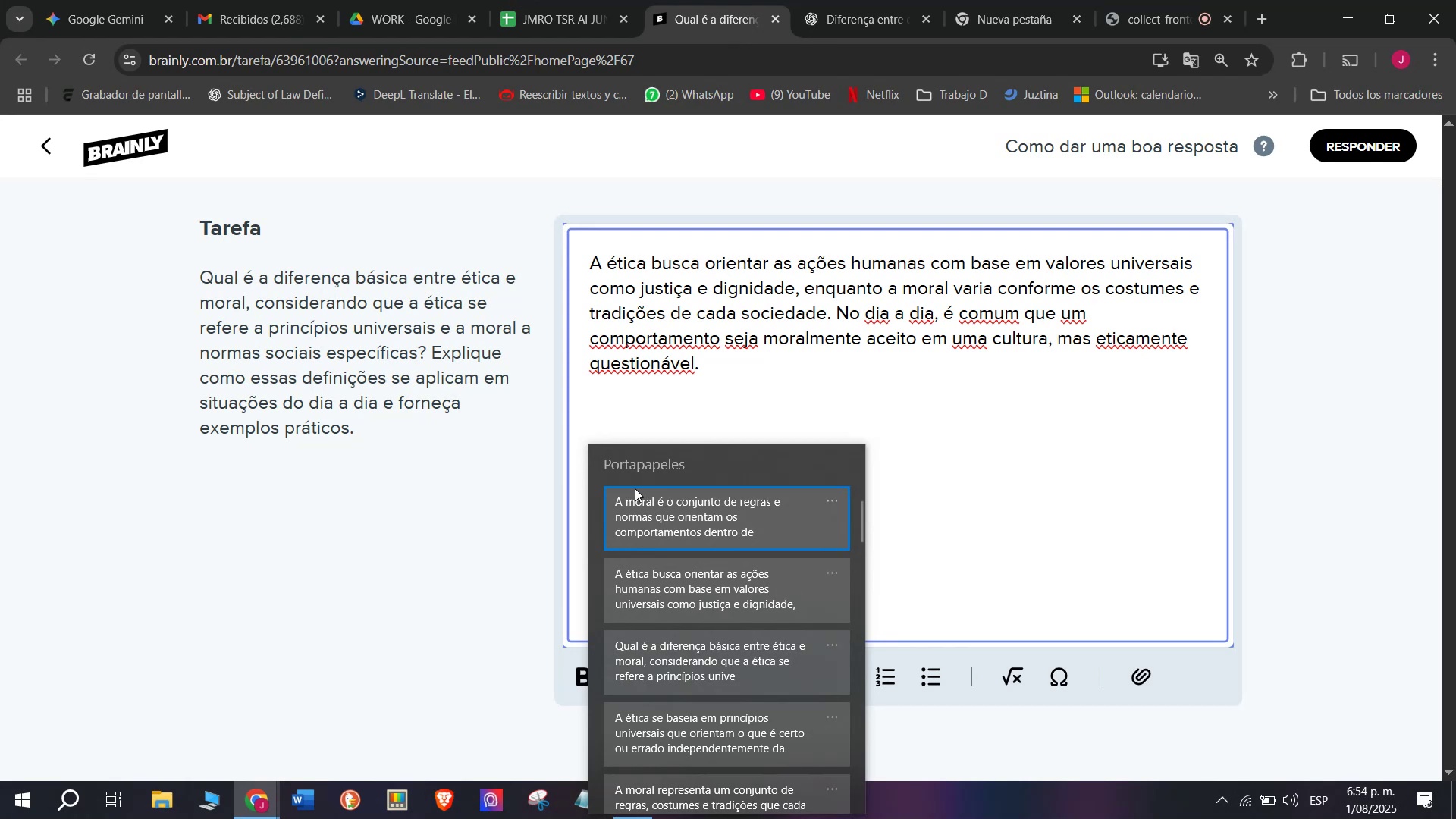 
left_click([629, 503])
 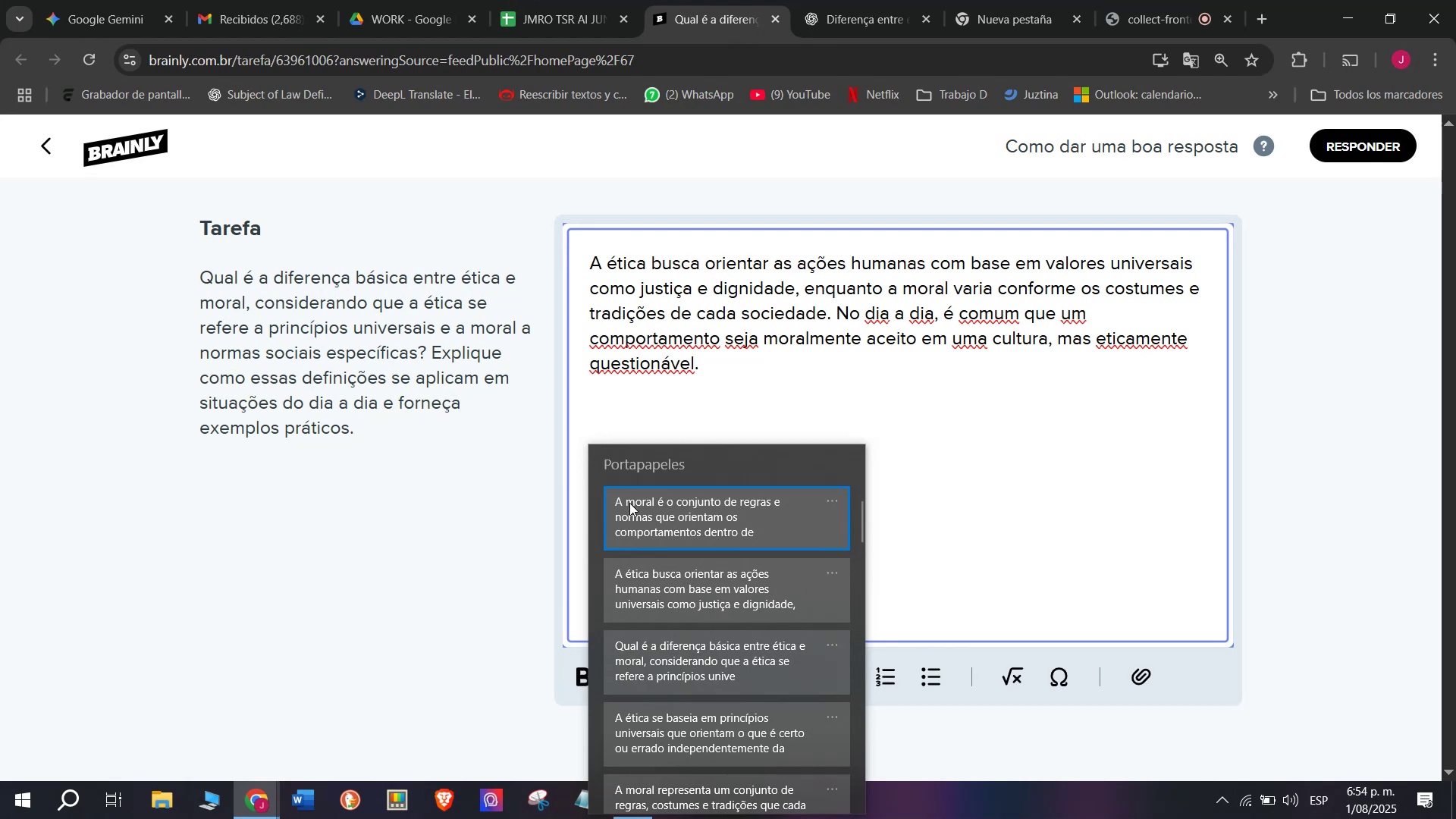 
key(Control+ControlLeft)
 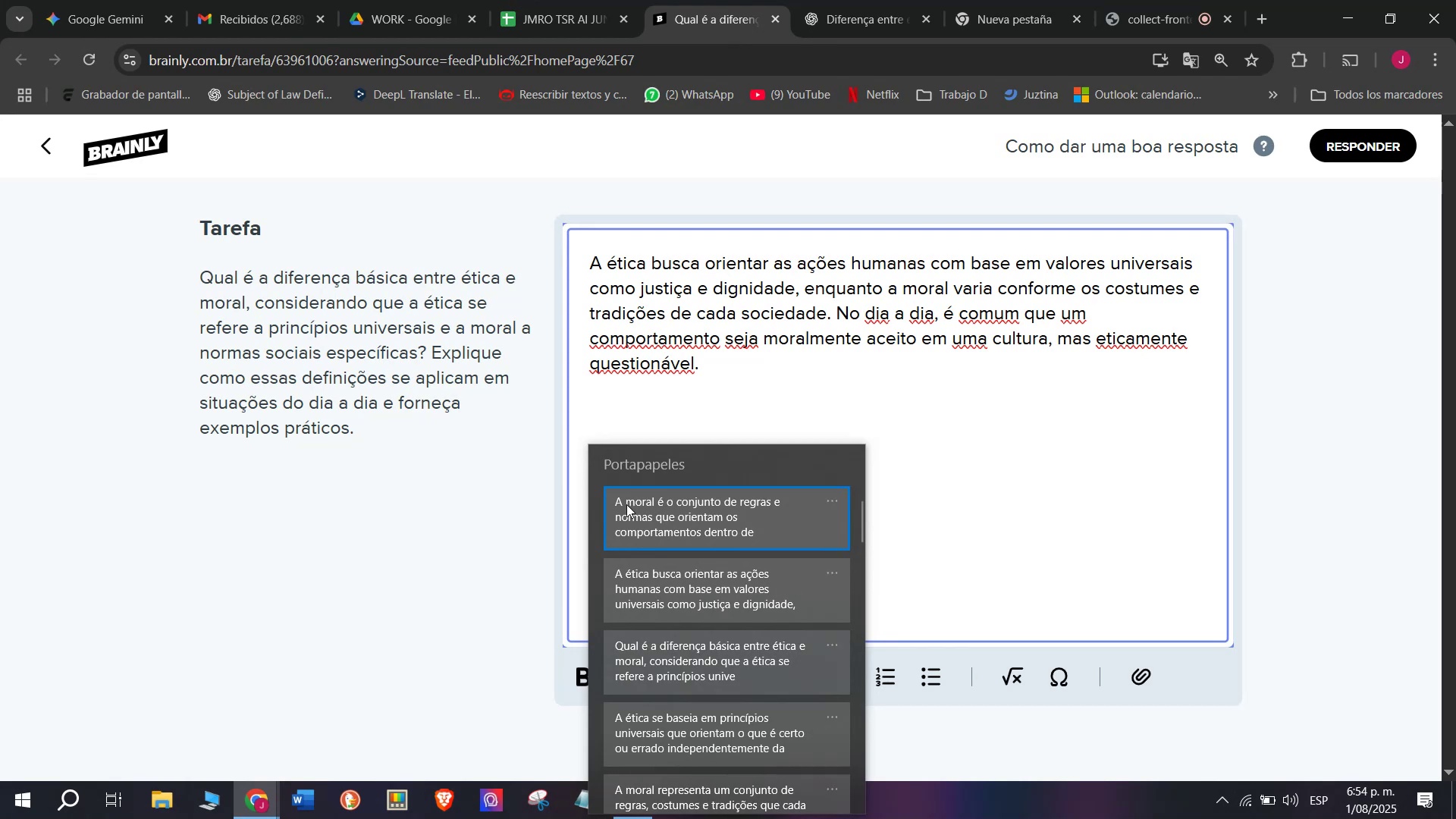 
key(Control+V)
 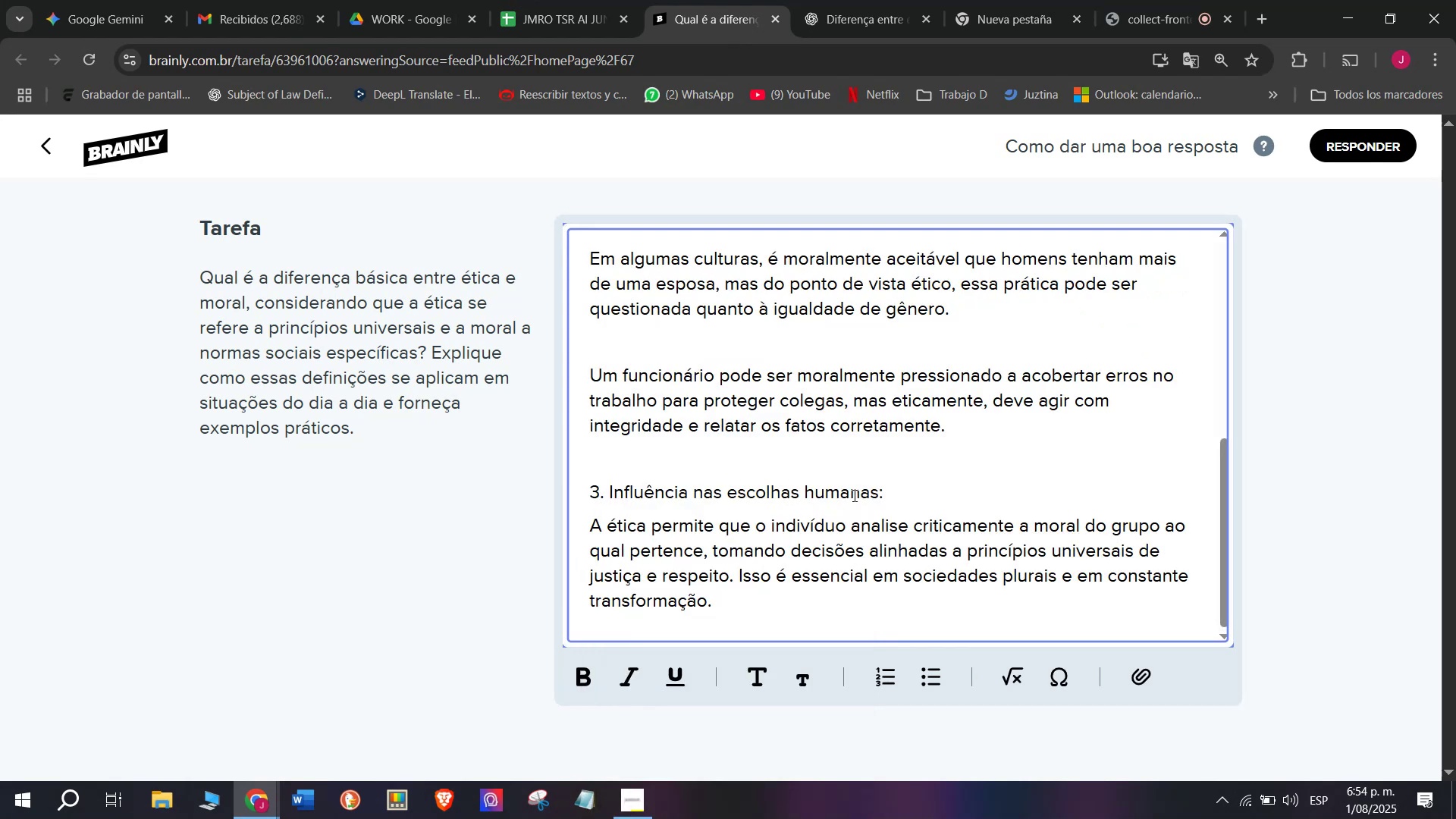 
left_click_drag(start_coordinate=[893, 485], to_coordinate=[584, 479])
 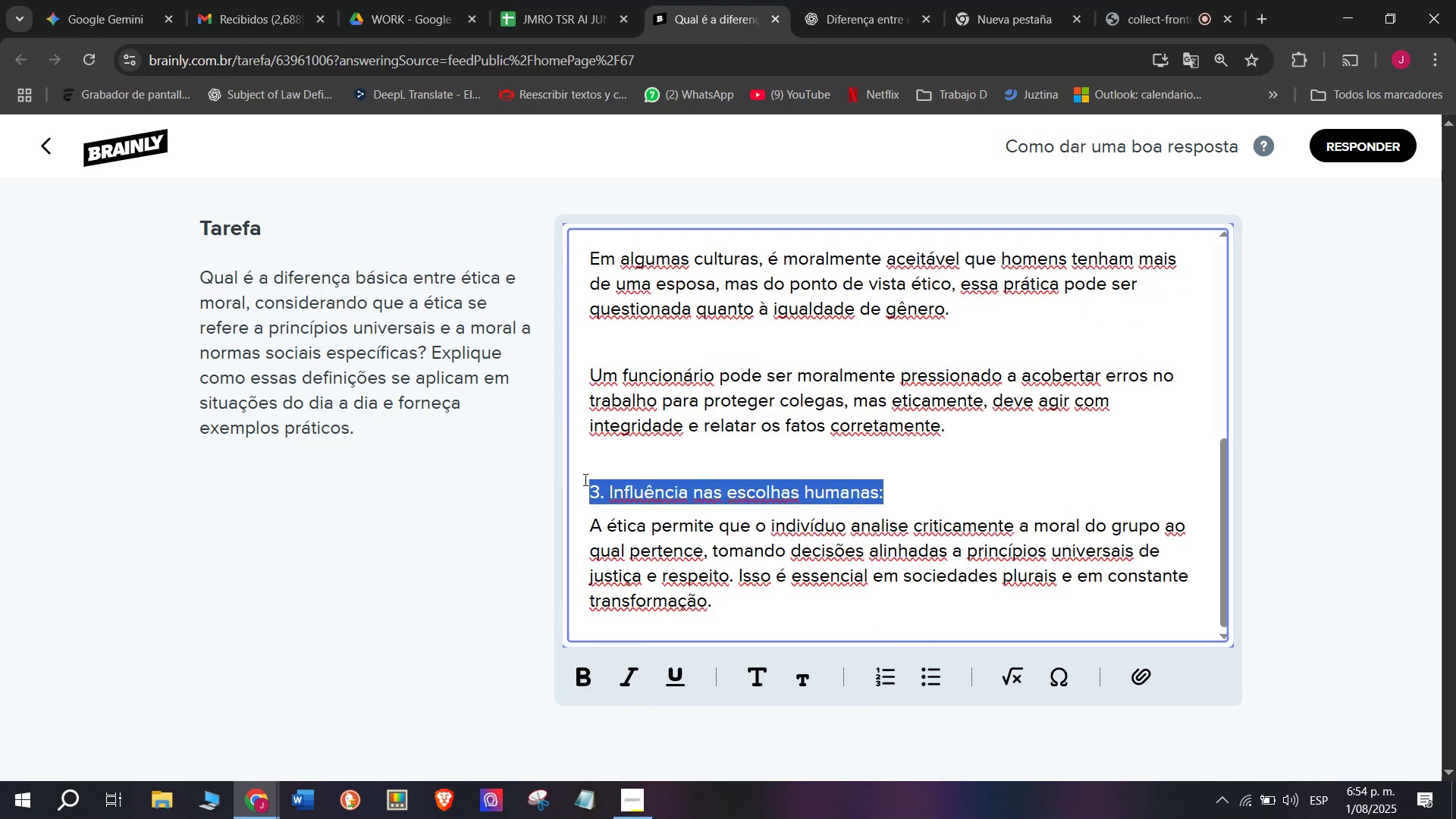 
key(Backspace)
 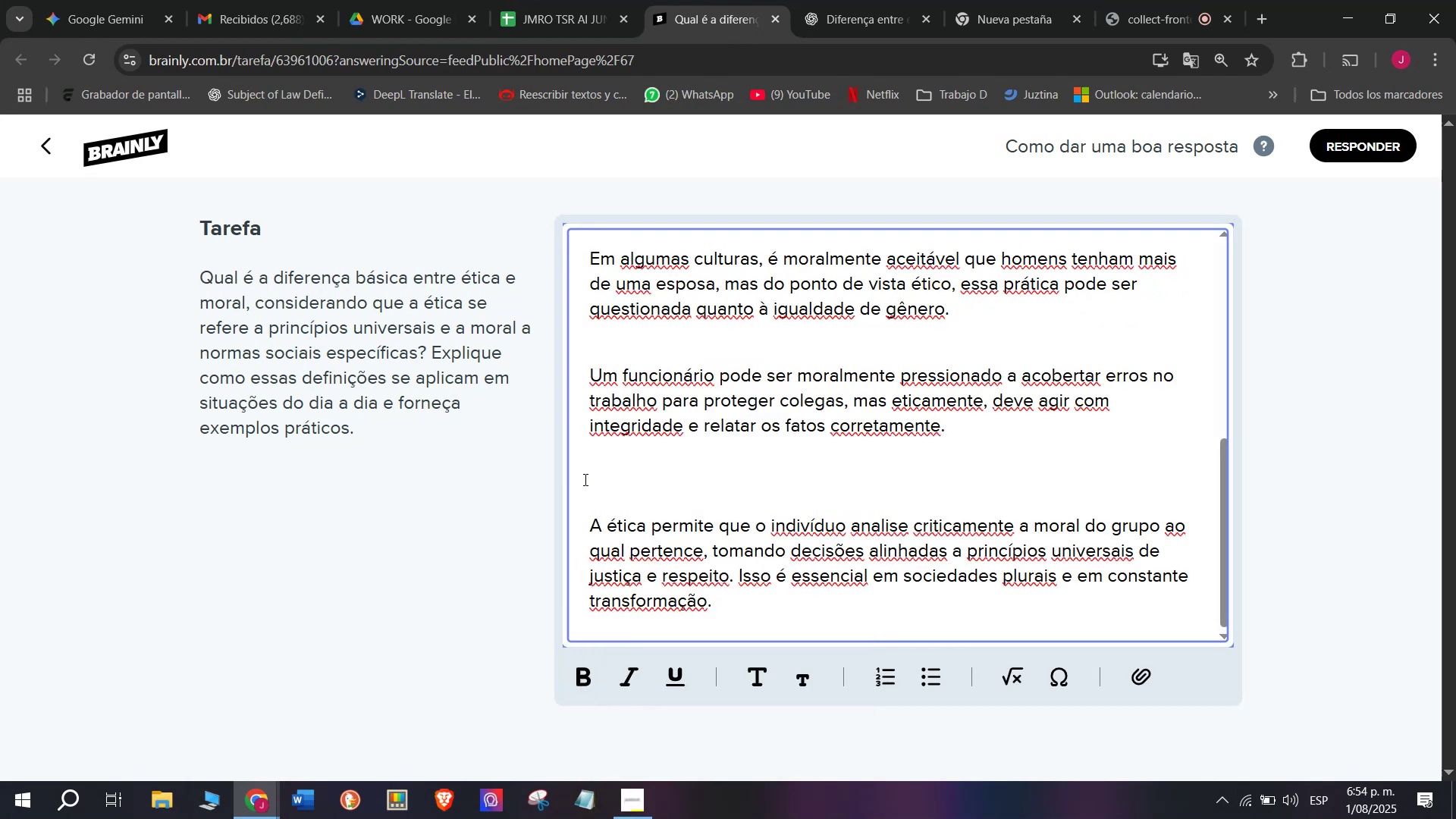 
key(Backspace)
 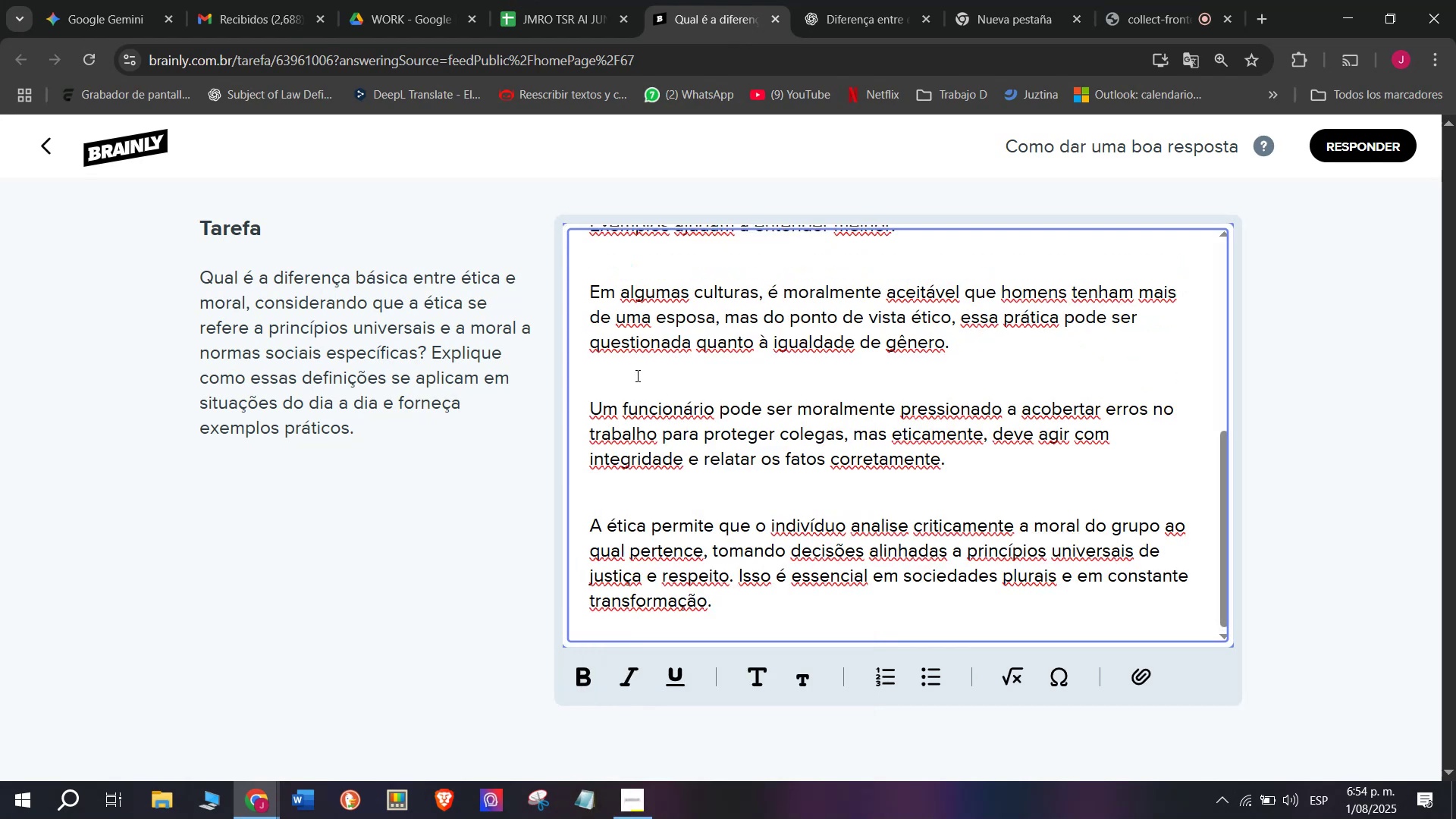 
left_click([613, 361])
 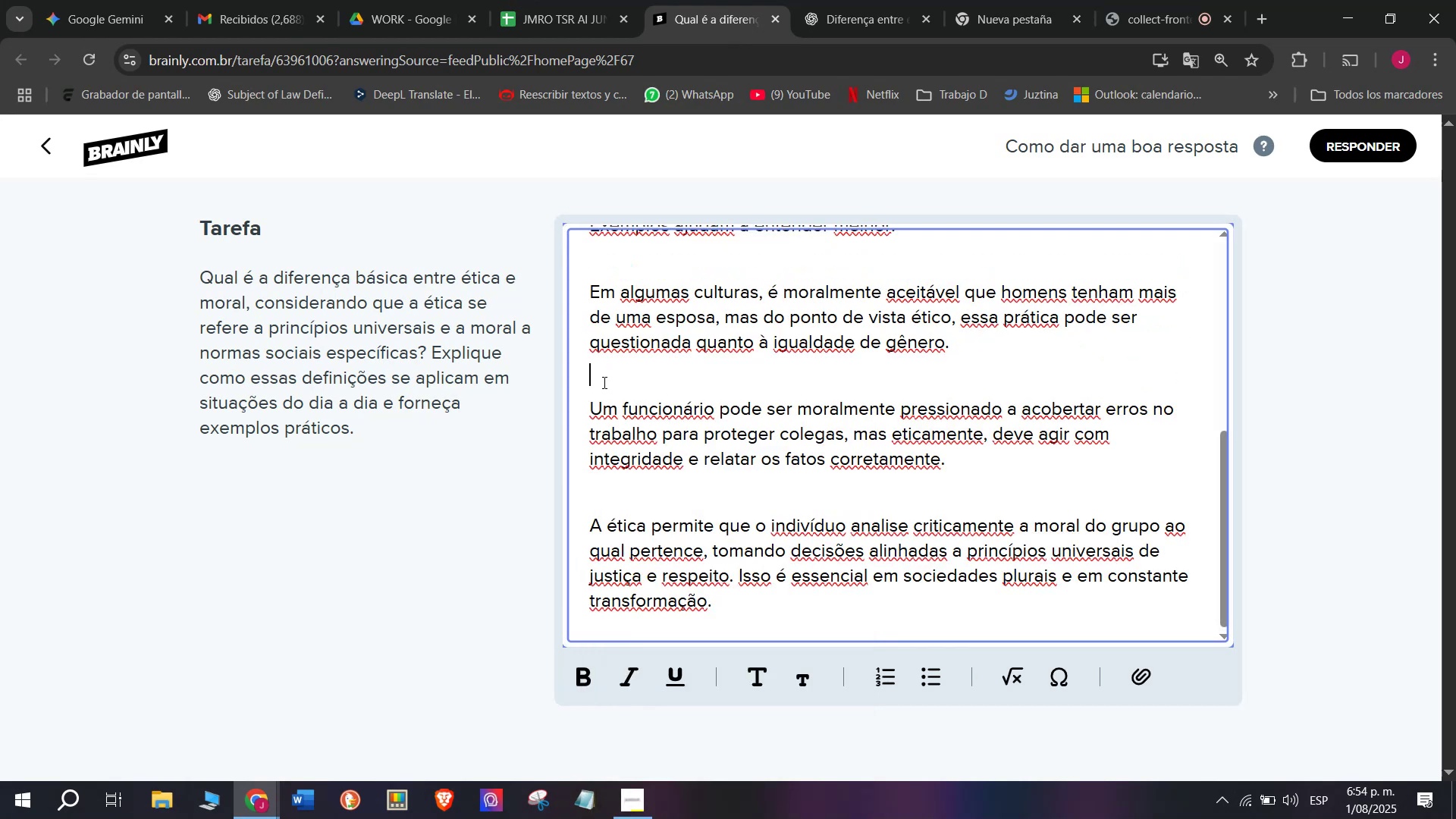 
key(Backspace)
 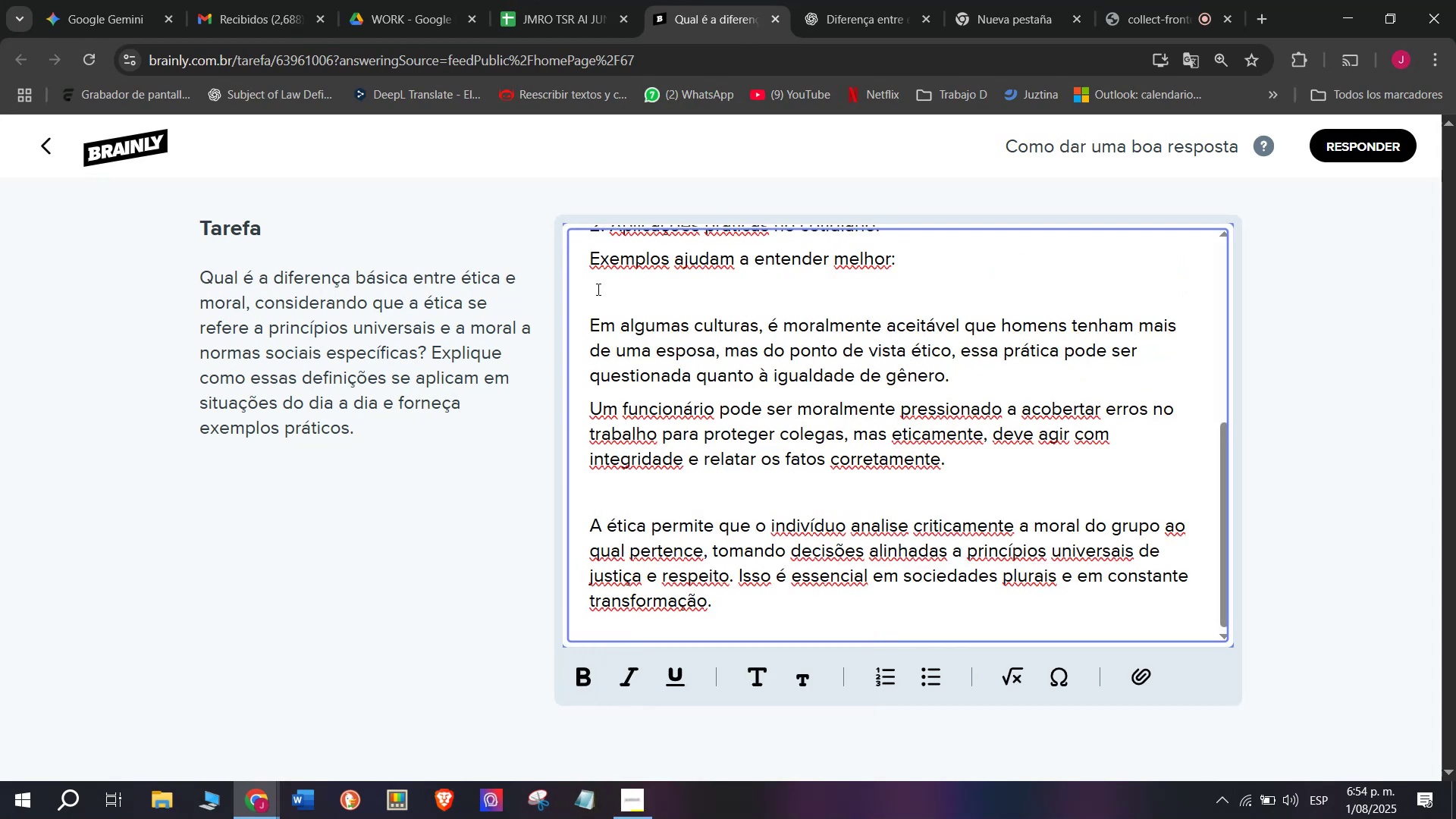 
key(Backspace)
 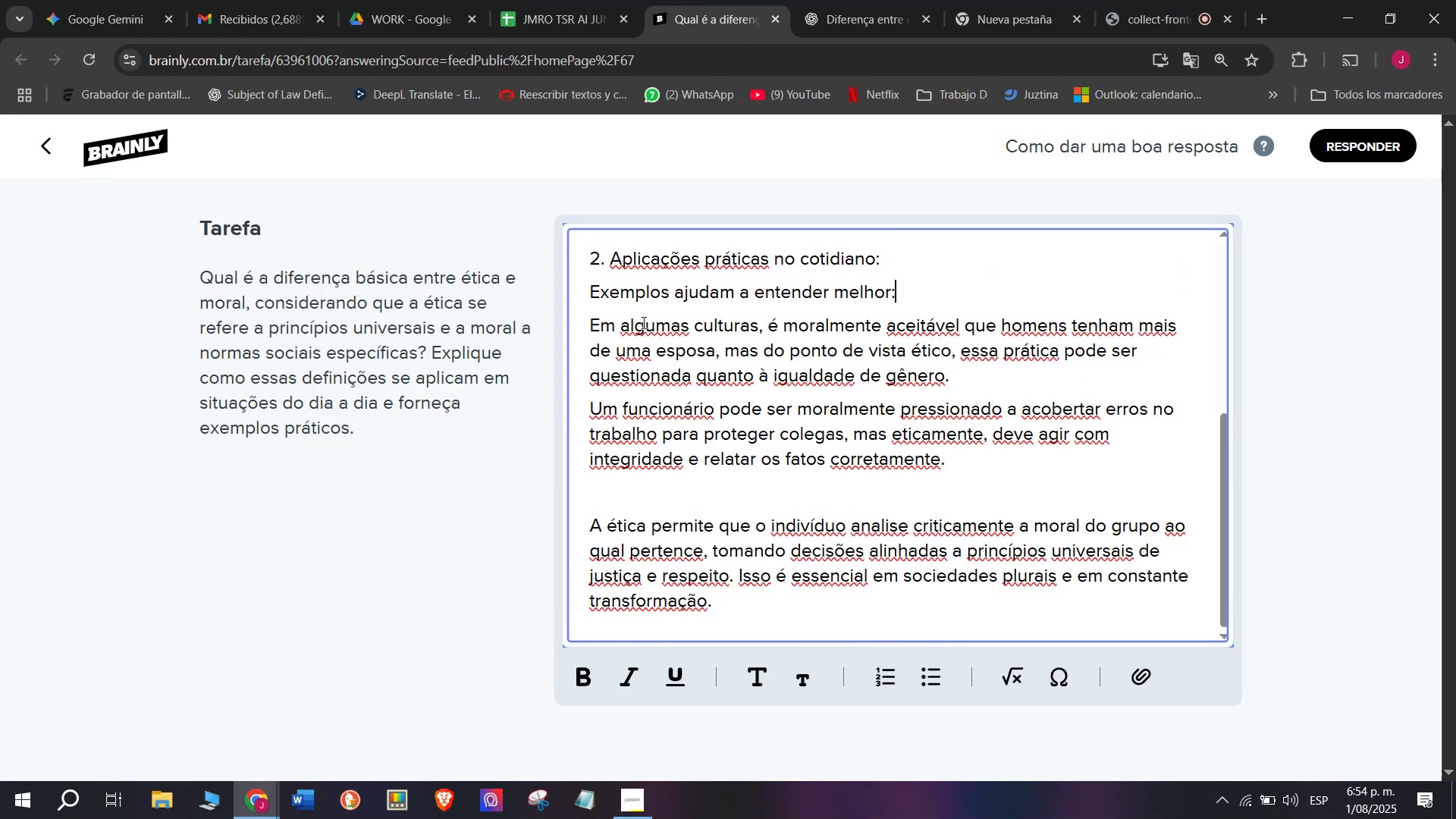 
left_click_drag(start_coordinate=[644, 322], to_coordinate=[670, 469])
 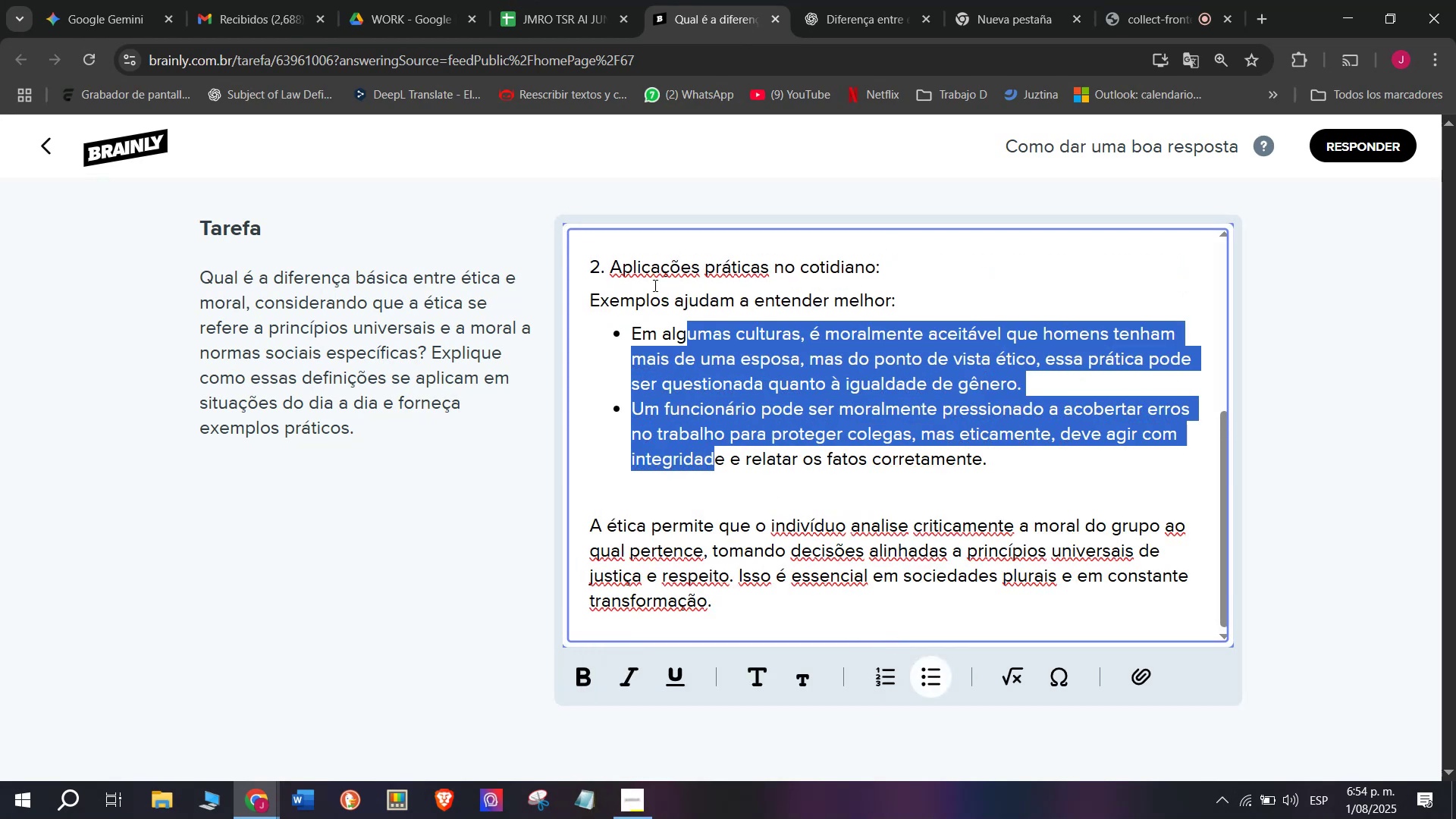 
left_click_drag(start_coordinate=[610, 259], to_coordinate=[560, 269])
 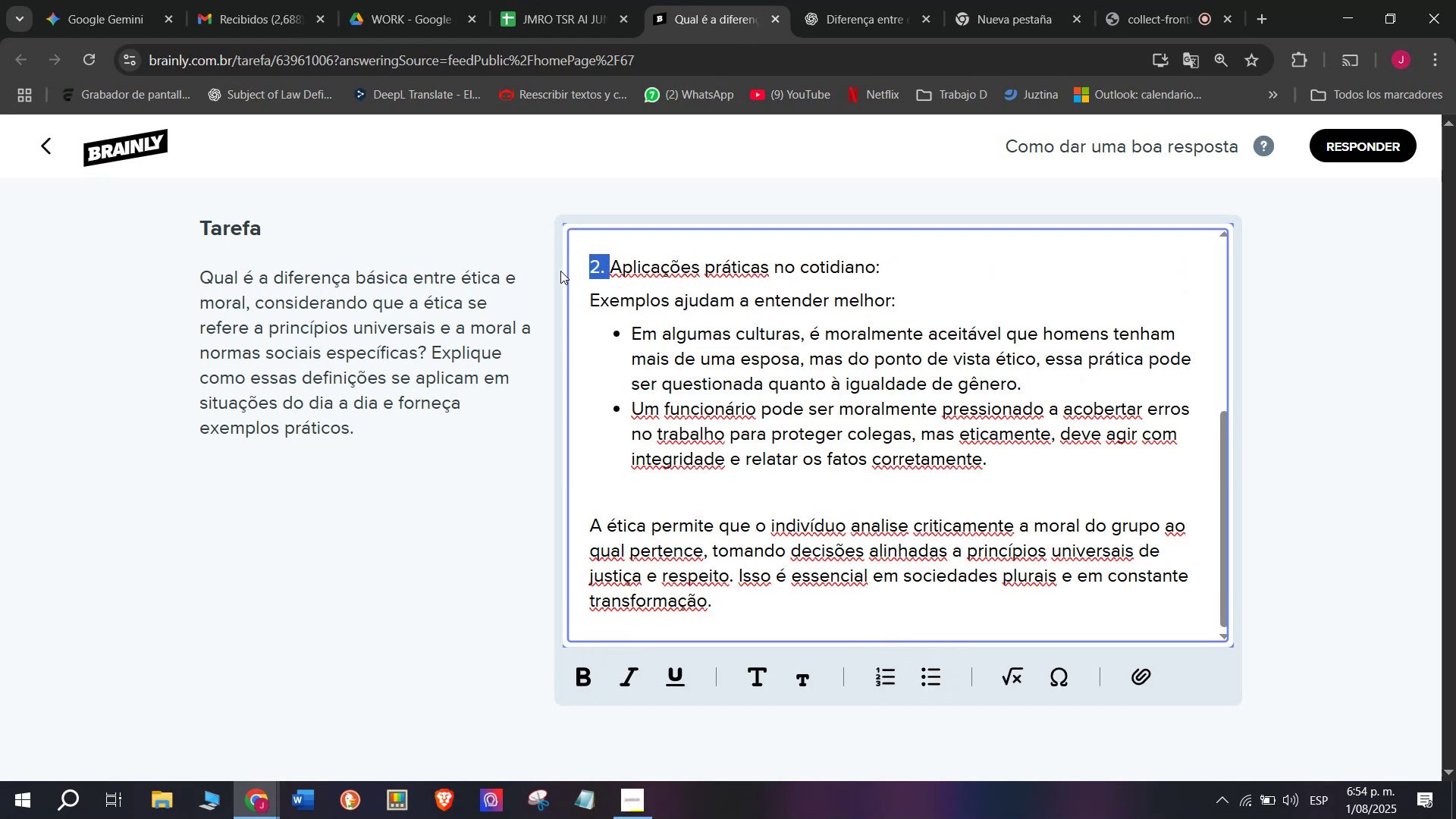 
key(Backspace)
 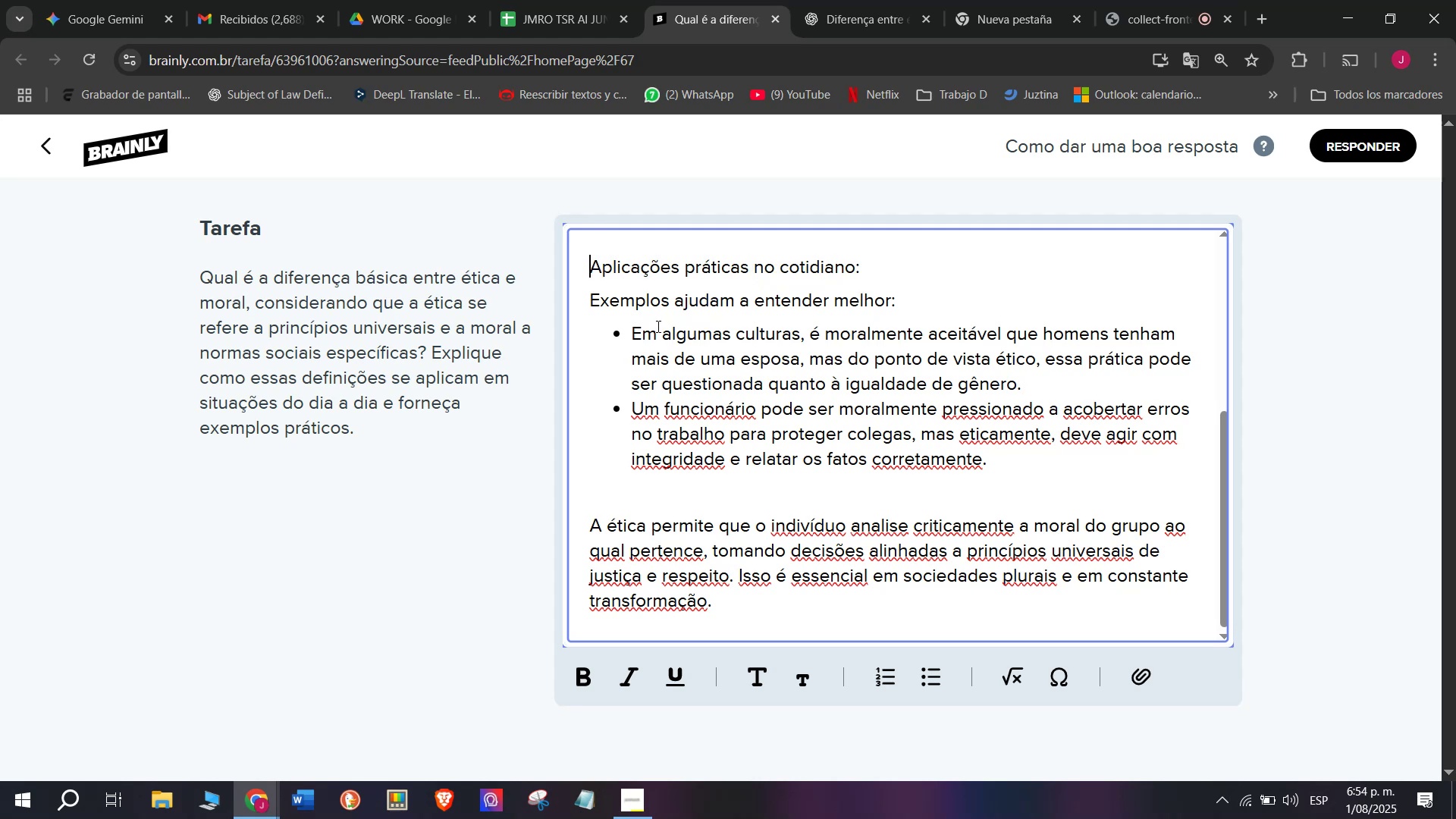 
scroll: coordinate [886, 529], scroll_direction: up, amount: 6.0
 